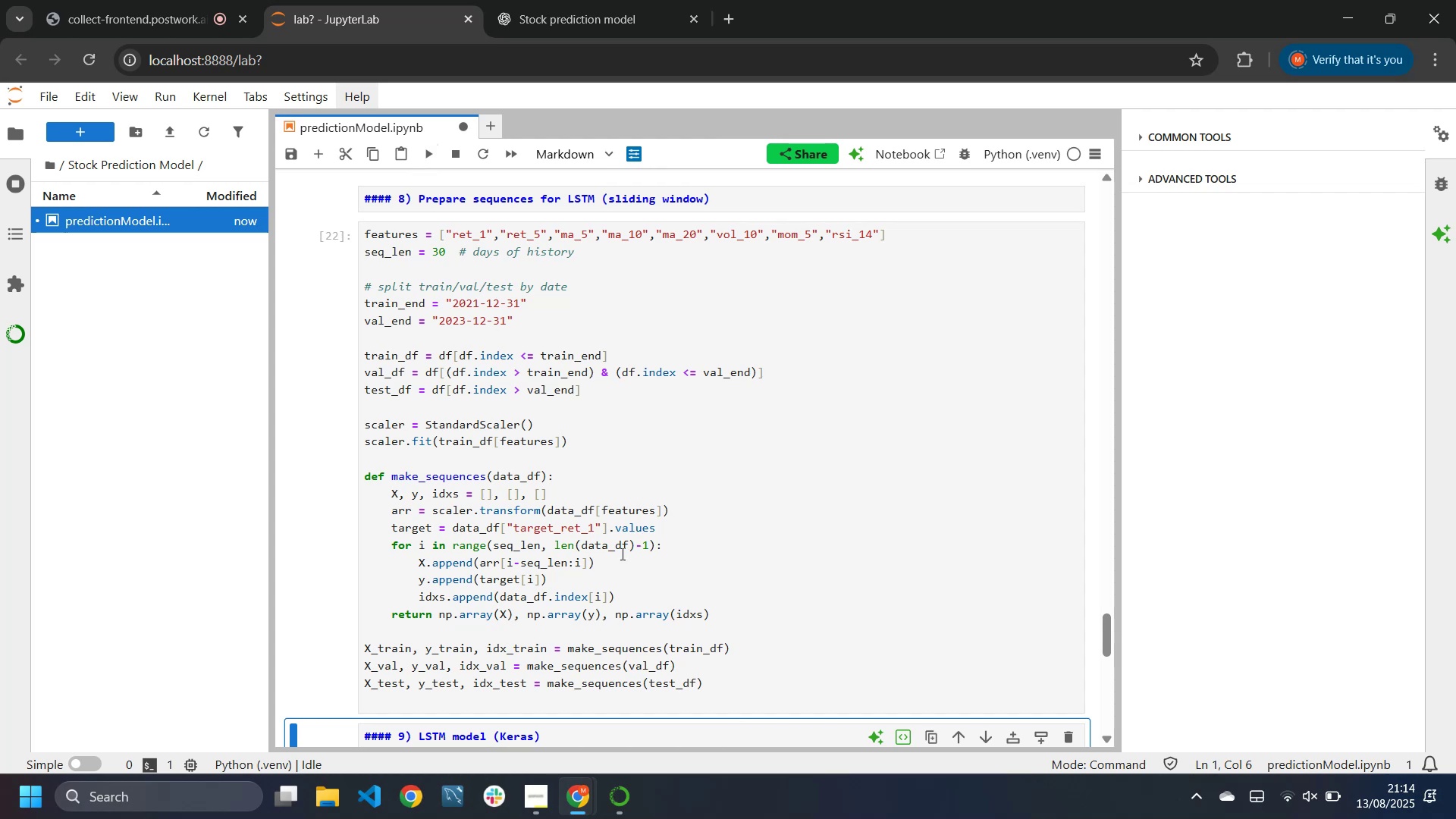 
scroll: coordinate [628, 576], scroll_direction: down, amount: 2.0
 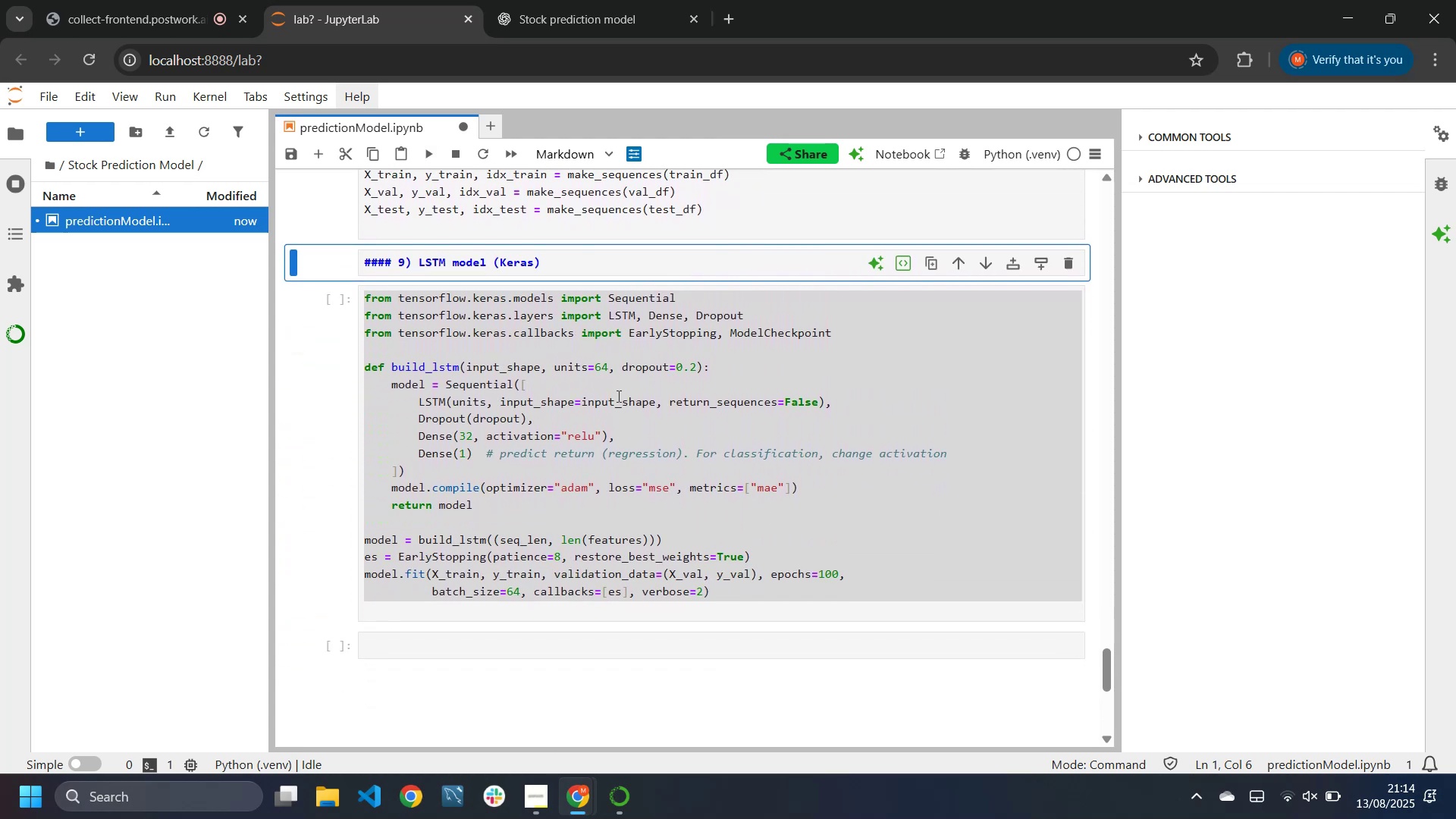 
left_click([612, 391])
 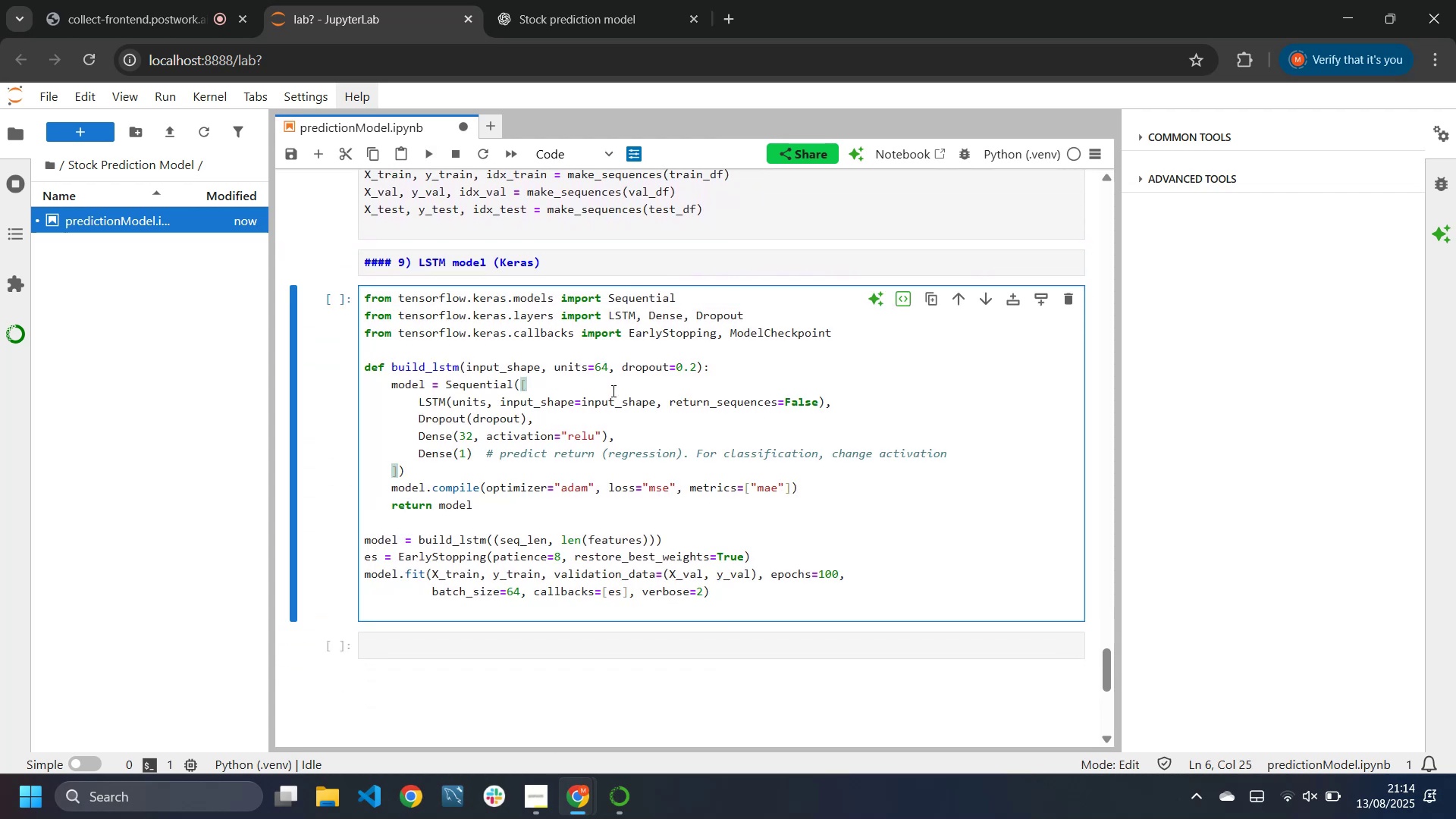 
scroll: coordinate [612, 391], scroll_direction: up, amount: 1.0
 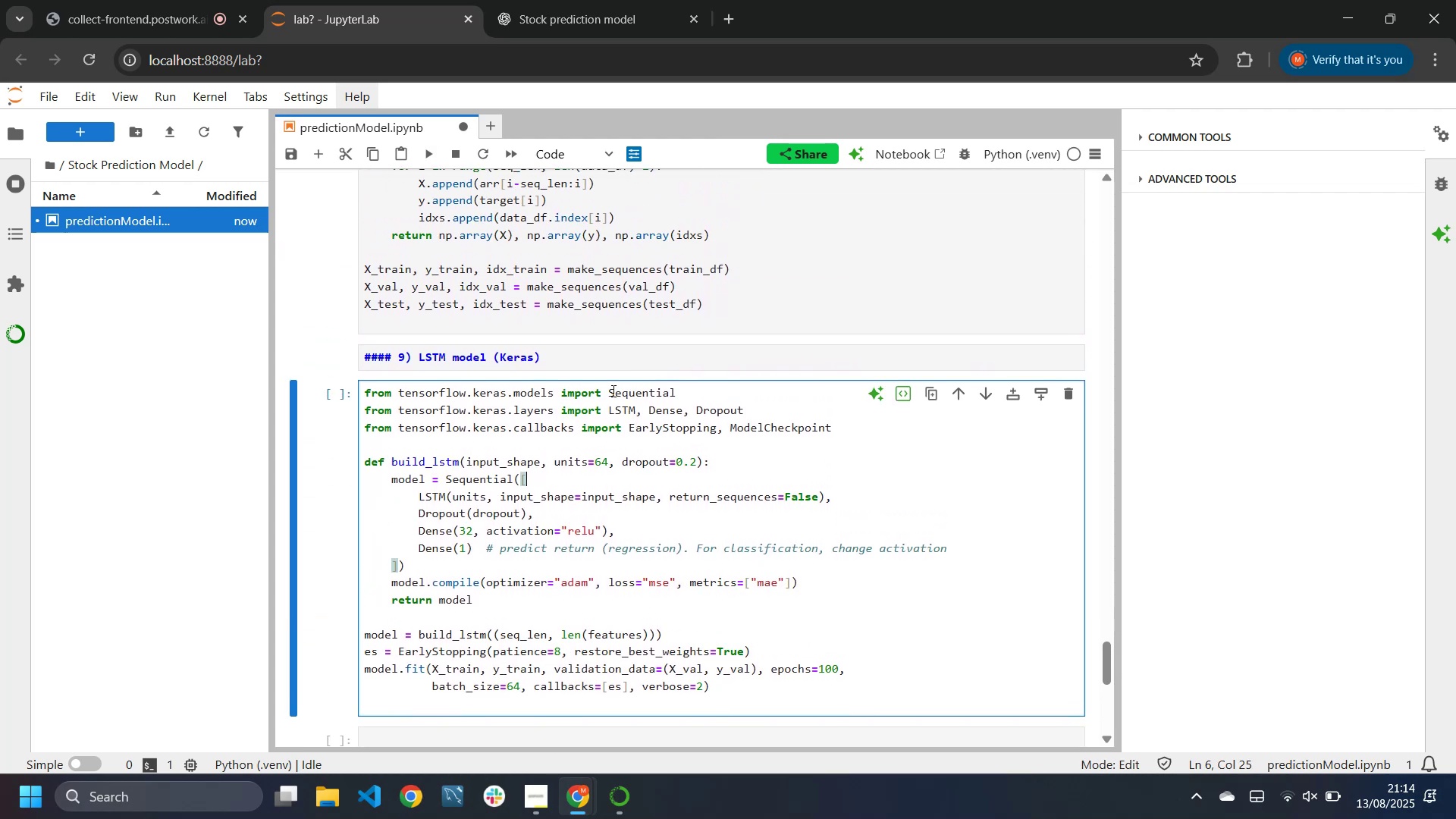 
scroll: coordinate [612, 391], scroll_direction: down, amount: 1.0
 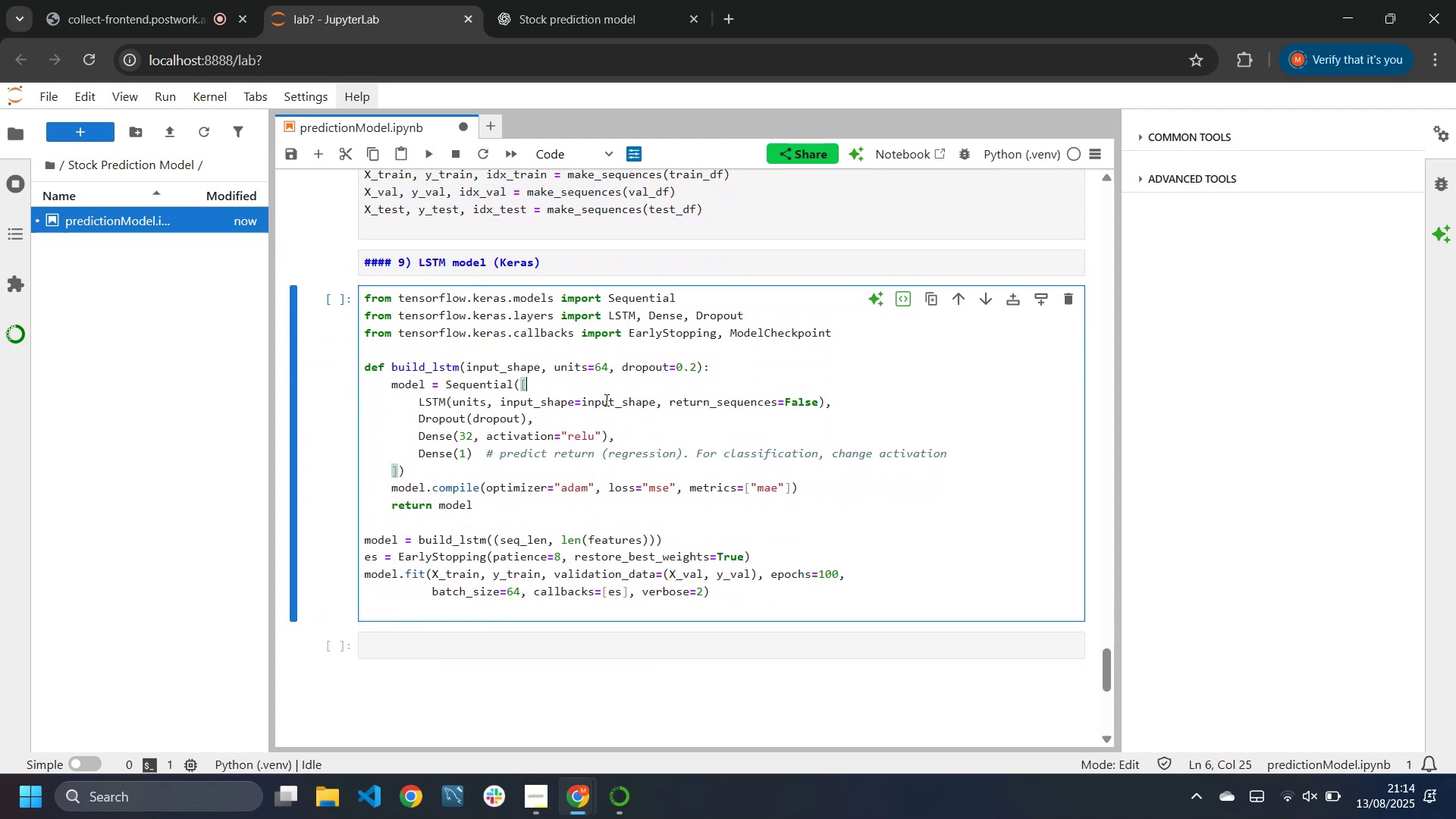 
left_click([594, 428])
 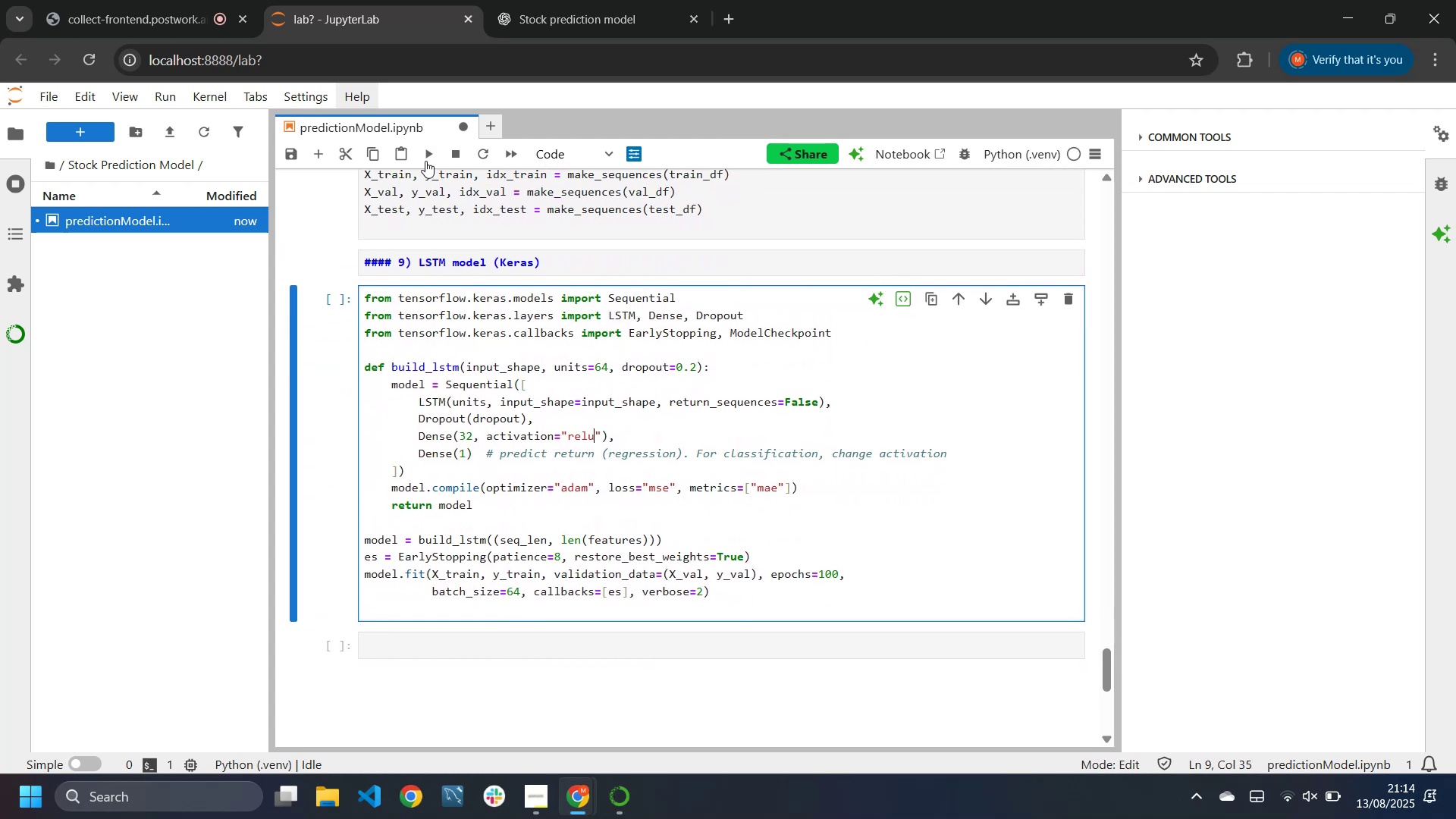 
left_click([426, 151])
 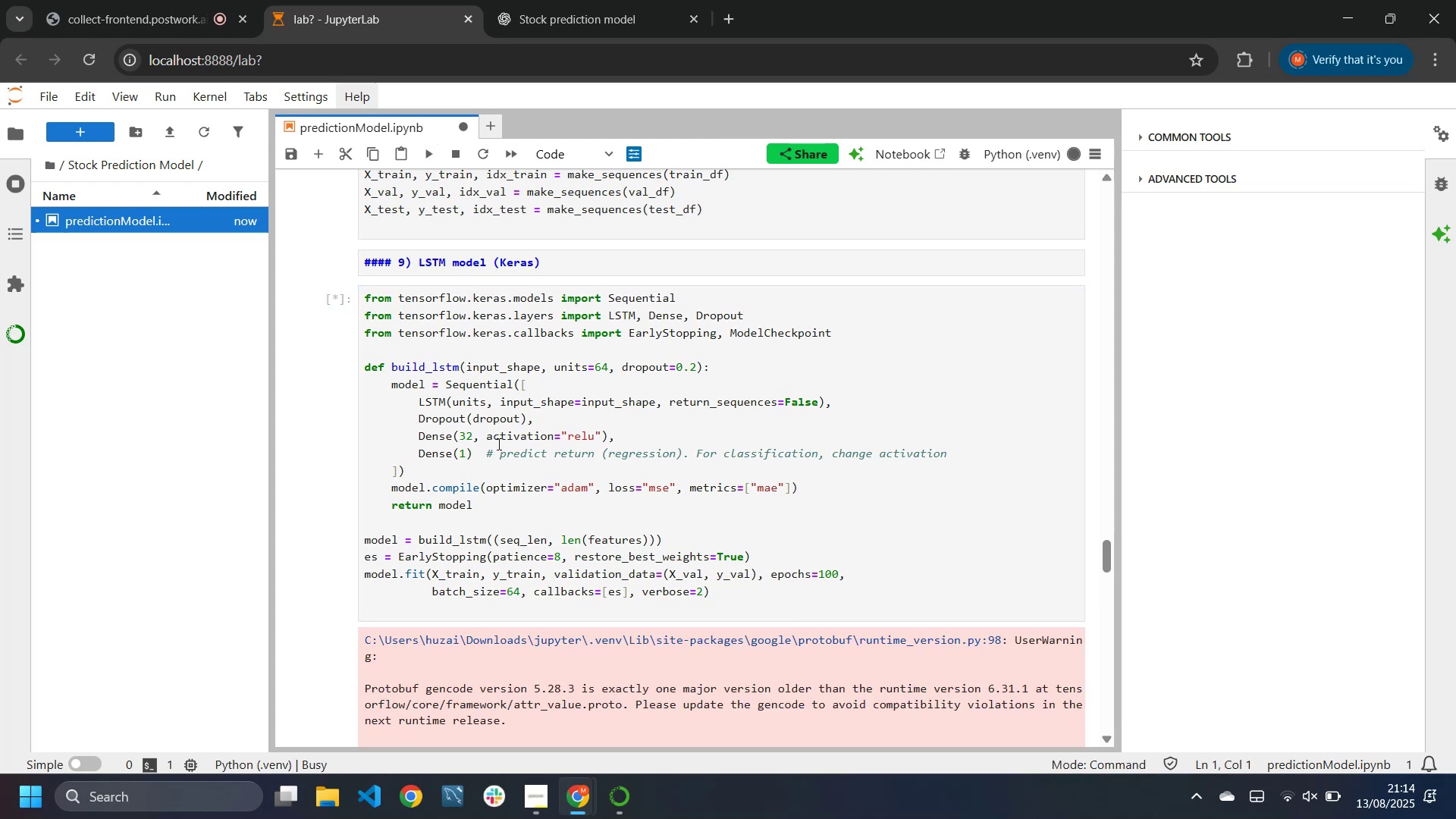 
scroll: coordinate [546, 479], scroll_direction: down, amount: 13.0
 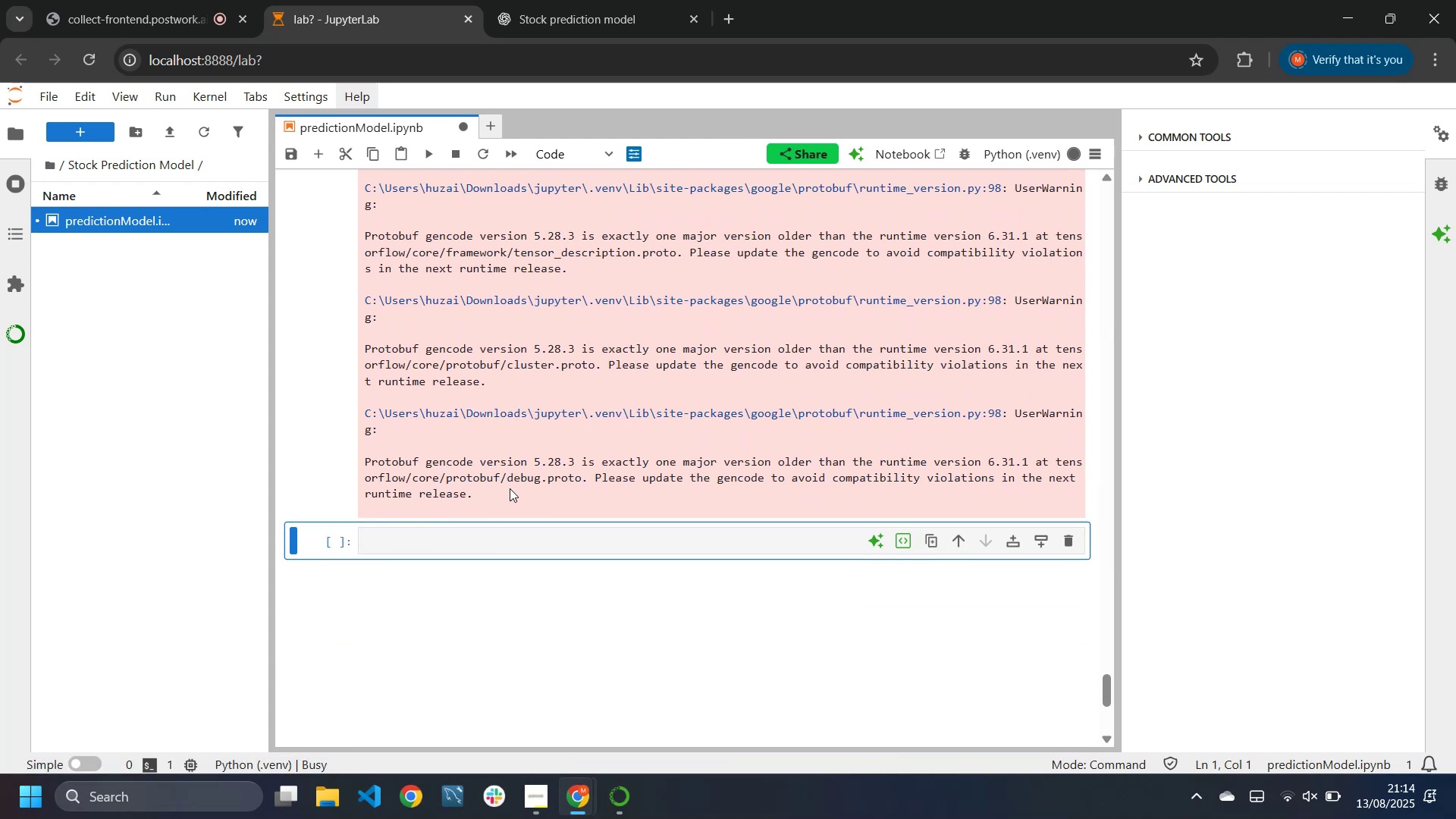 
left_click_drag(start_coordinate=[456, 508], to_coordinate=[364, 323])
 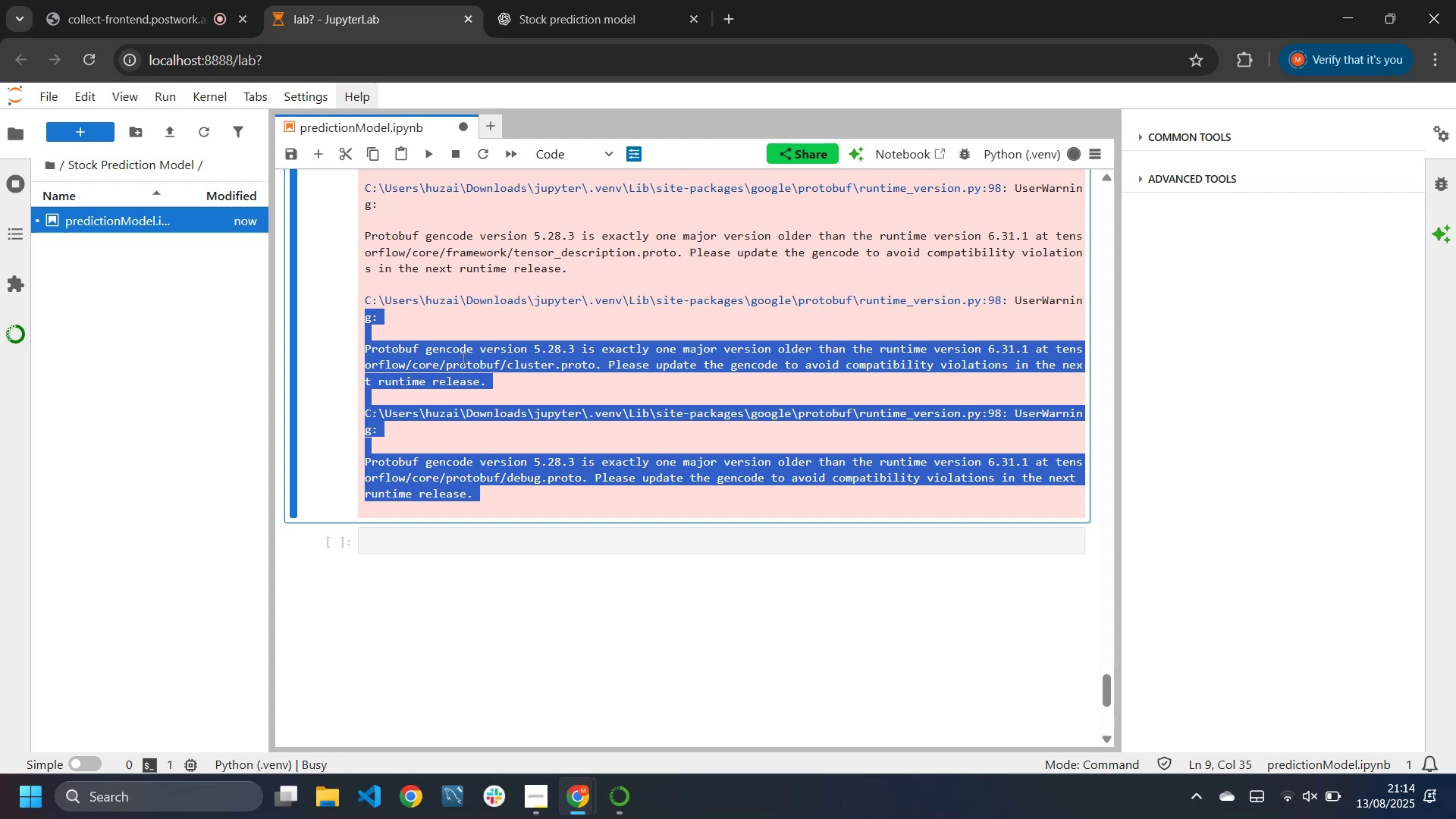 
scroll: coordinate [463, 336], scroll_direction: up, amount: 2.0
 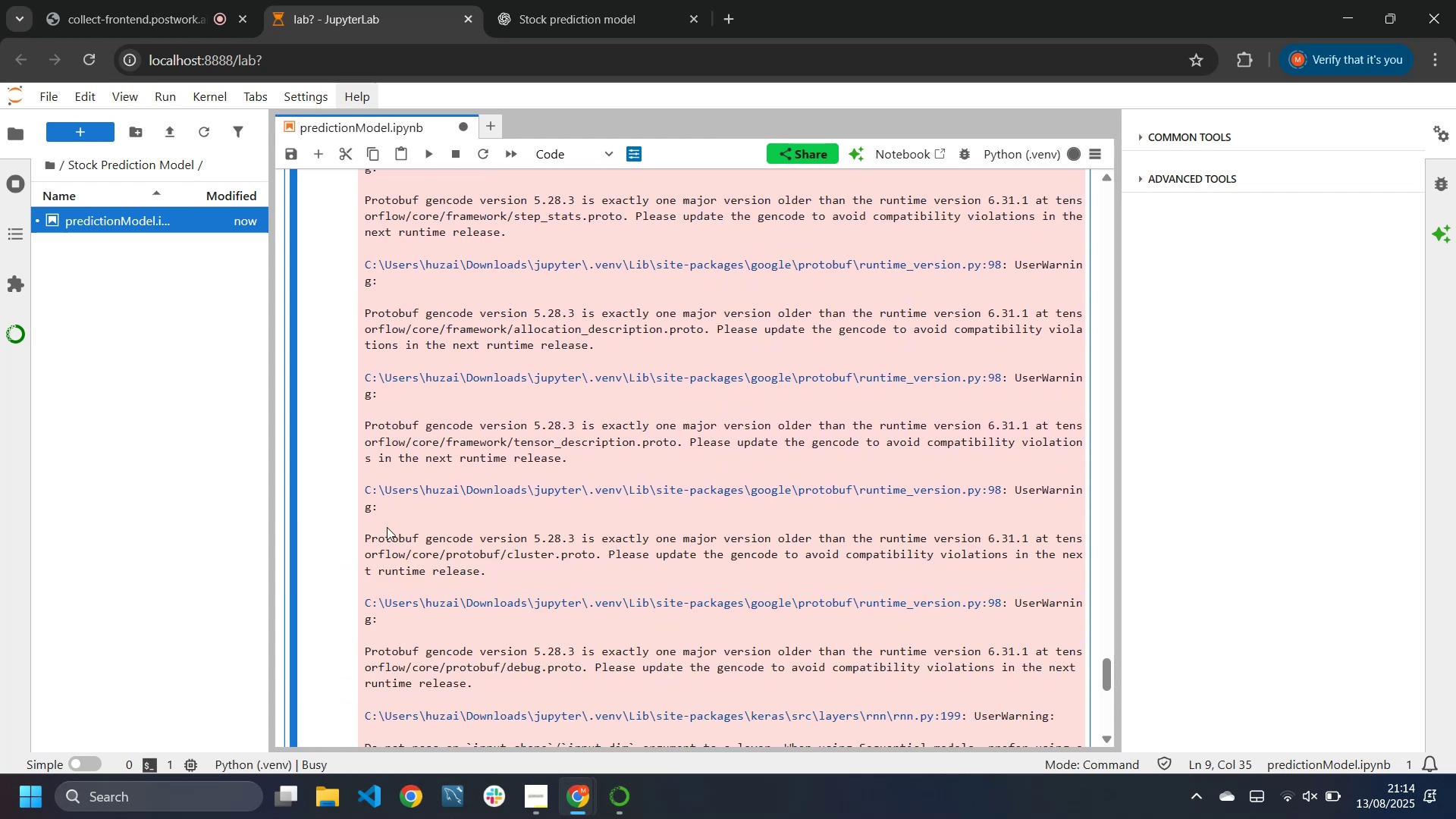 
left_click_drag(start_coordinate=[375, 525], to_coordinate=[635, 499])
 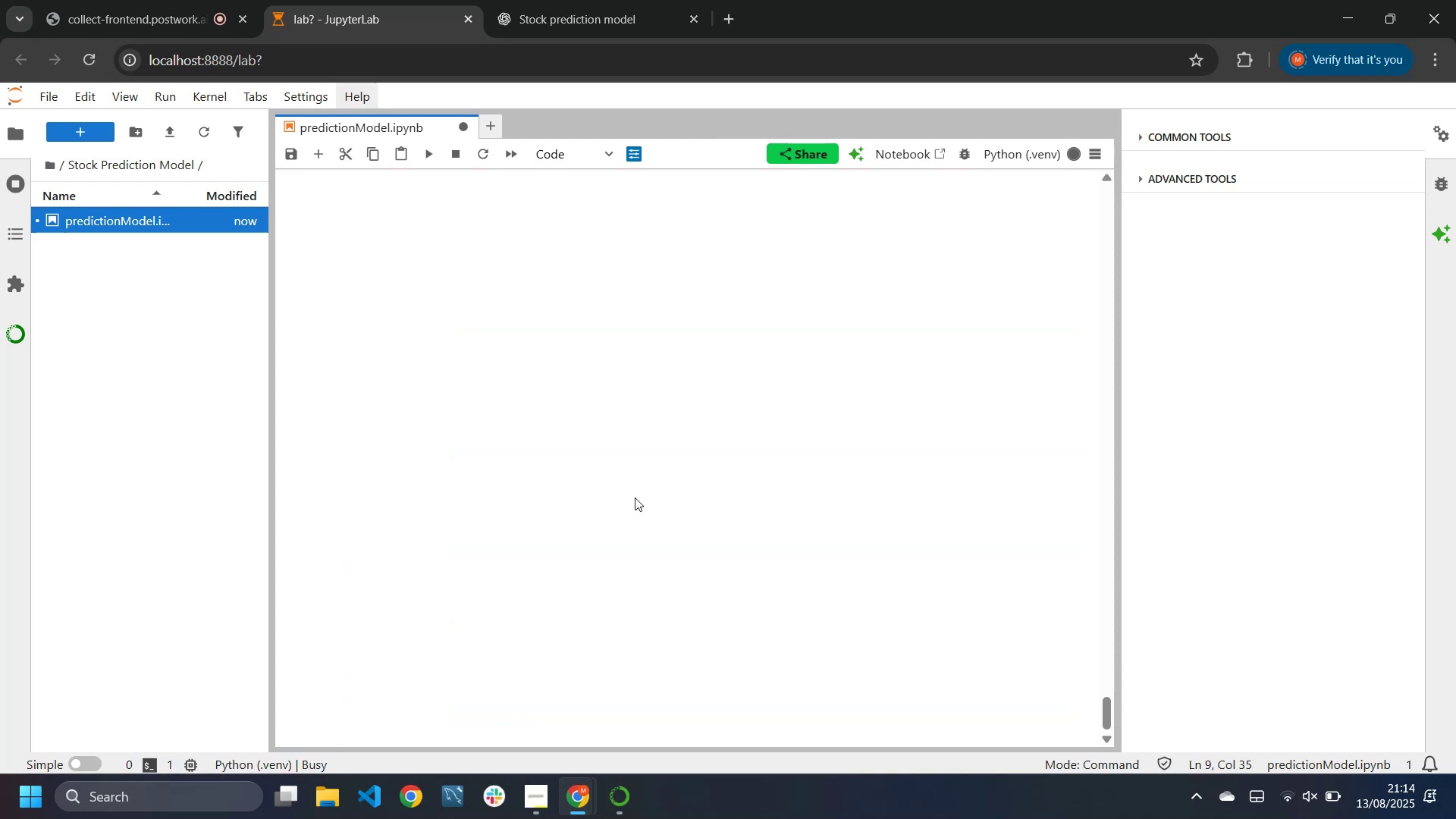 
scroll: coordinate [635, 497], scroll_direction: up, amount: 4.0
 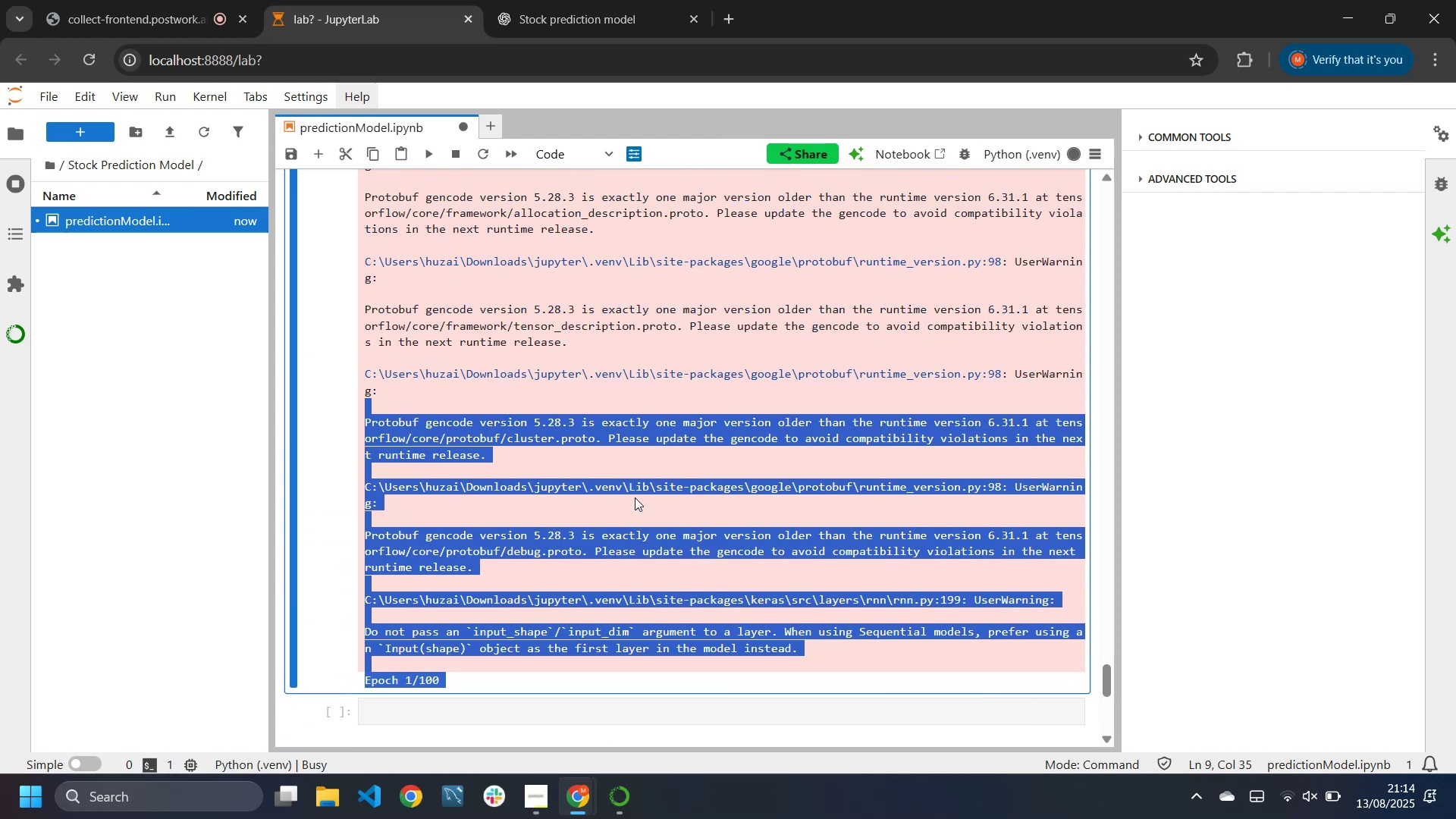 
key(Control+C)
 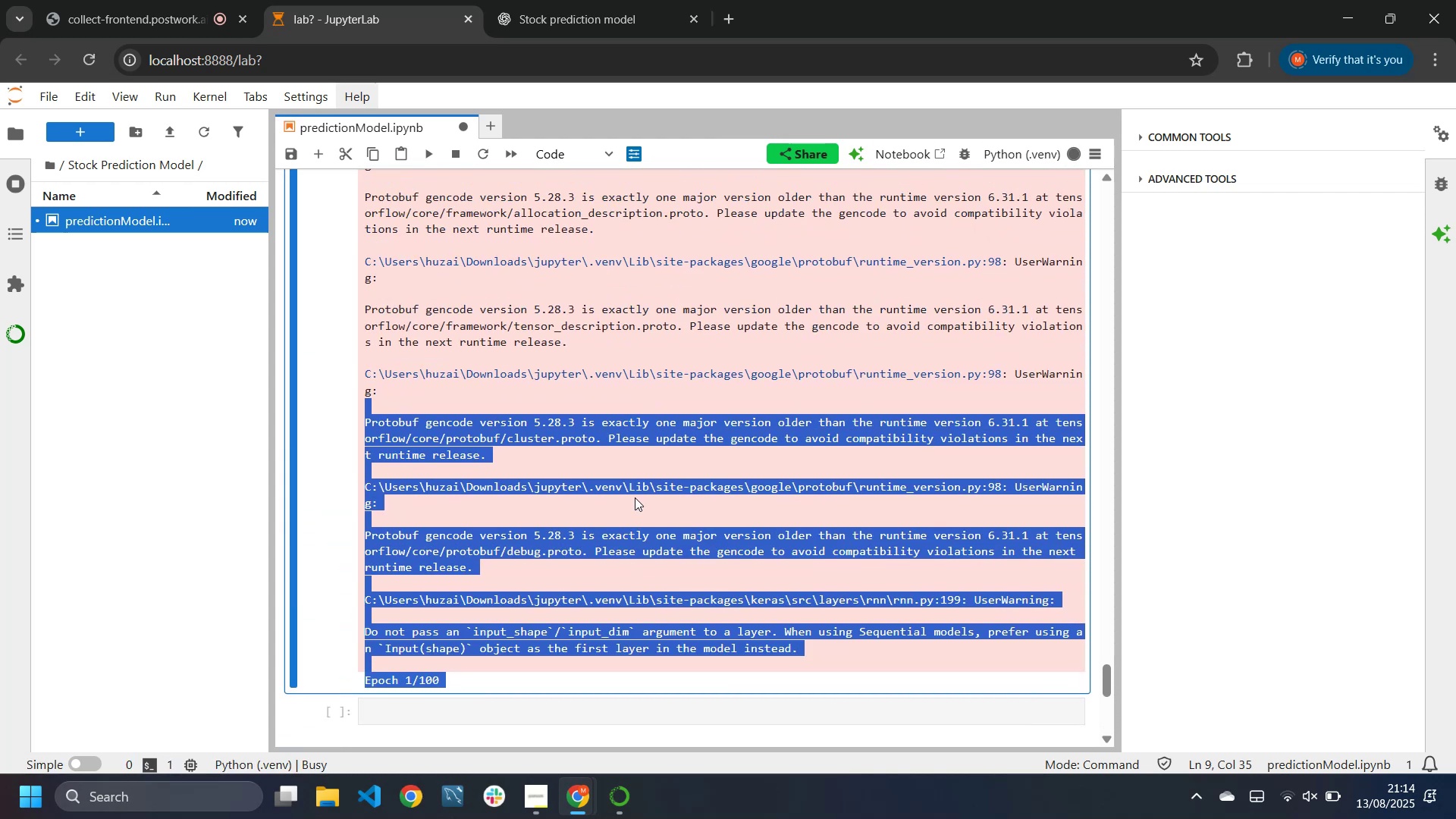 
scroll: coordinate [635, 497], scroll_direction: up, amount: 2.0
 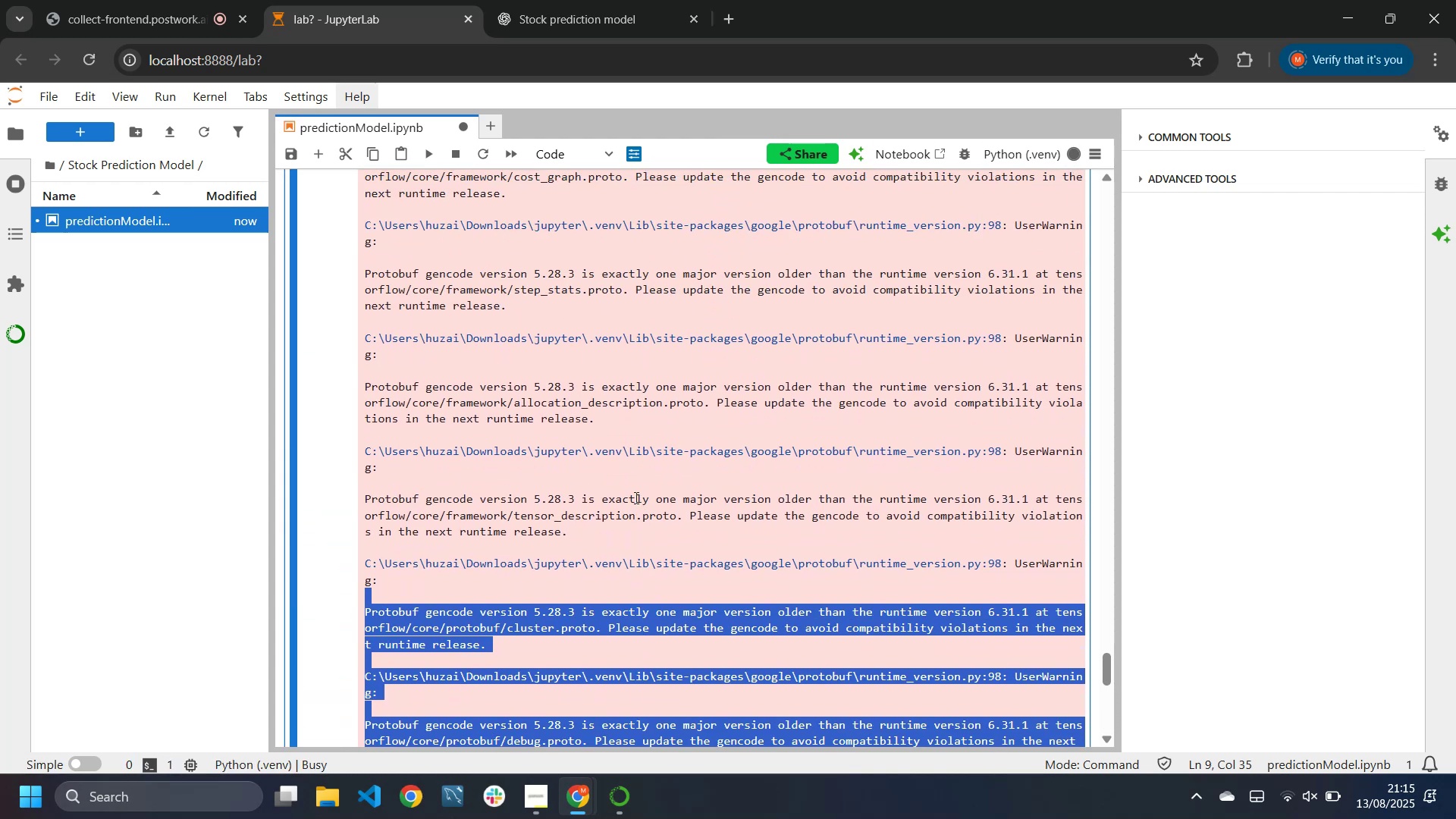 
scroll: coordinate [637, 523], scroll_direction: down, amount: 3.0
 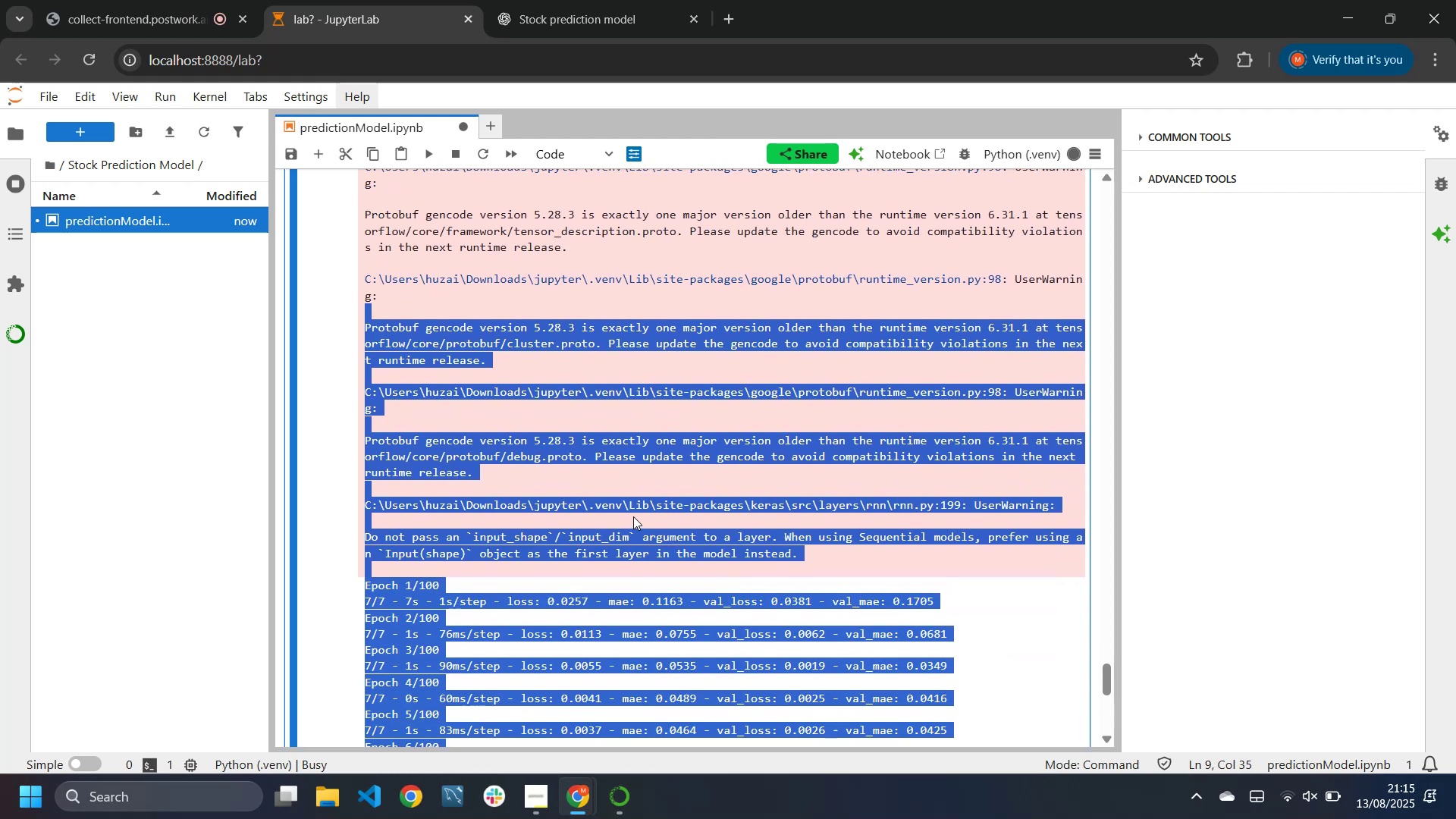 
left_click([631, 513])
 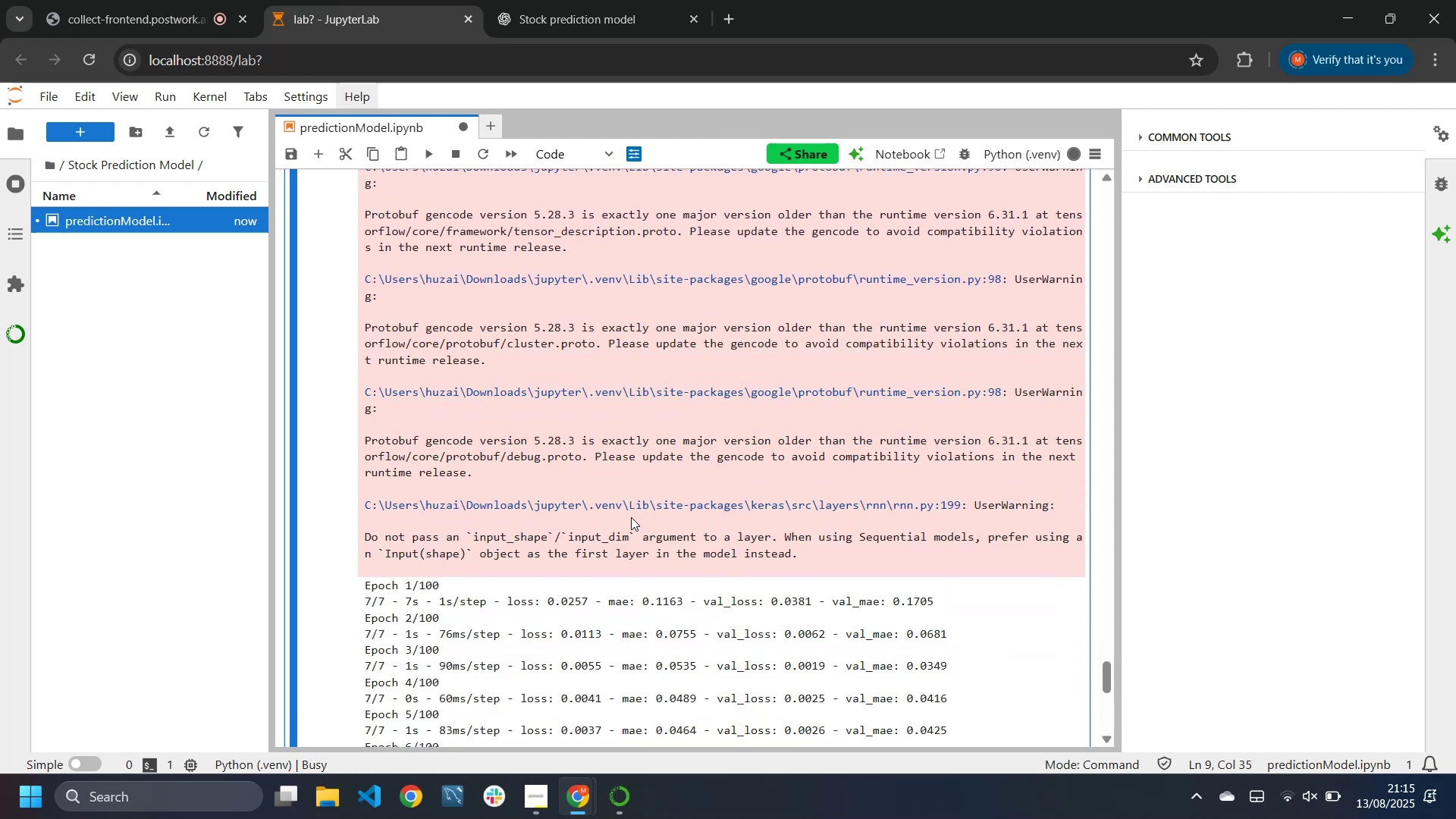 
scroll: coordinate [632, 527], scroll_direction: down, amount: 2.0
 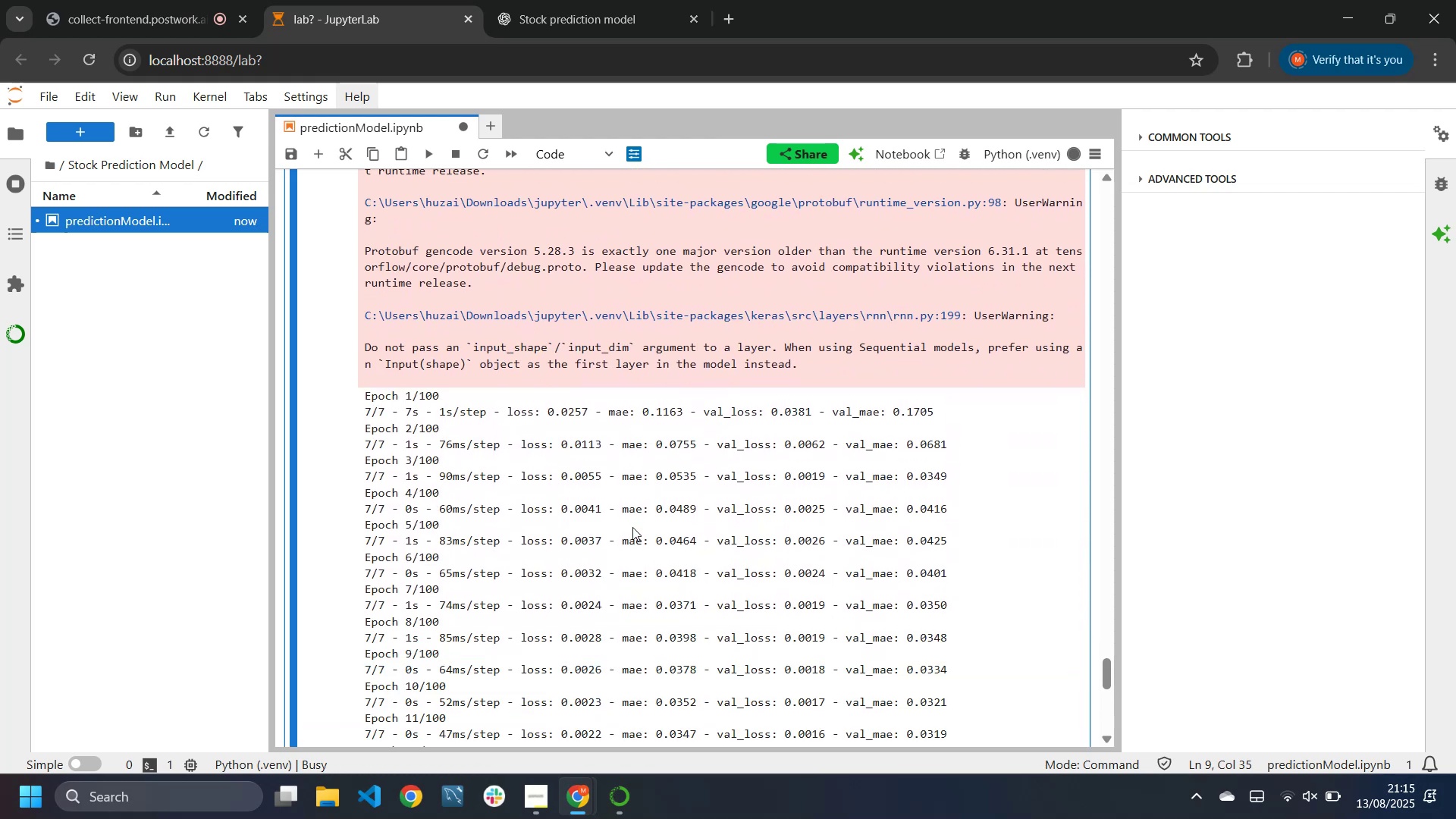 
wait(5.89)
 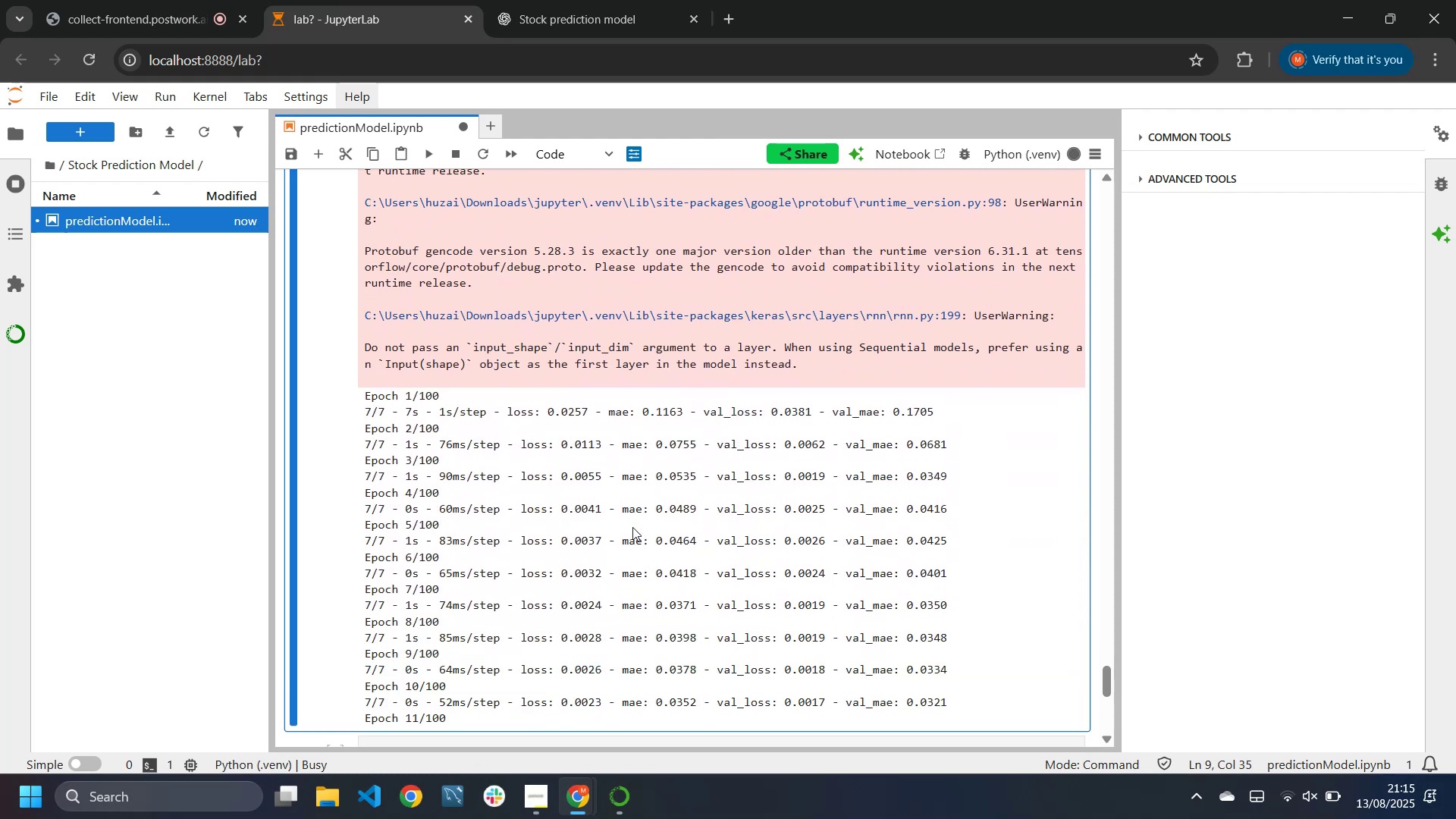 
scroll: coordinate [632, 527], scroll_direction: down, amount: 8.0
 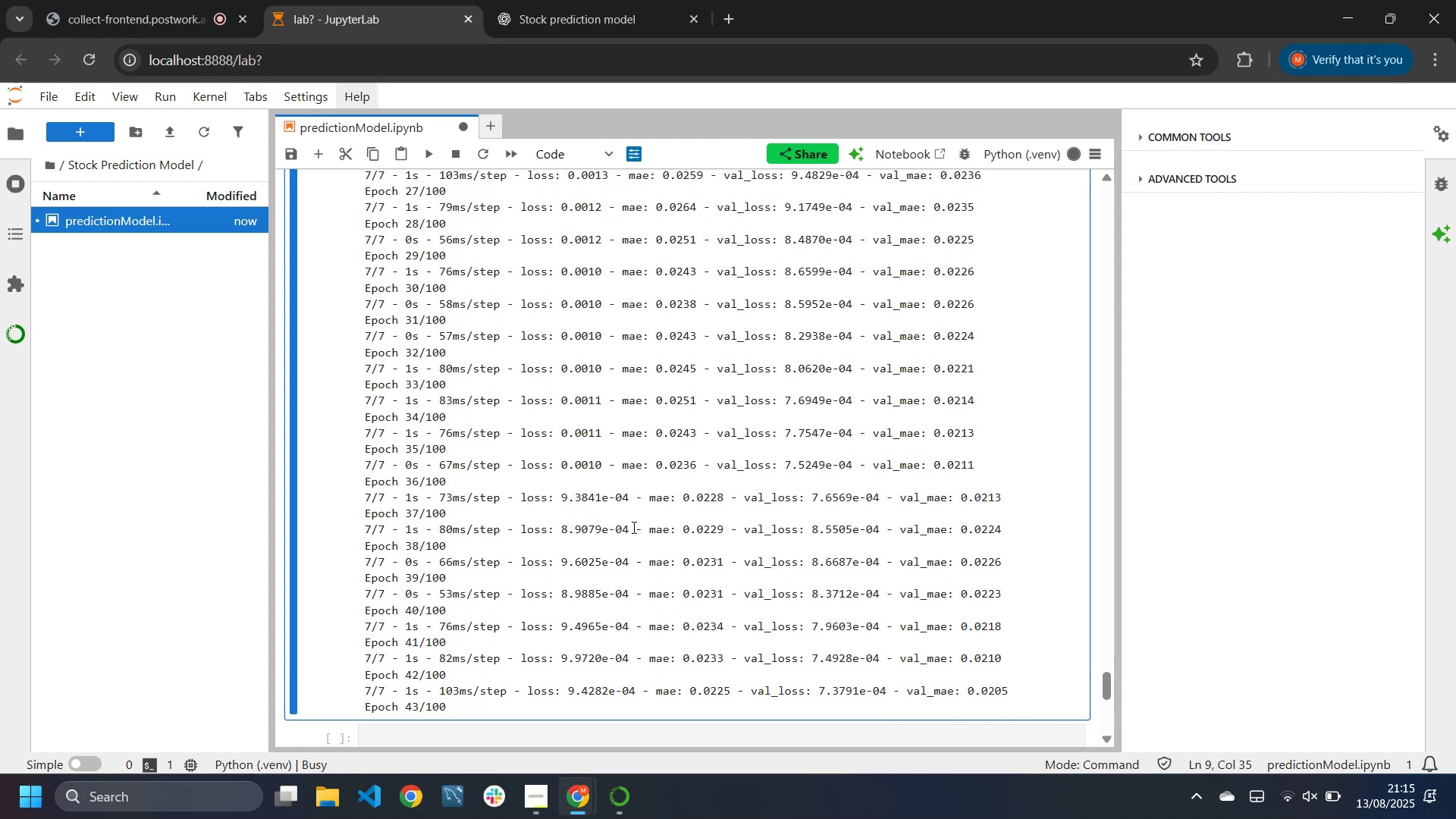 
scroll: coordinate [632, 527], scroll_direction: down, amount: 4.0
 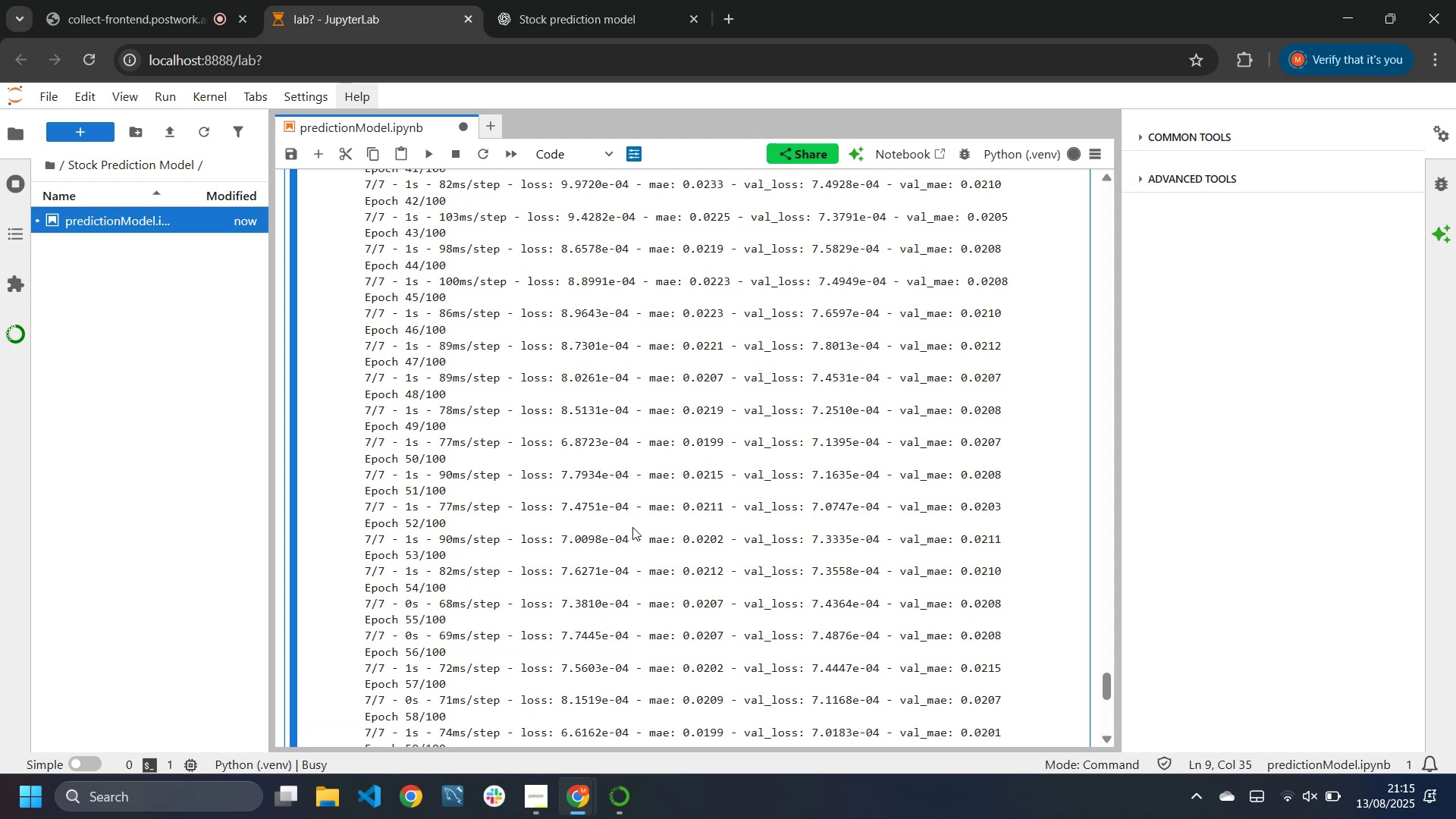 
wait(5.14)
 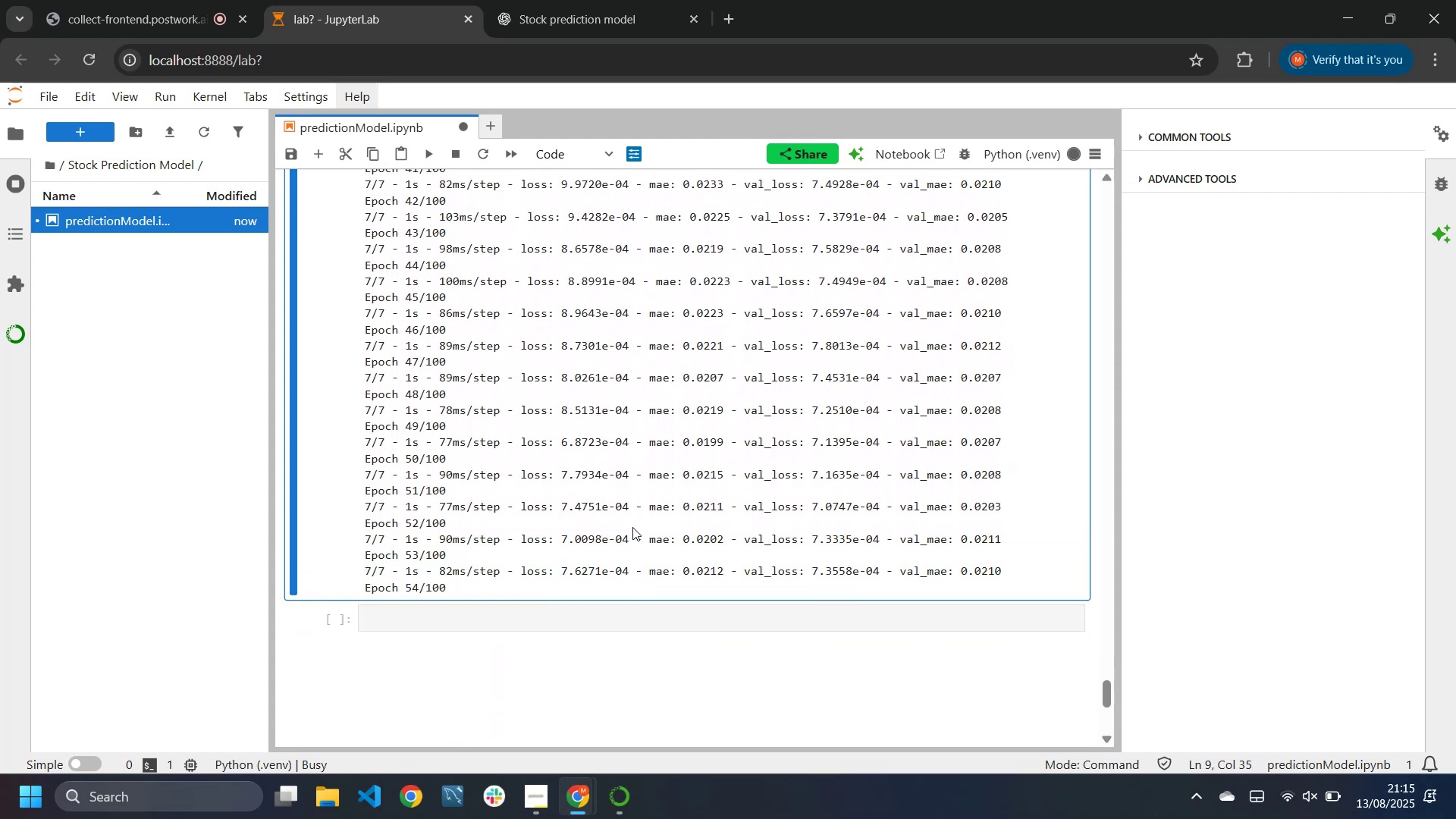 
scroll: coordinate [632, 527], scroll_direction: down, amount: 4.0
 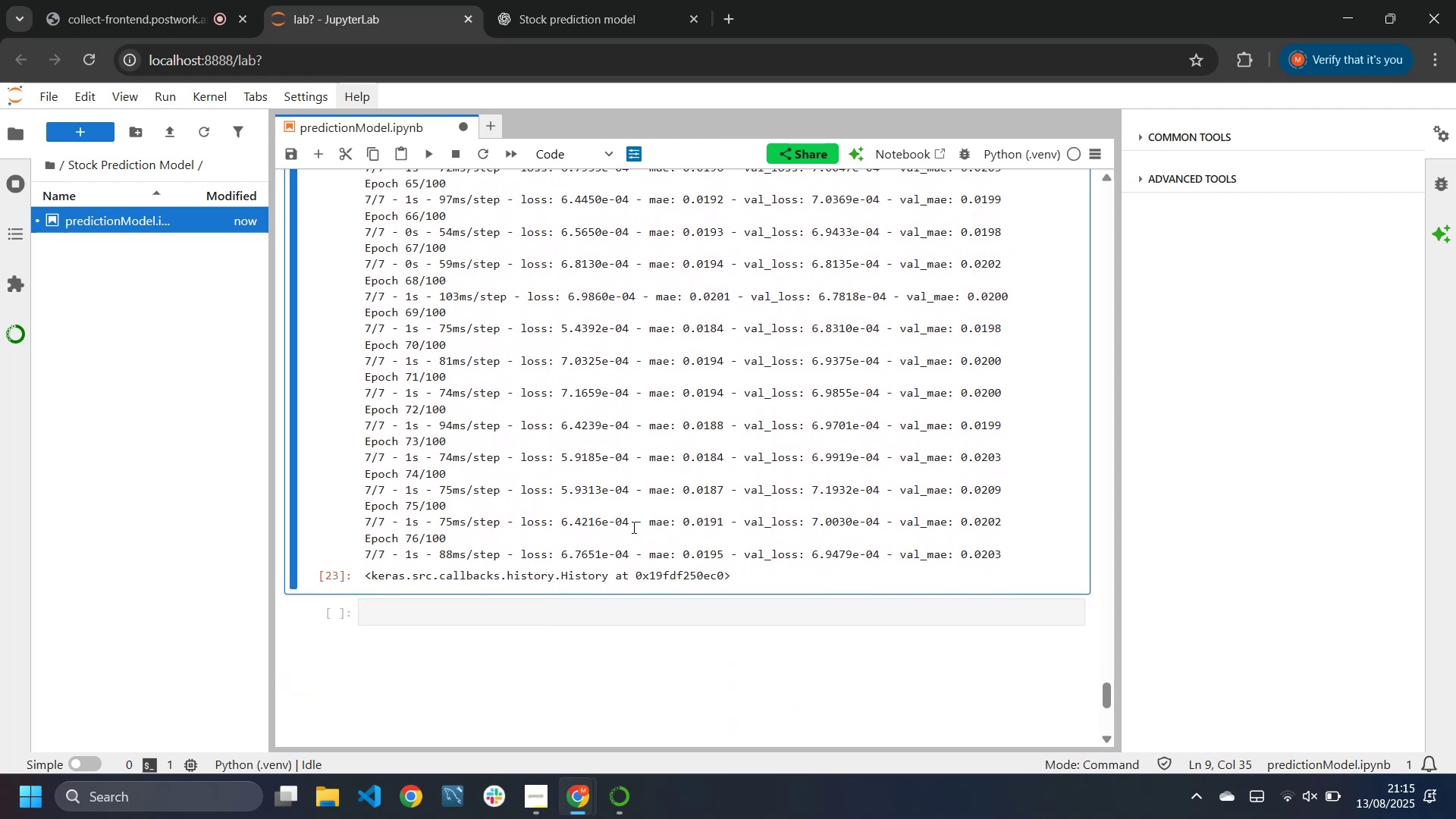 
wait(9.34)
 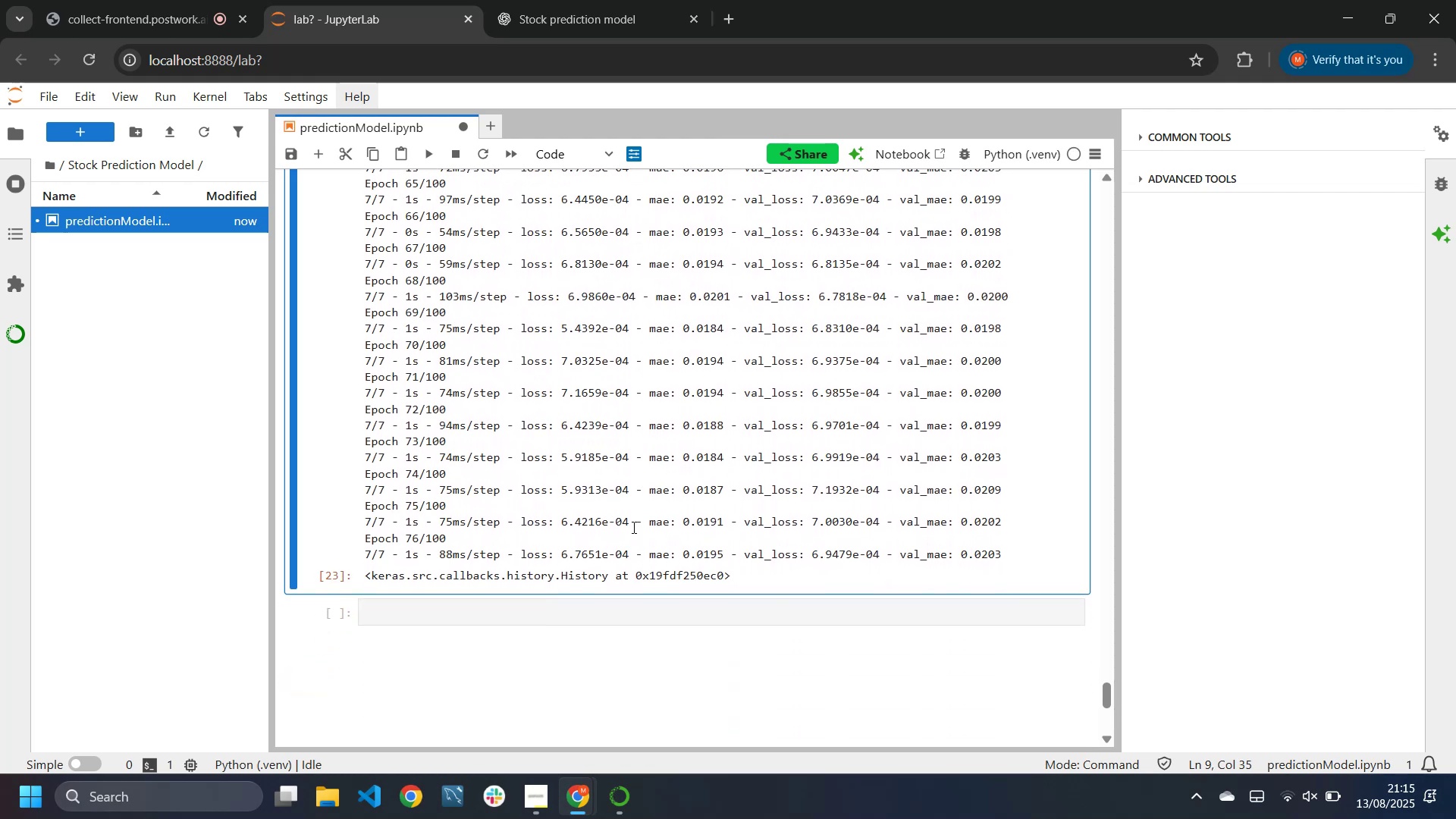 
scroll: coordinate [598, 455], scroll_direction: up, amount: 4.0
 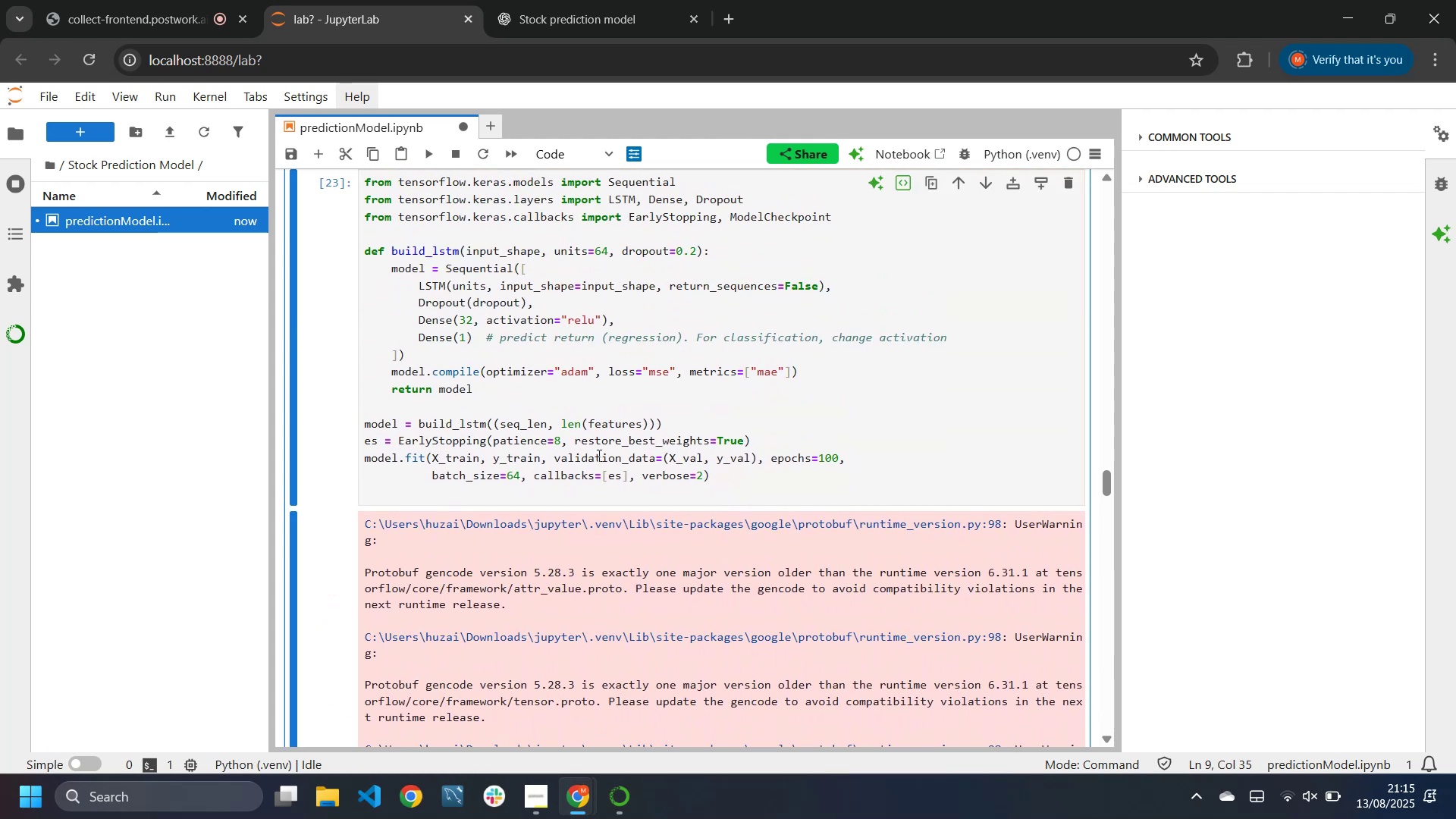 
left_click([597, 455])
 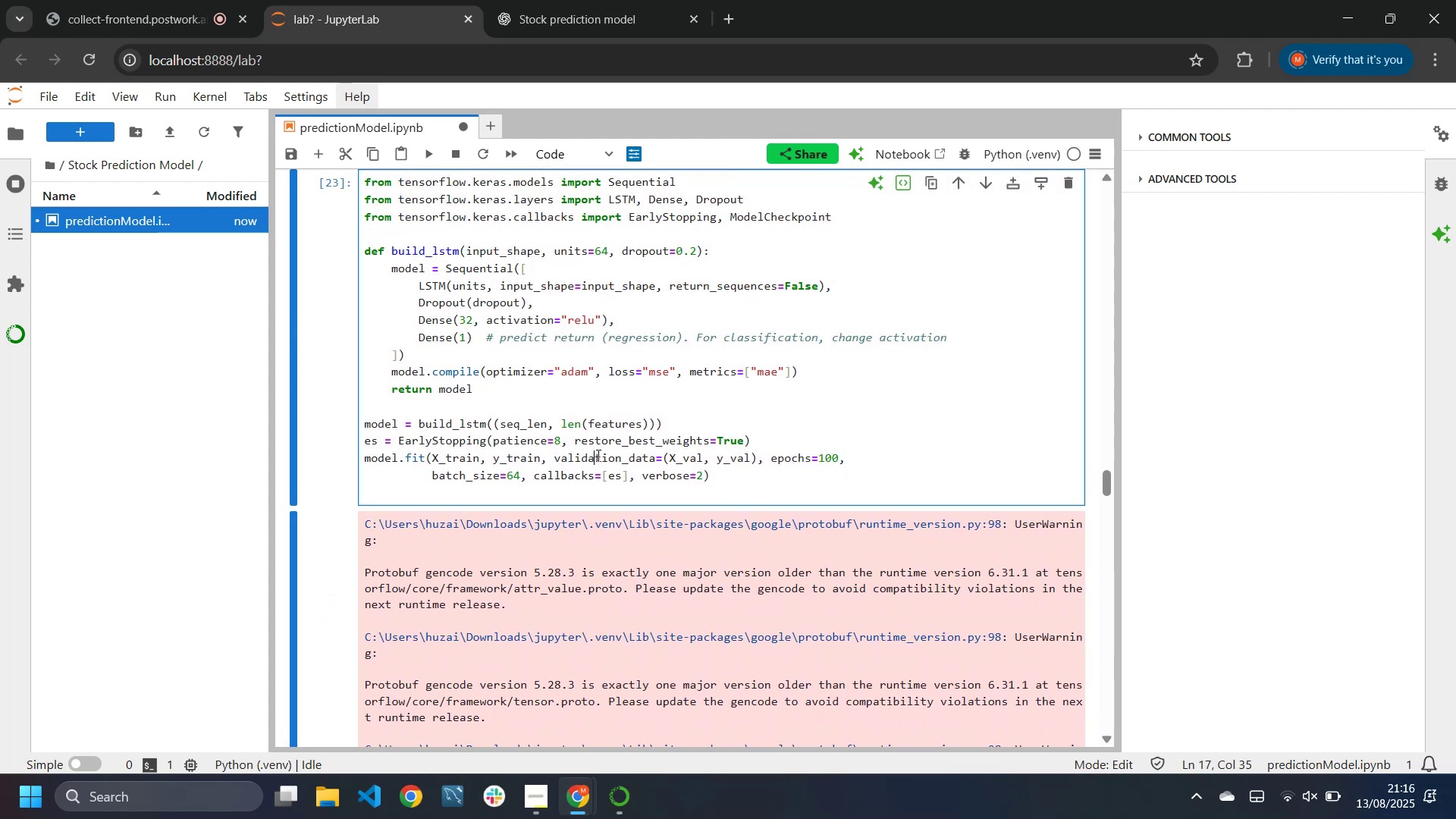 
key(Control+A)
 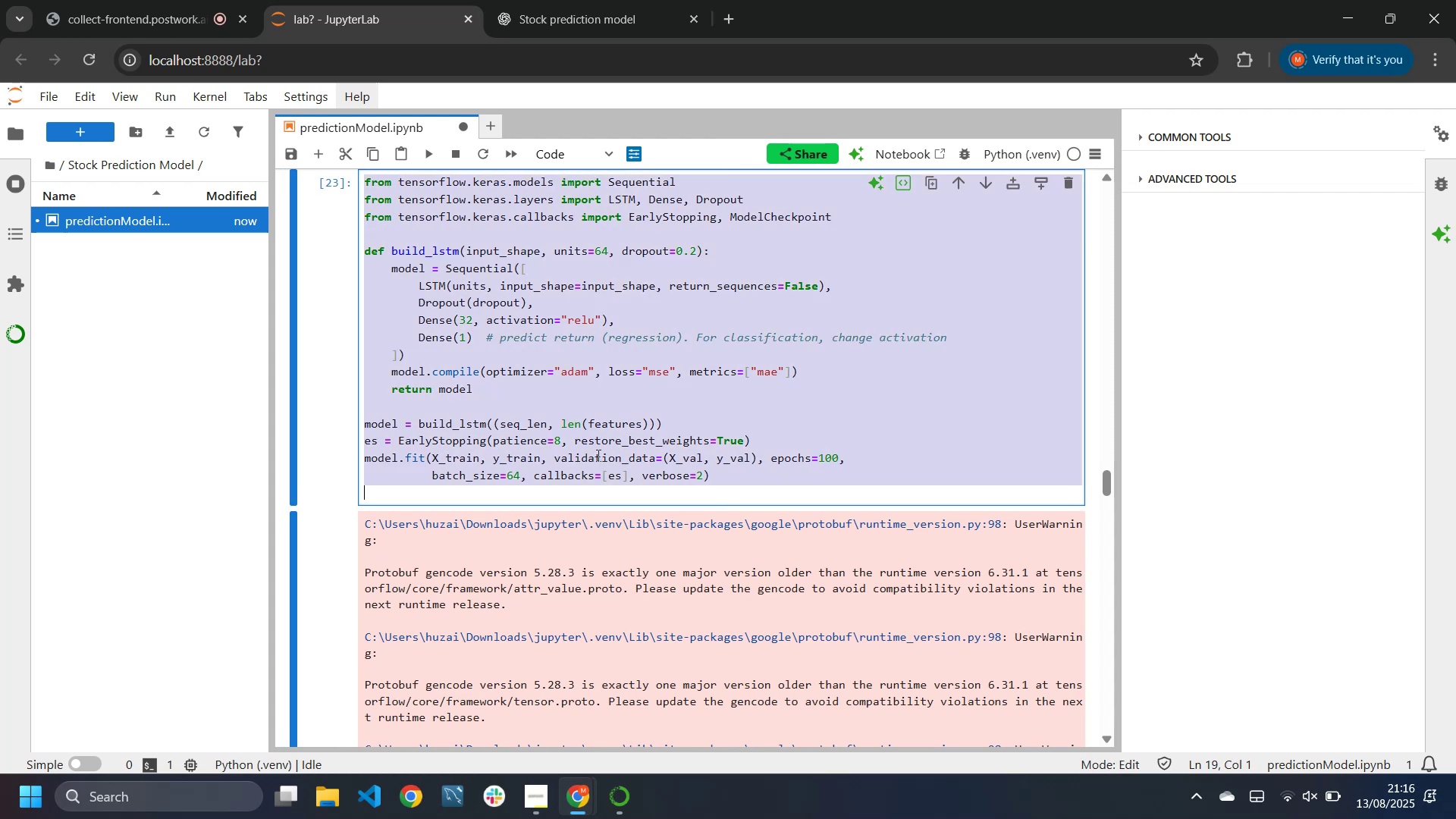 
key(Control+C)
 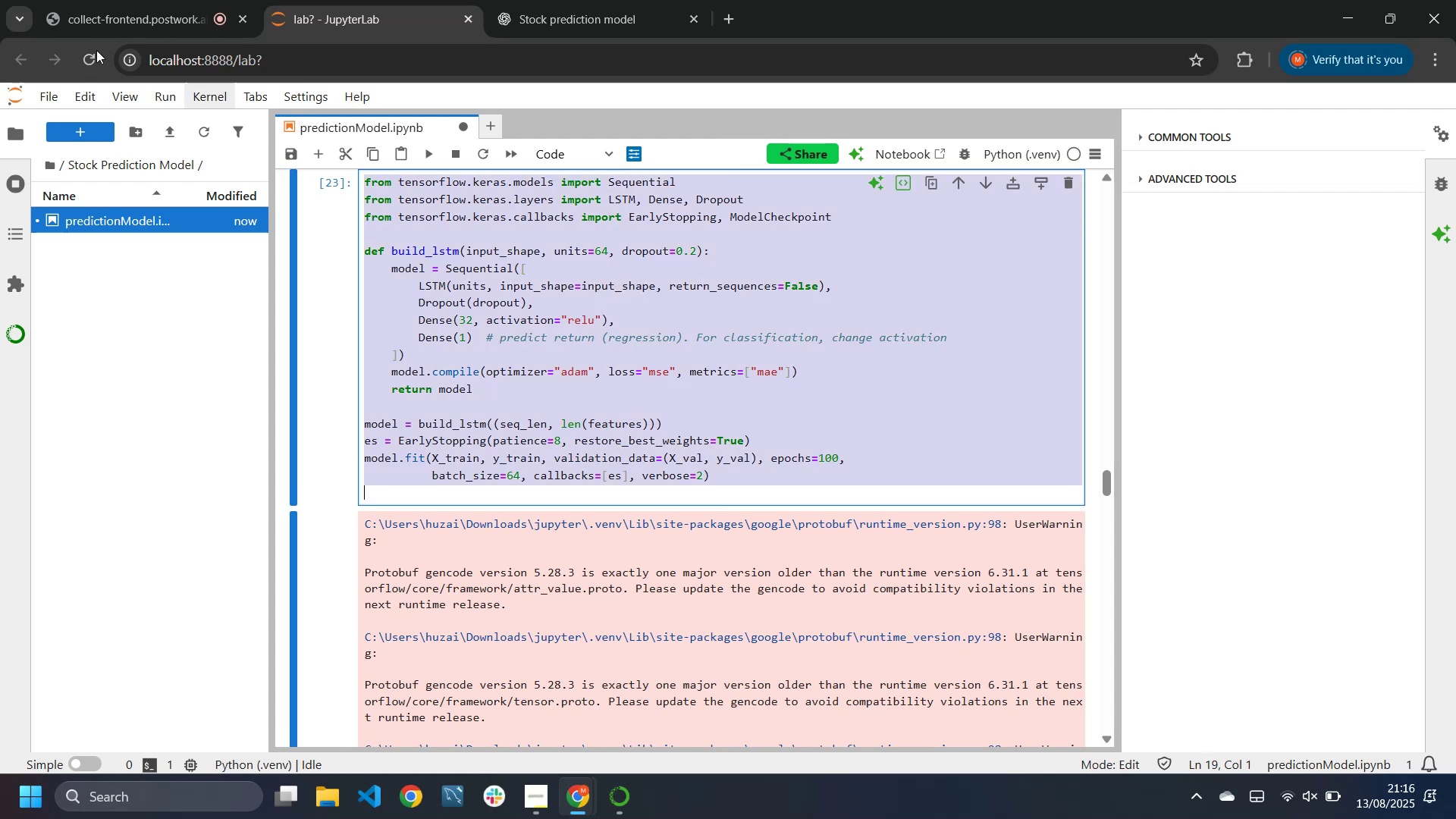 
scroll: coordinate [609, 395], scroll_direction: up, amount: 5.0
 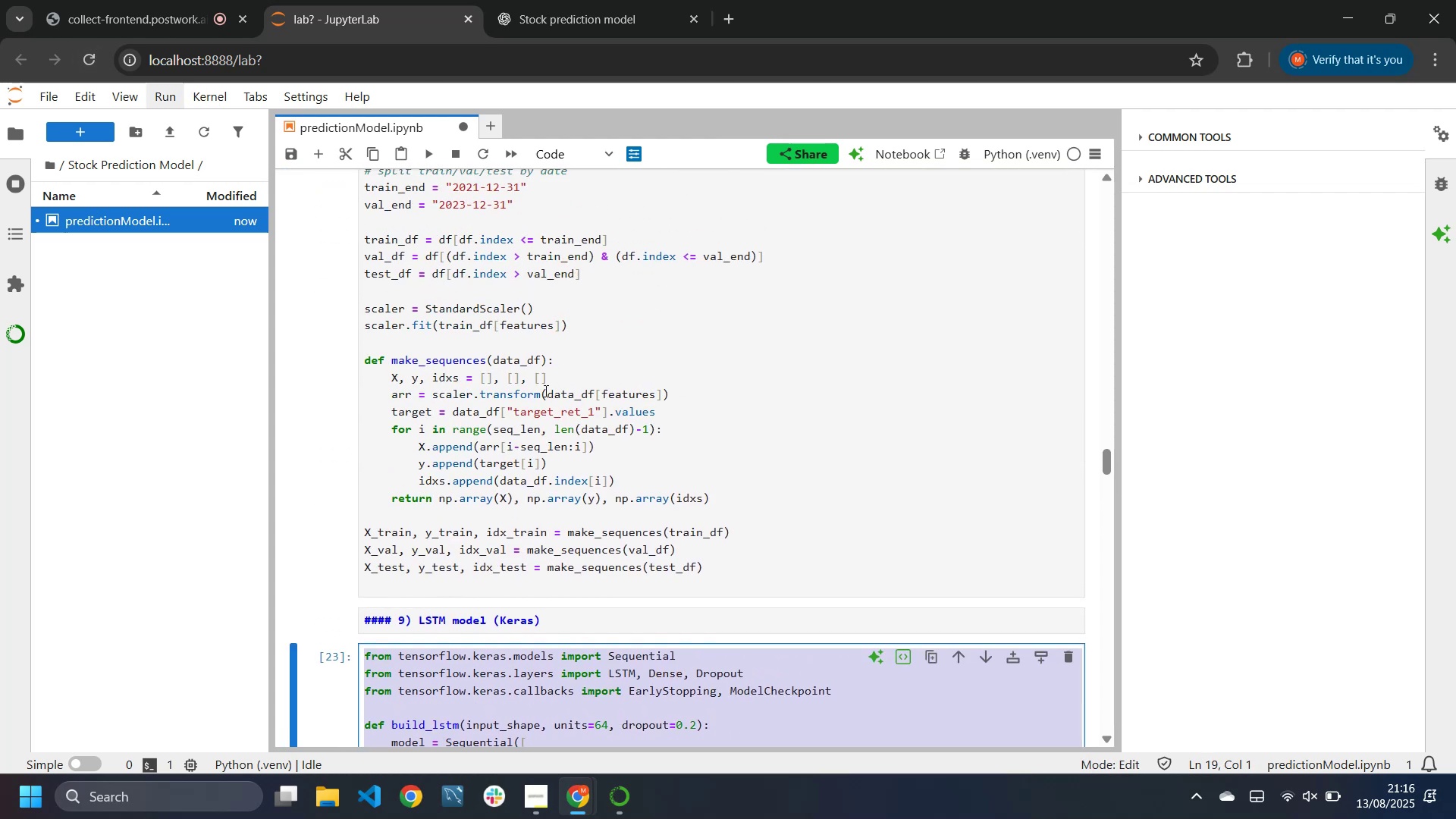 
left_click([544, 391])
 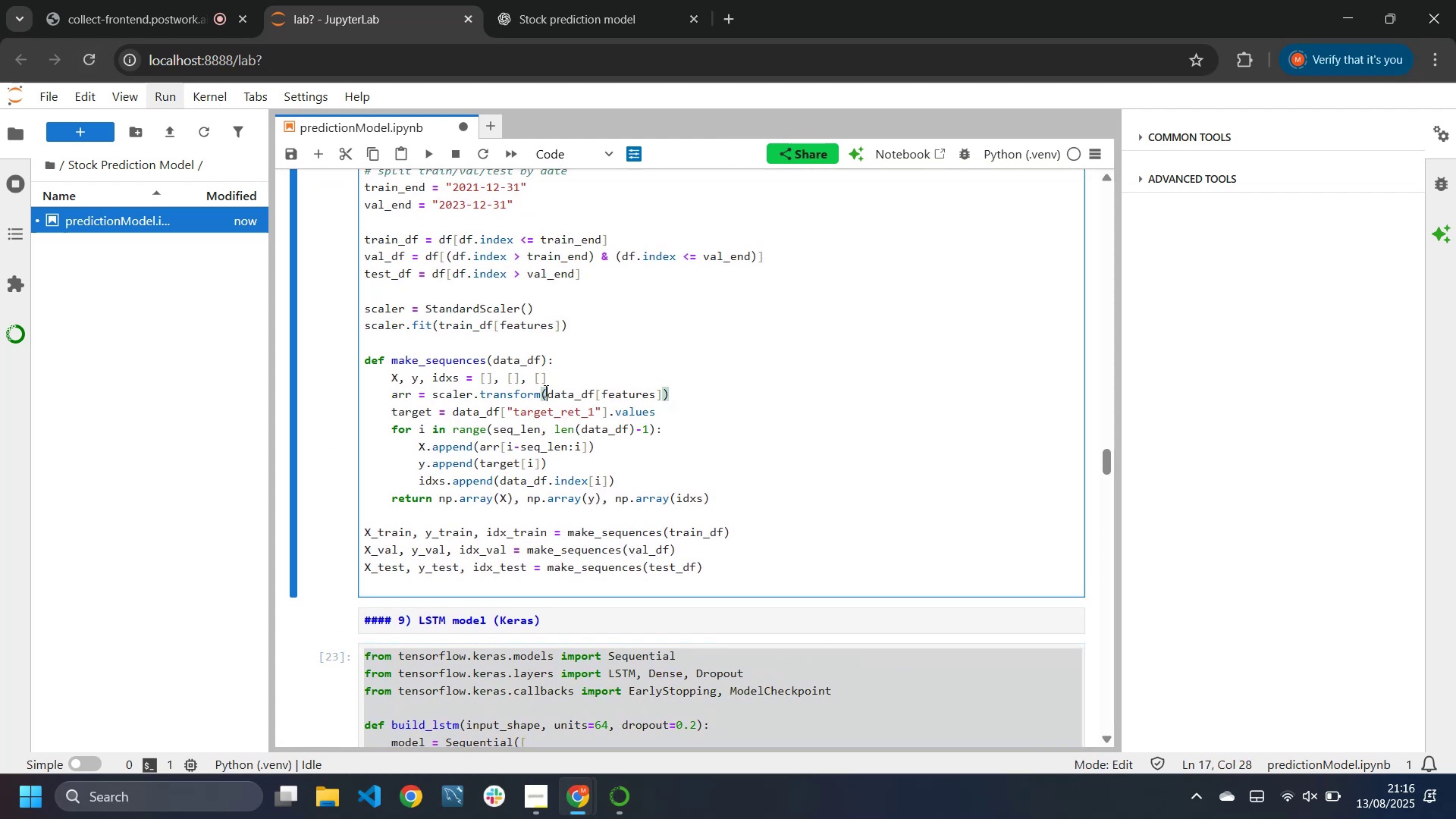 
key(Control+A)
 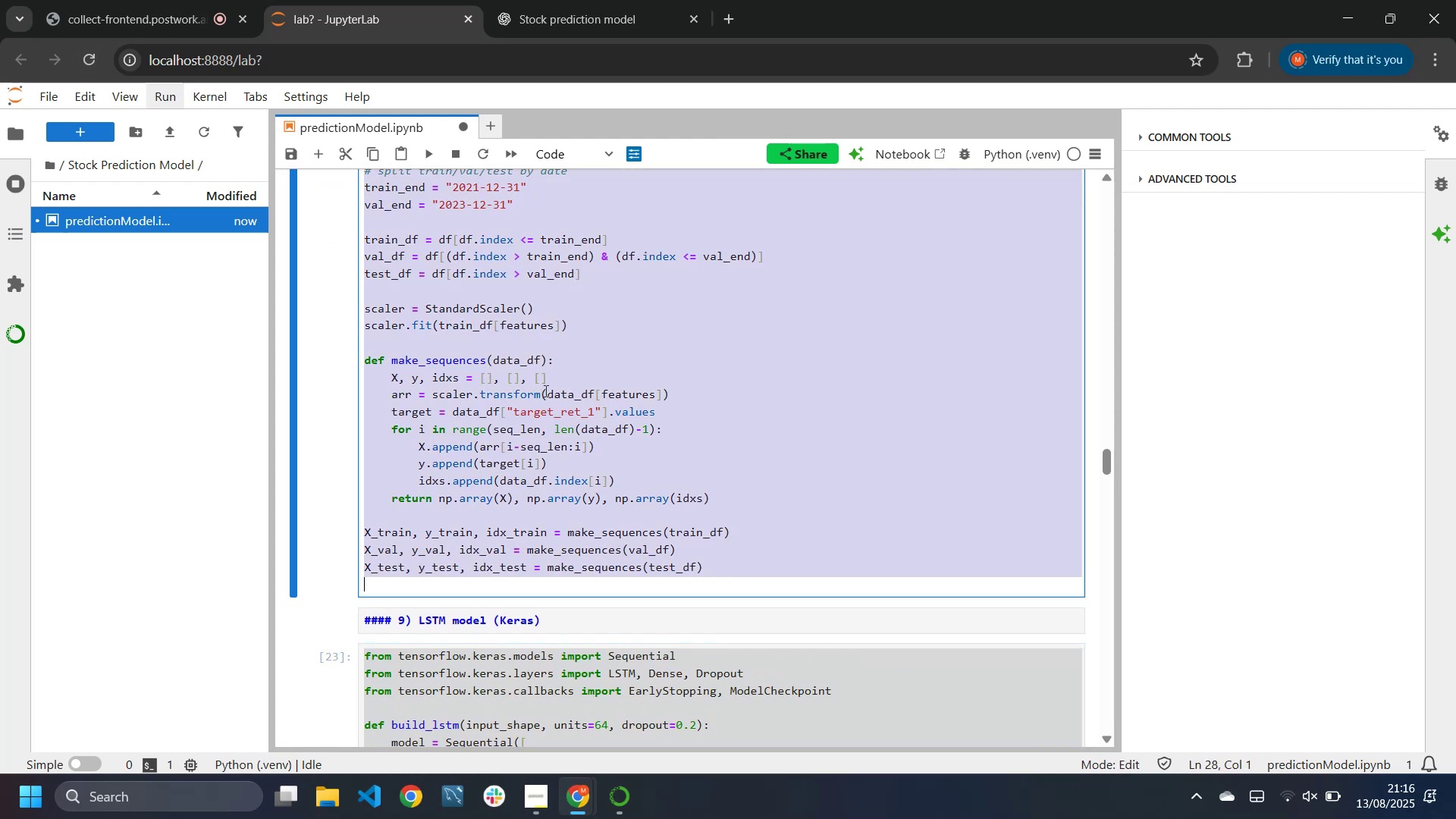 
key(Control+C)
 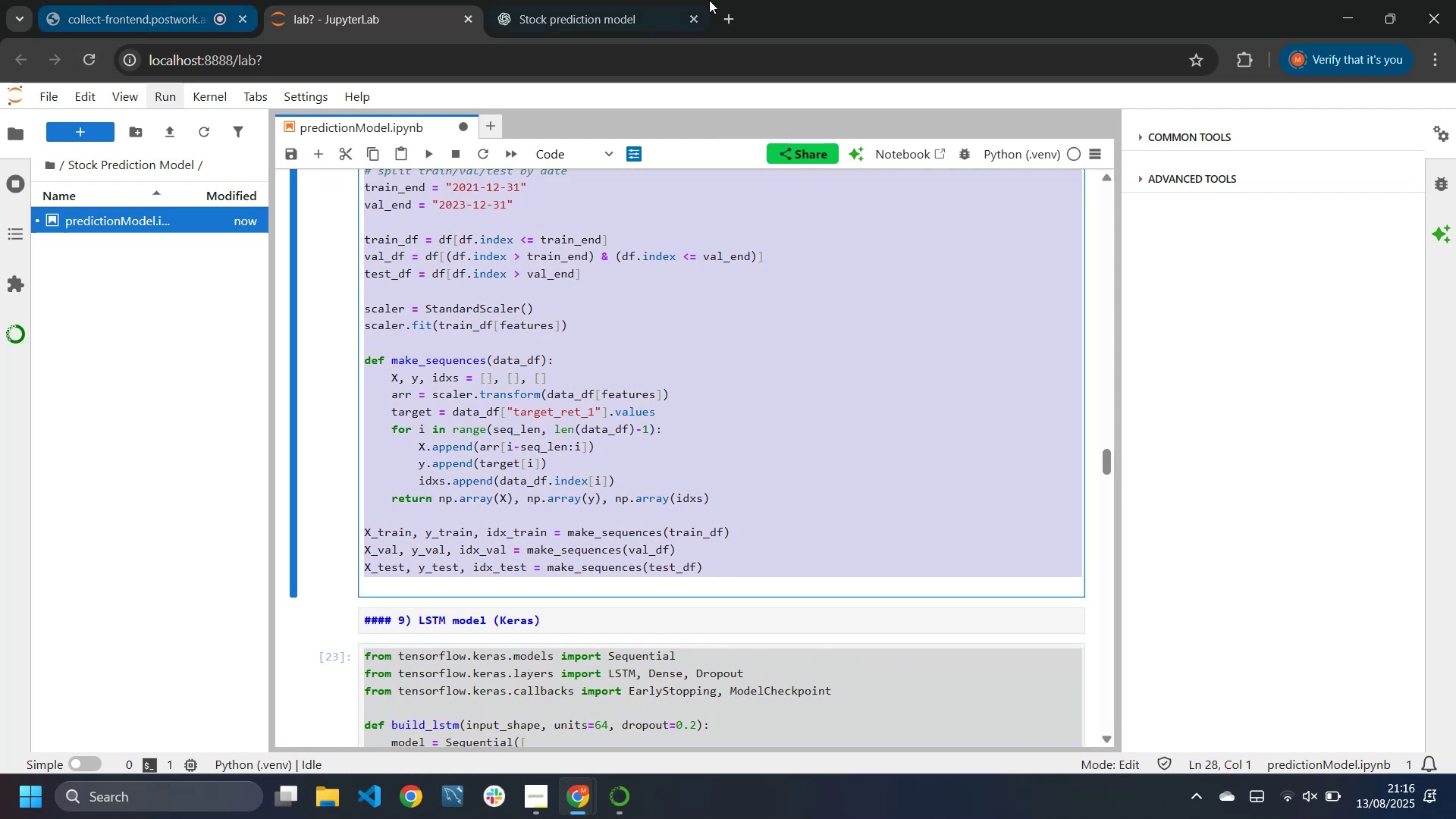 
left_click([620, 0])
 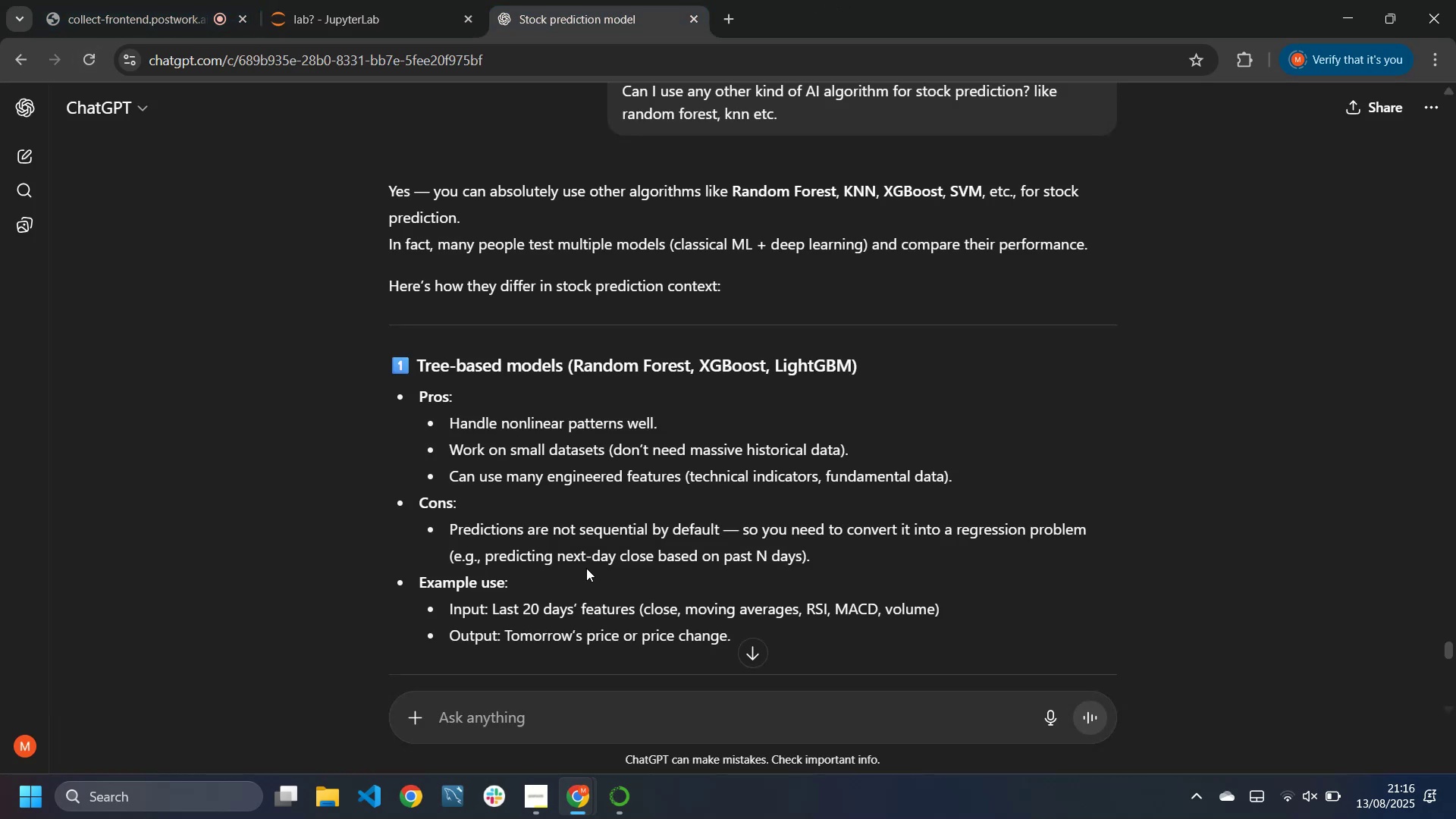 
scroll: coordinate [491, 518], scroll_direction: down, amount: 19.0
 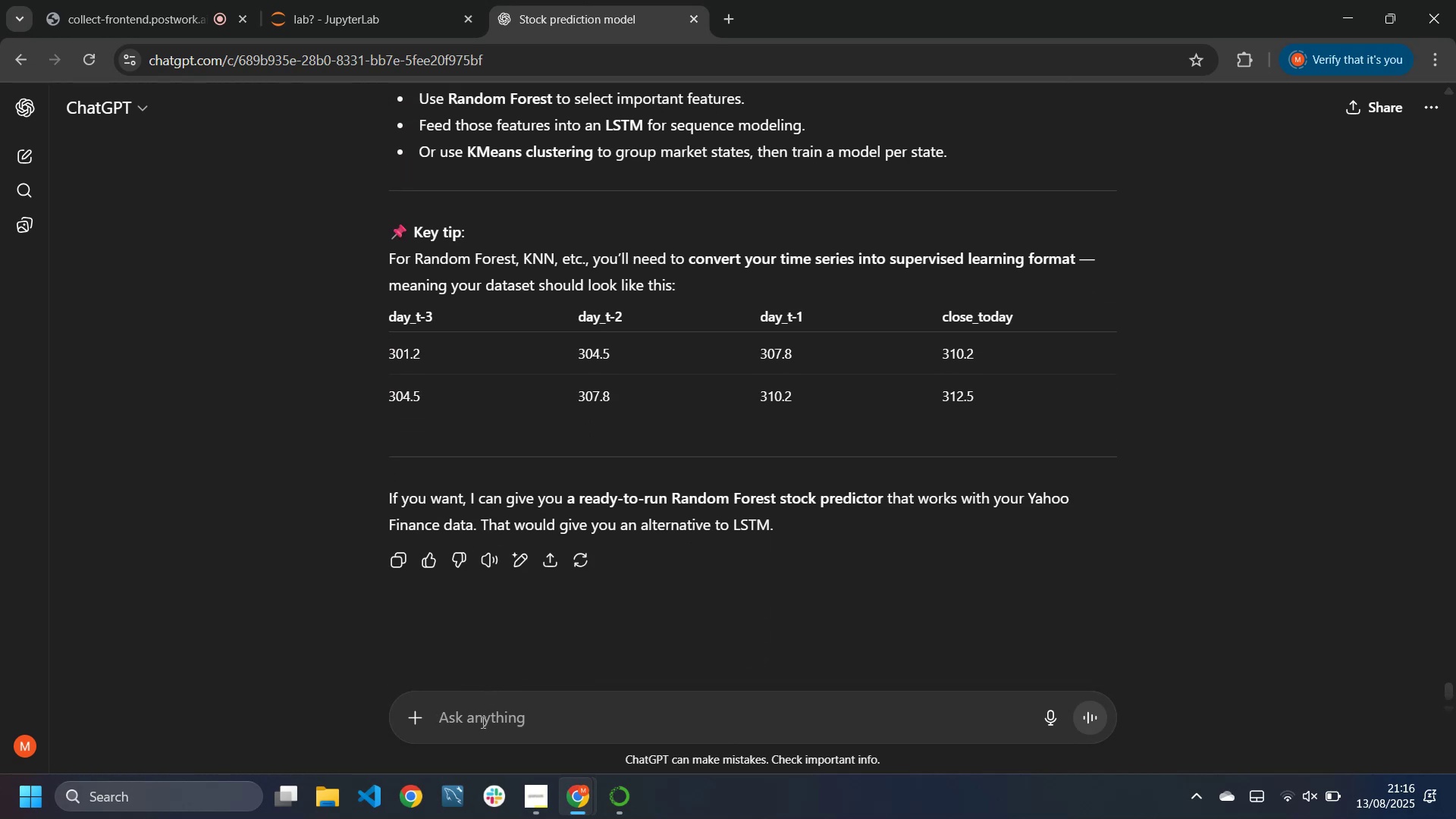 
scroll: coordinate [504, 568], scroll_direction: up, amount: 14.0
 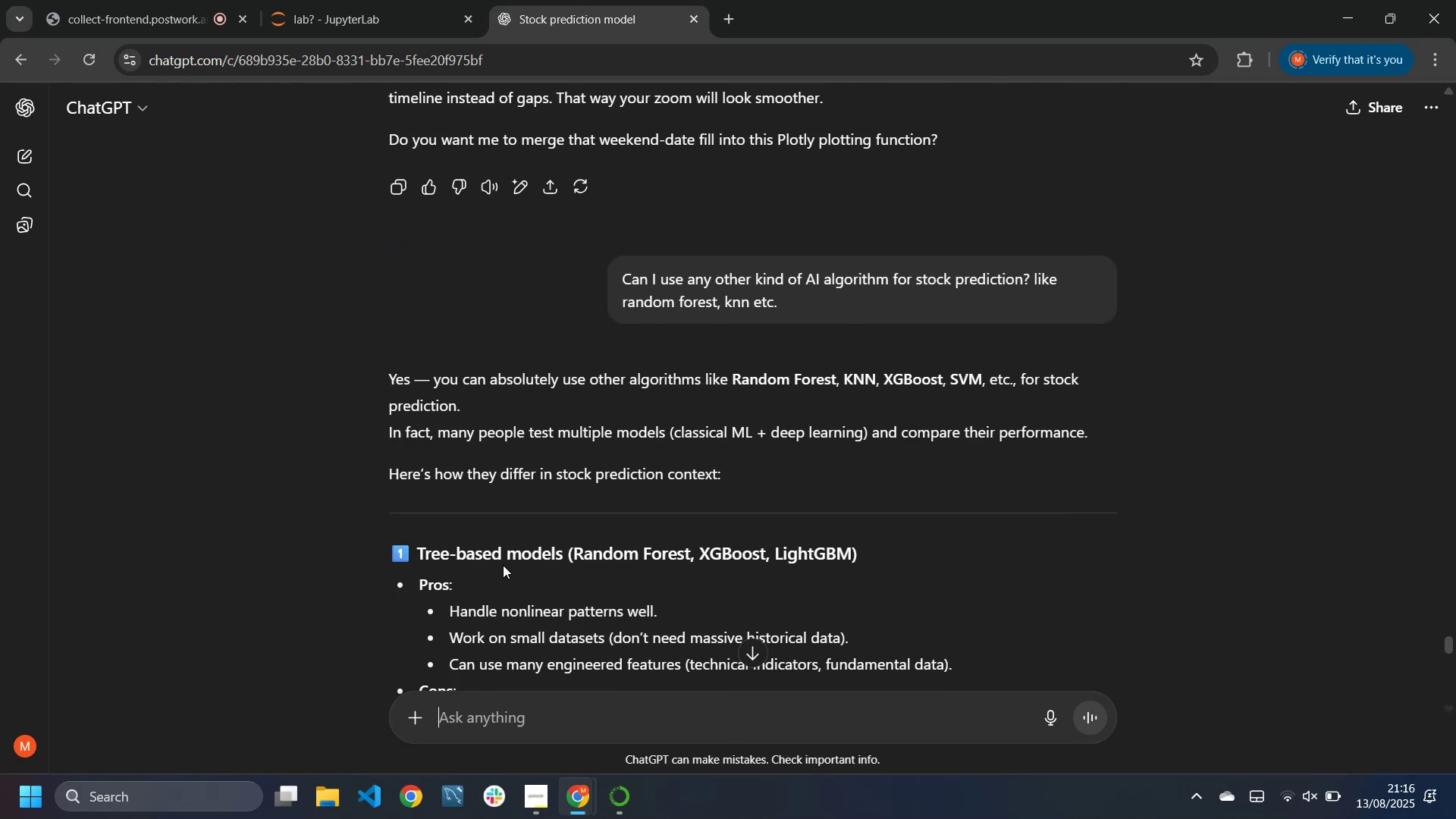 
wait(6.24)
 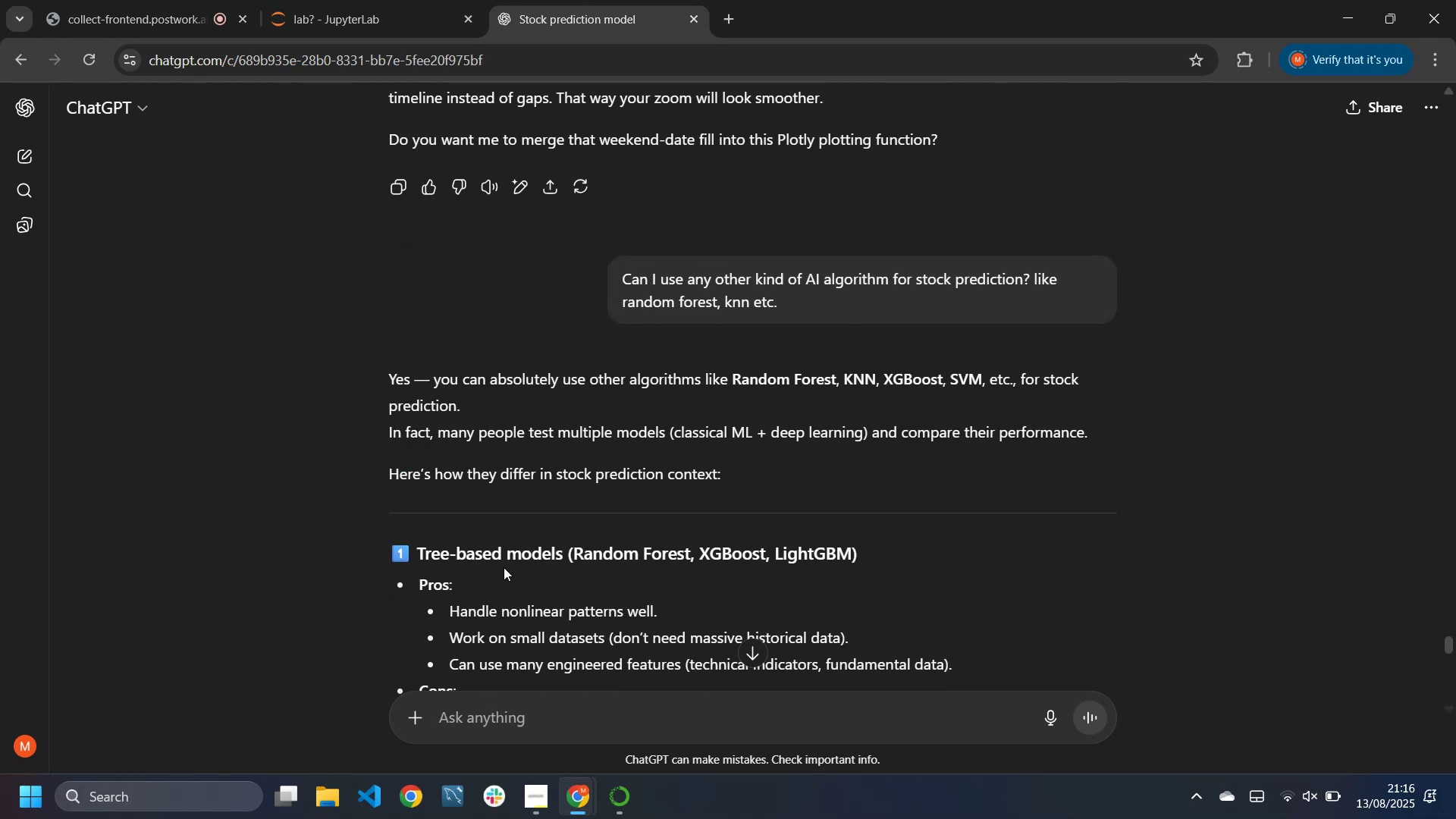 
scroll: coordinate [500, 563], scroll_direction: down, amount: 2.0
 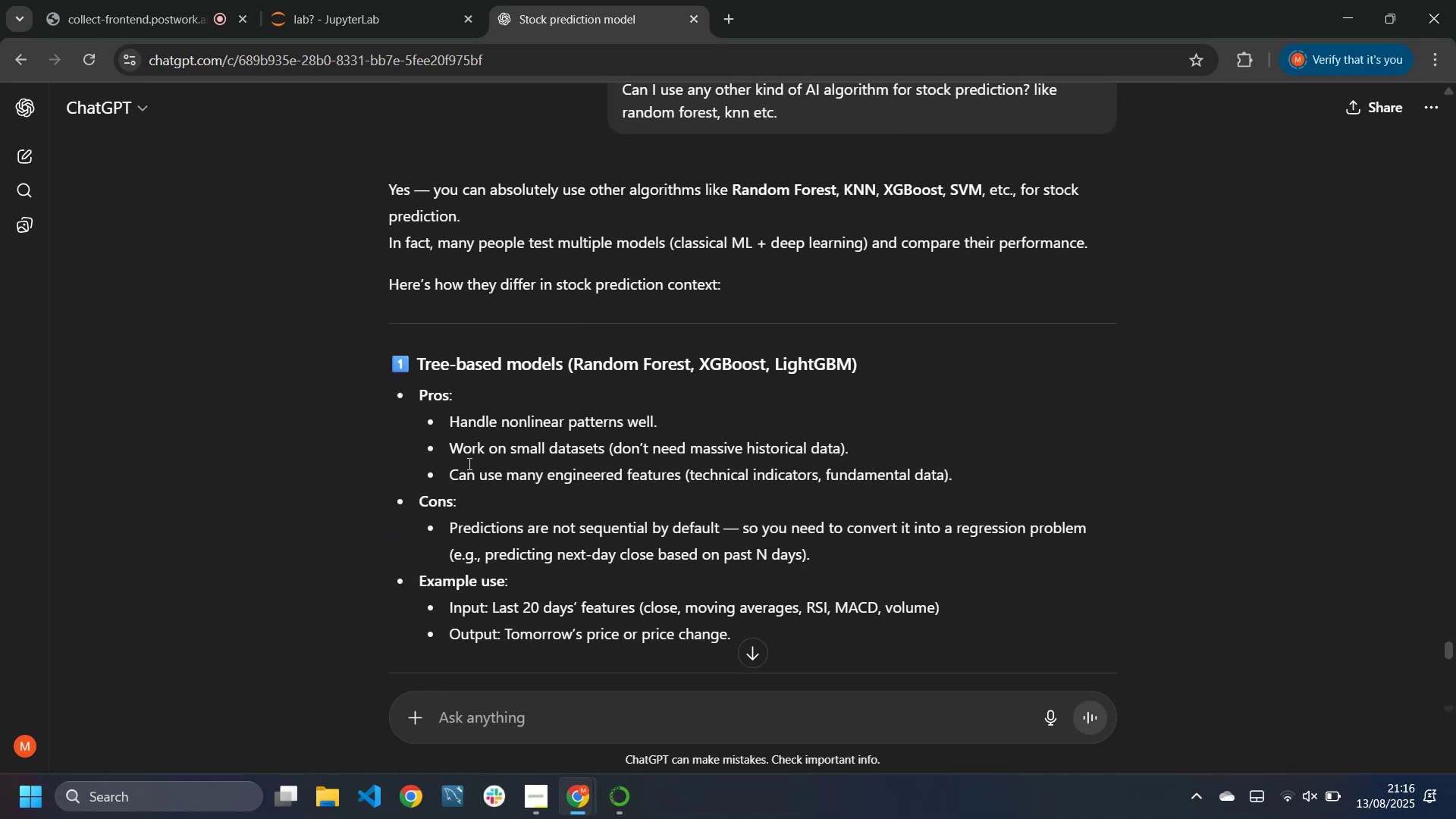 
wait(12.39)
 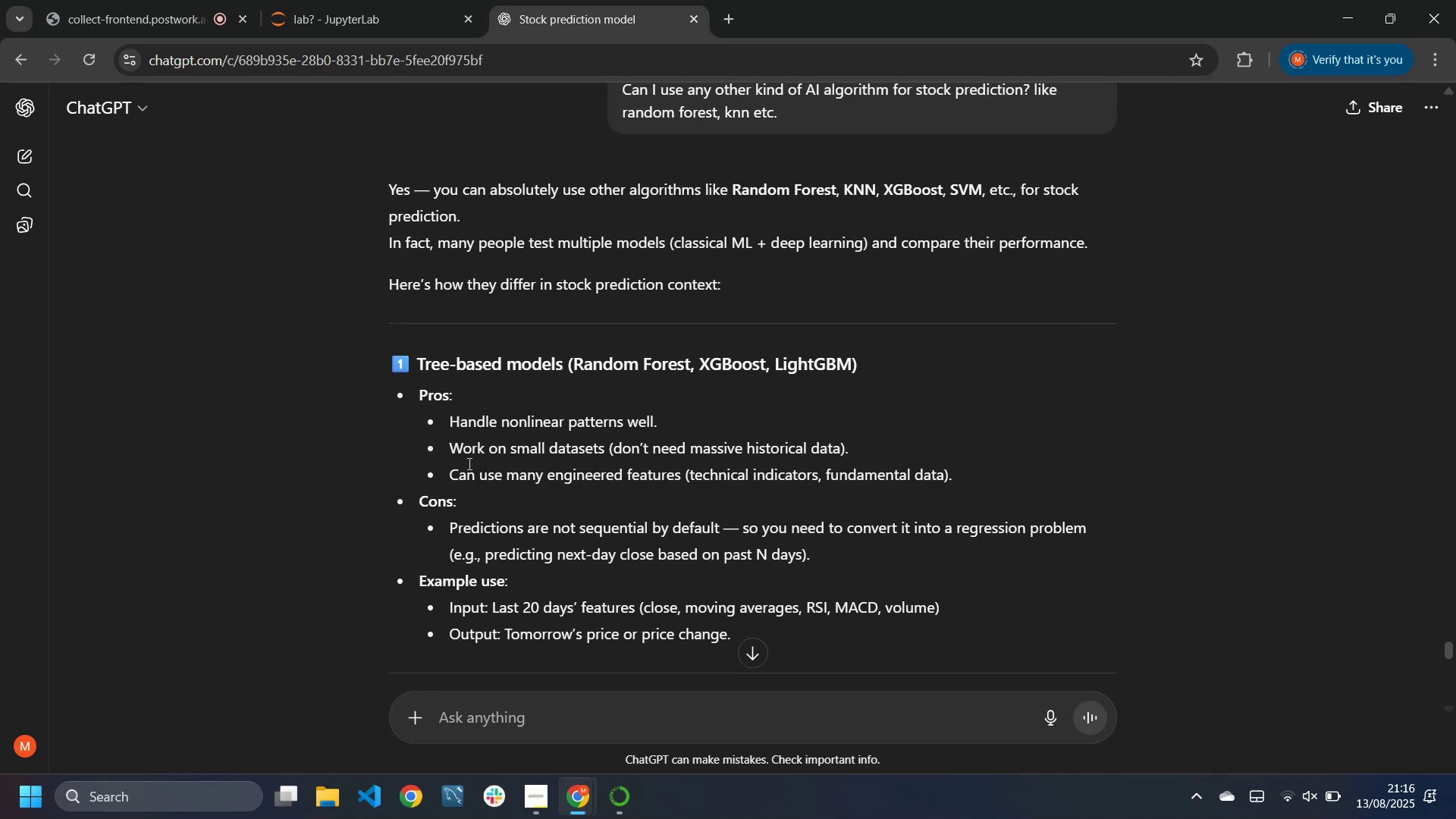 
scroll: coordinate [447, 451], scroll_direction: down, amount: 4.0
 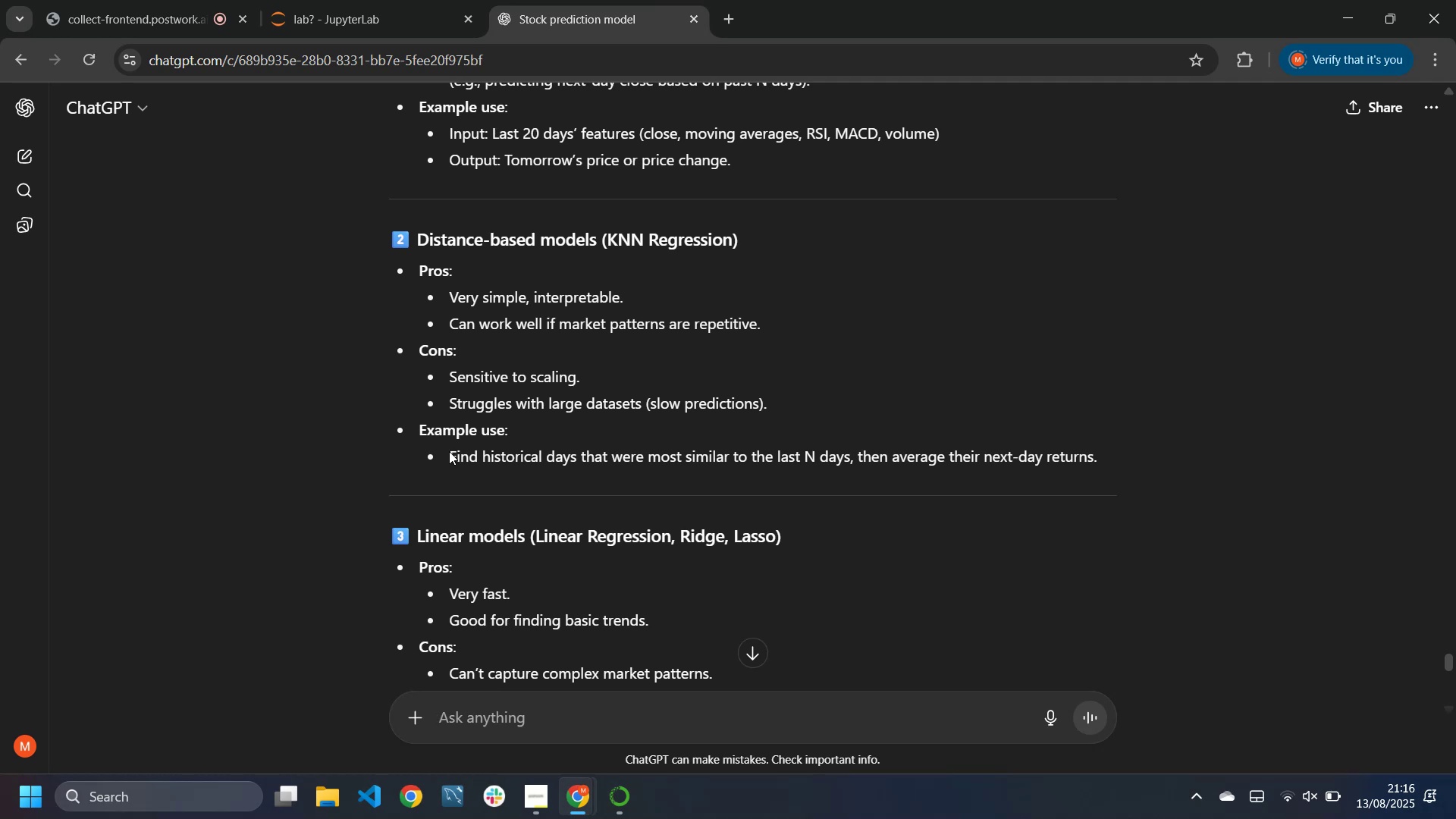 
wait(9.14)
 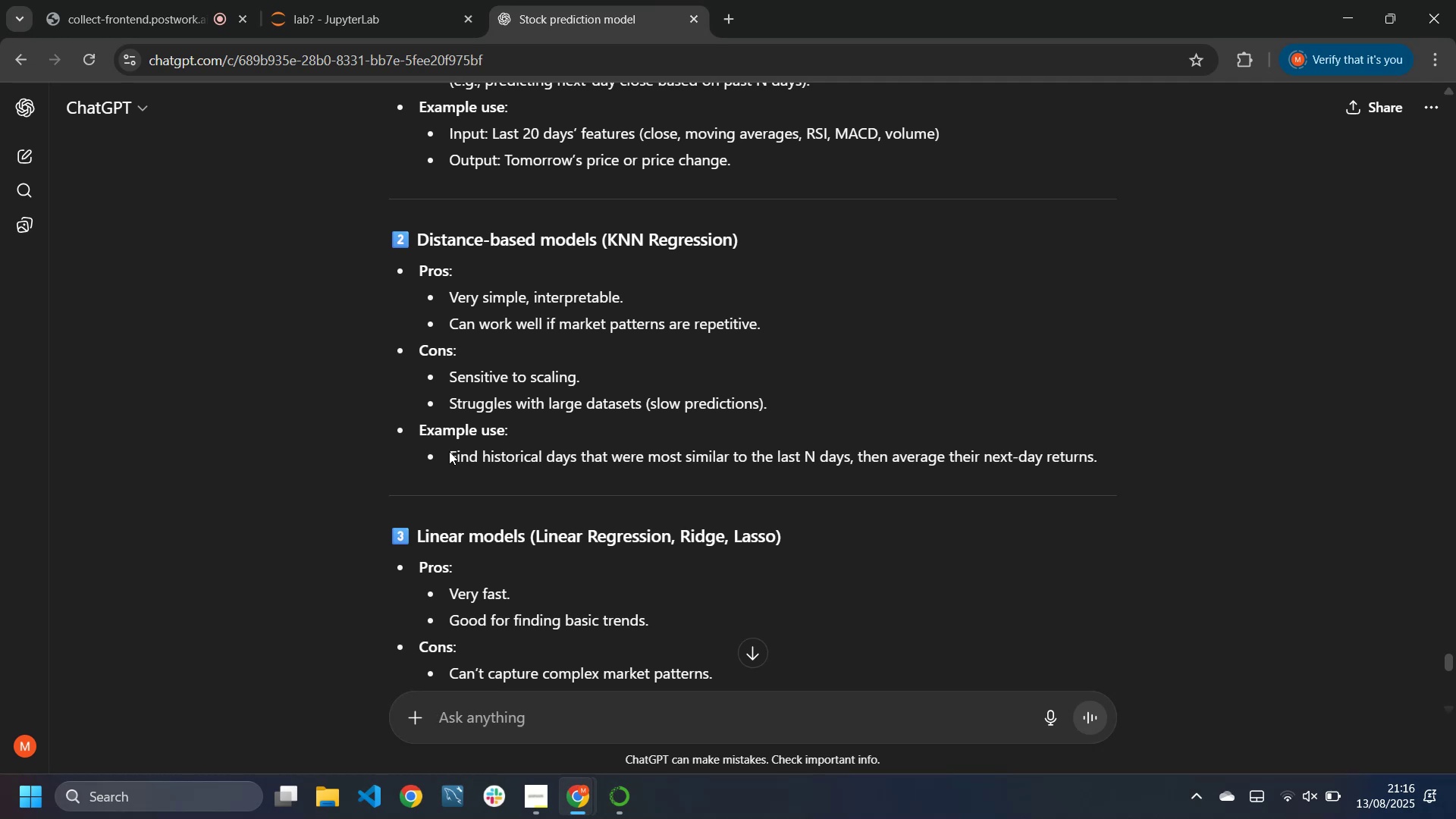 
scroll: coordinate [444, 450], scroll_direction: down, amount: 8.0
 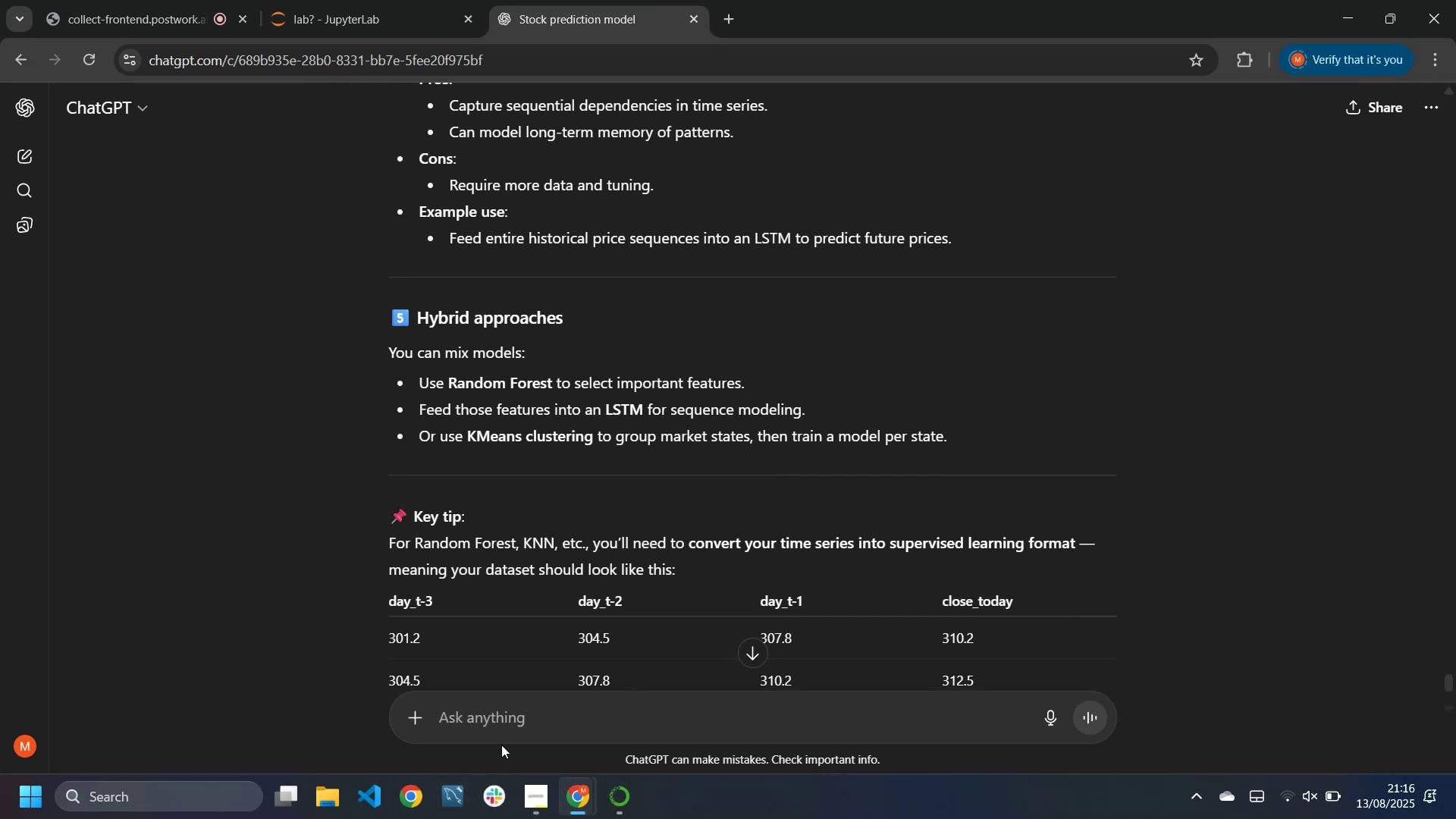 
left_click([505, 719])
 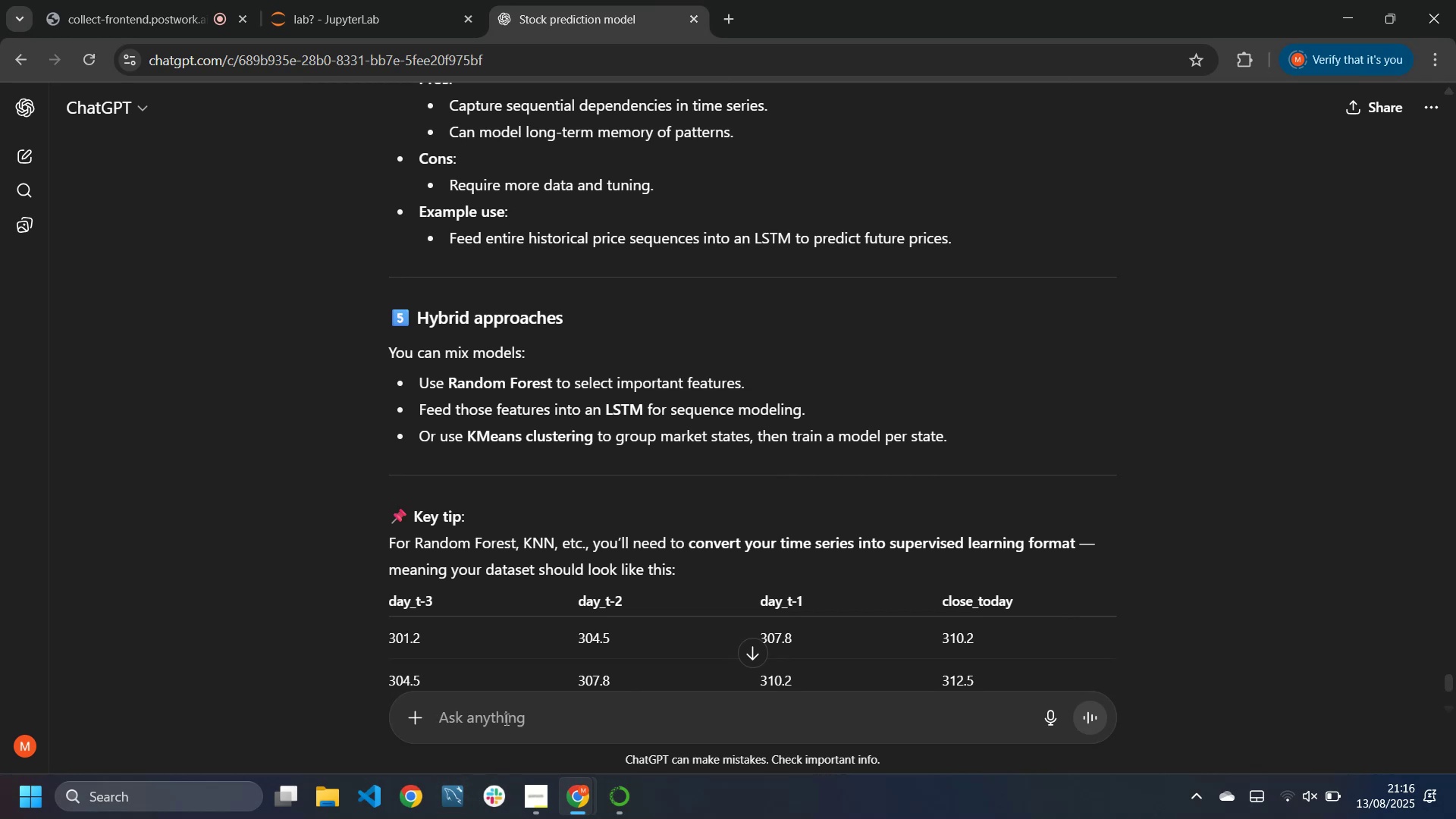 
key(Control+V)
 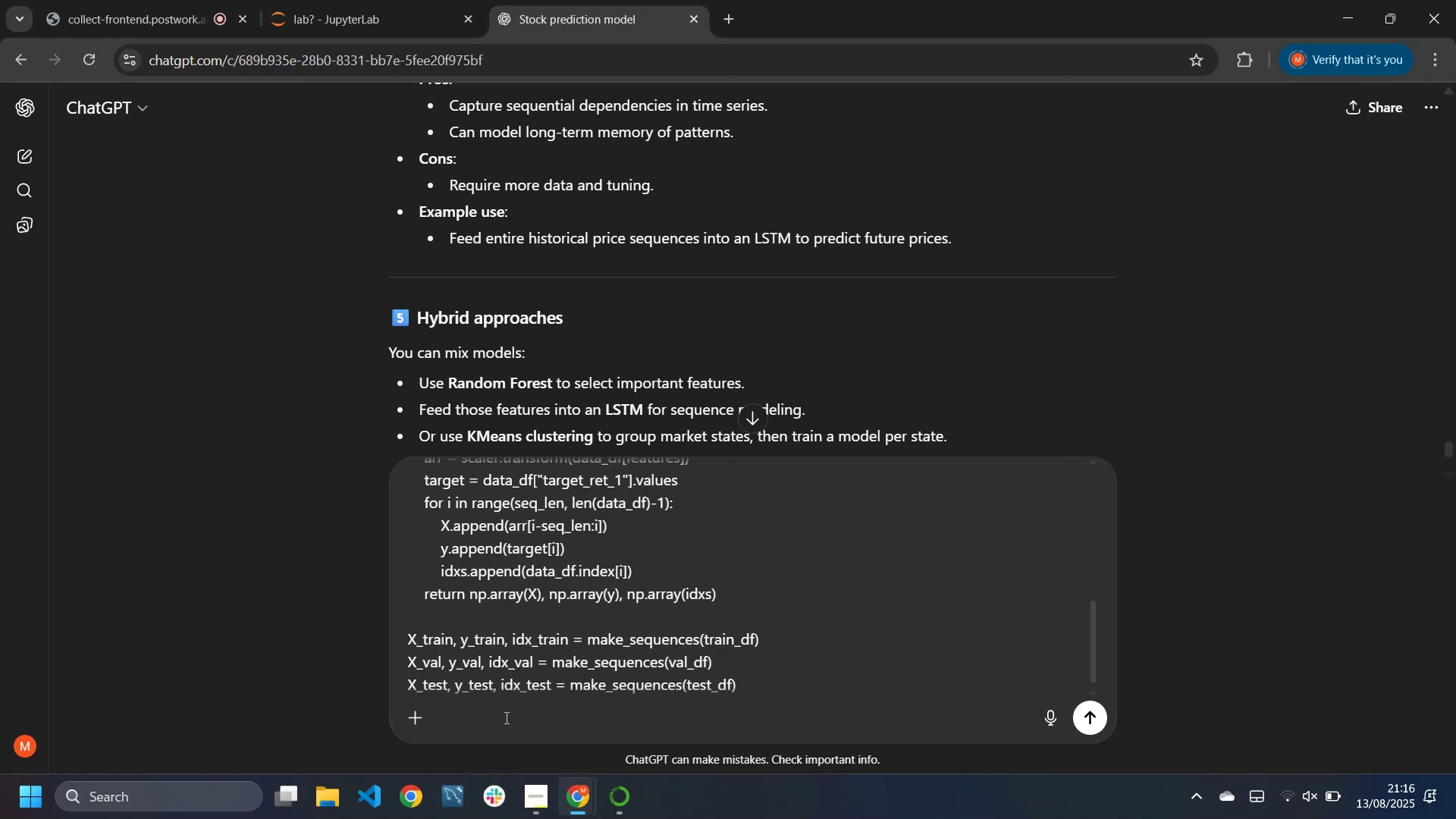 
hold_key(key=Enter, duration=0.36)
 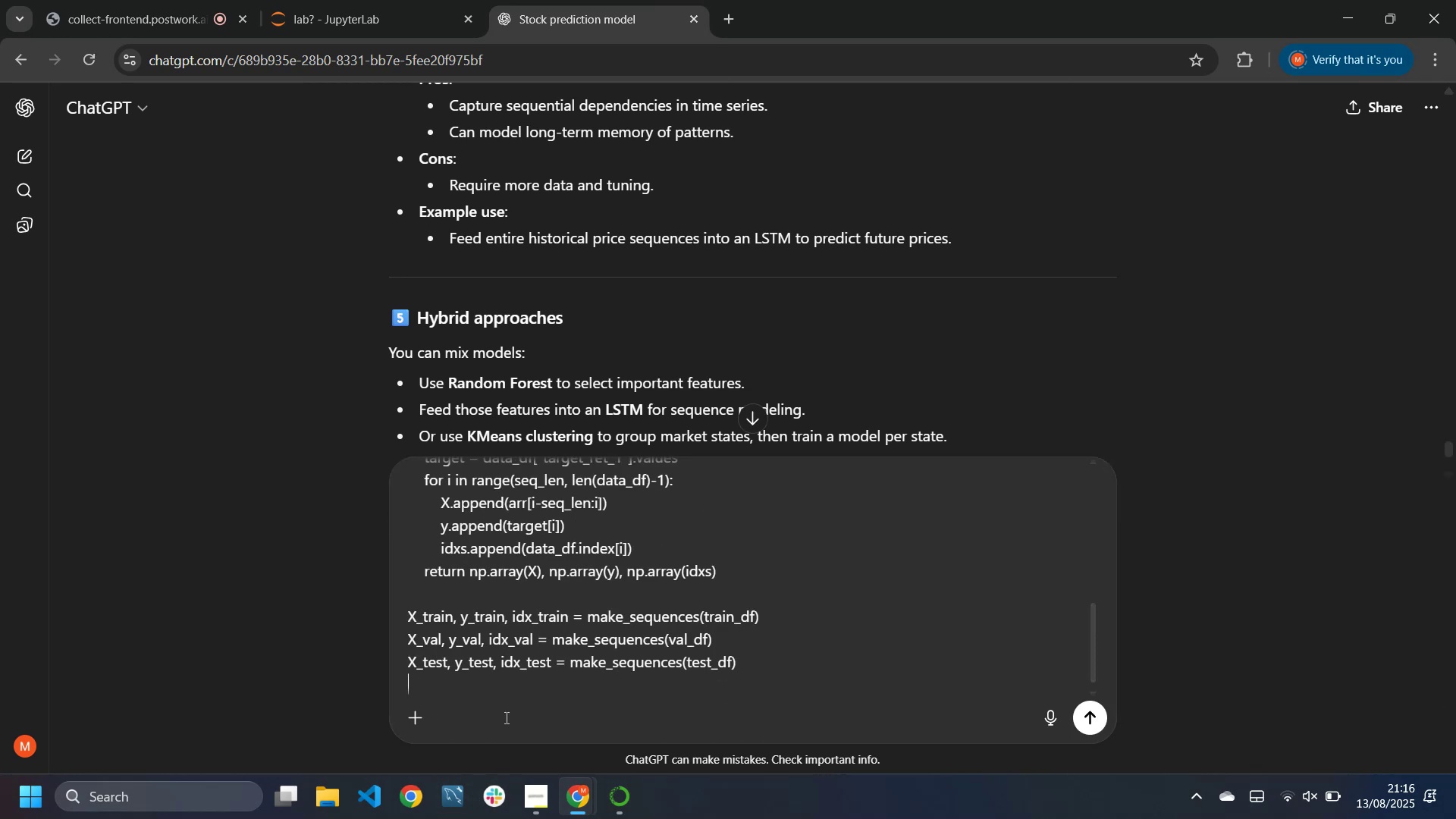 
key(Shift+Enter)
 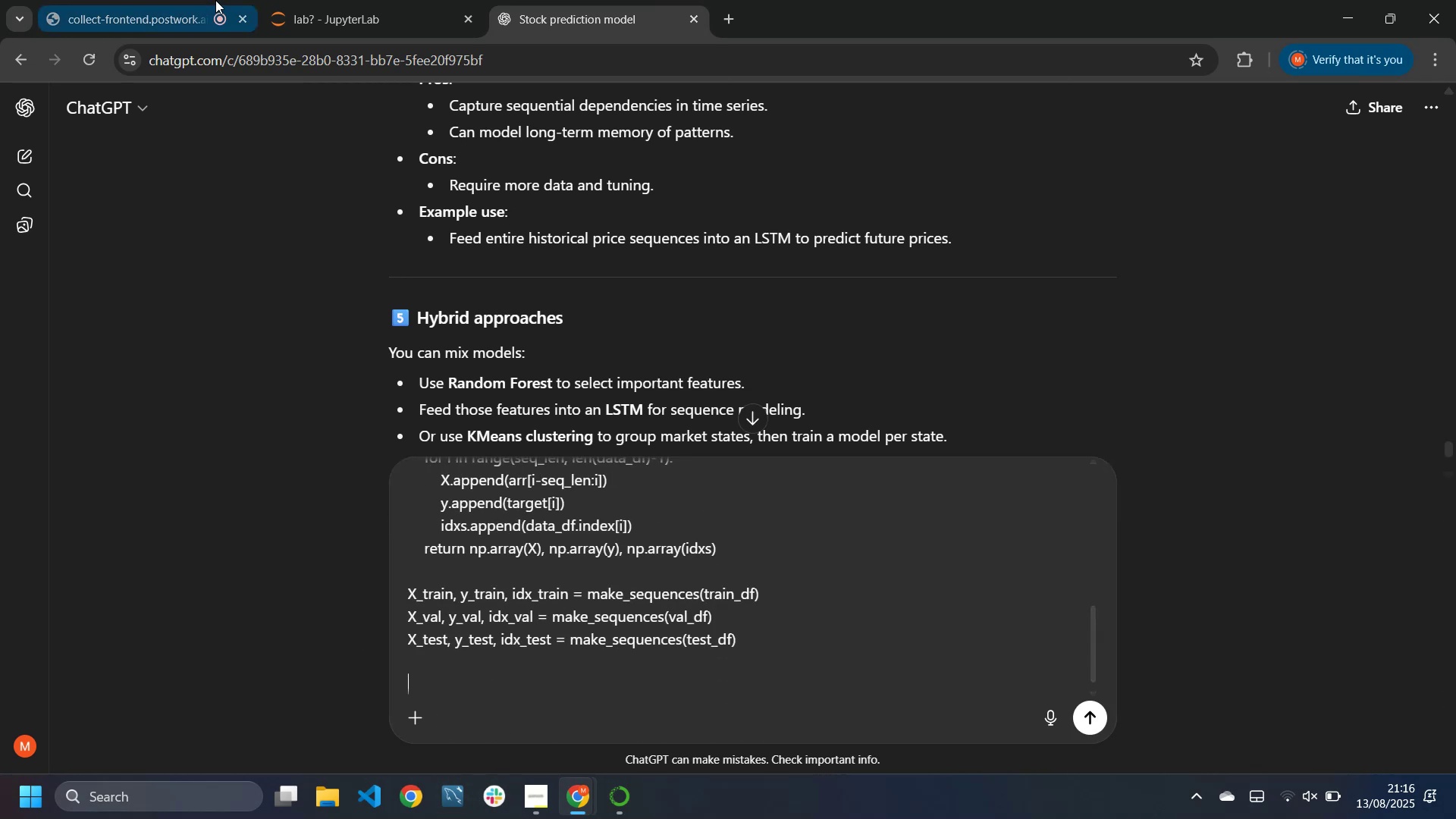 
left_click([290, 0])
 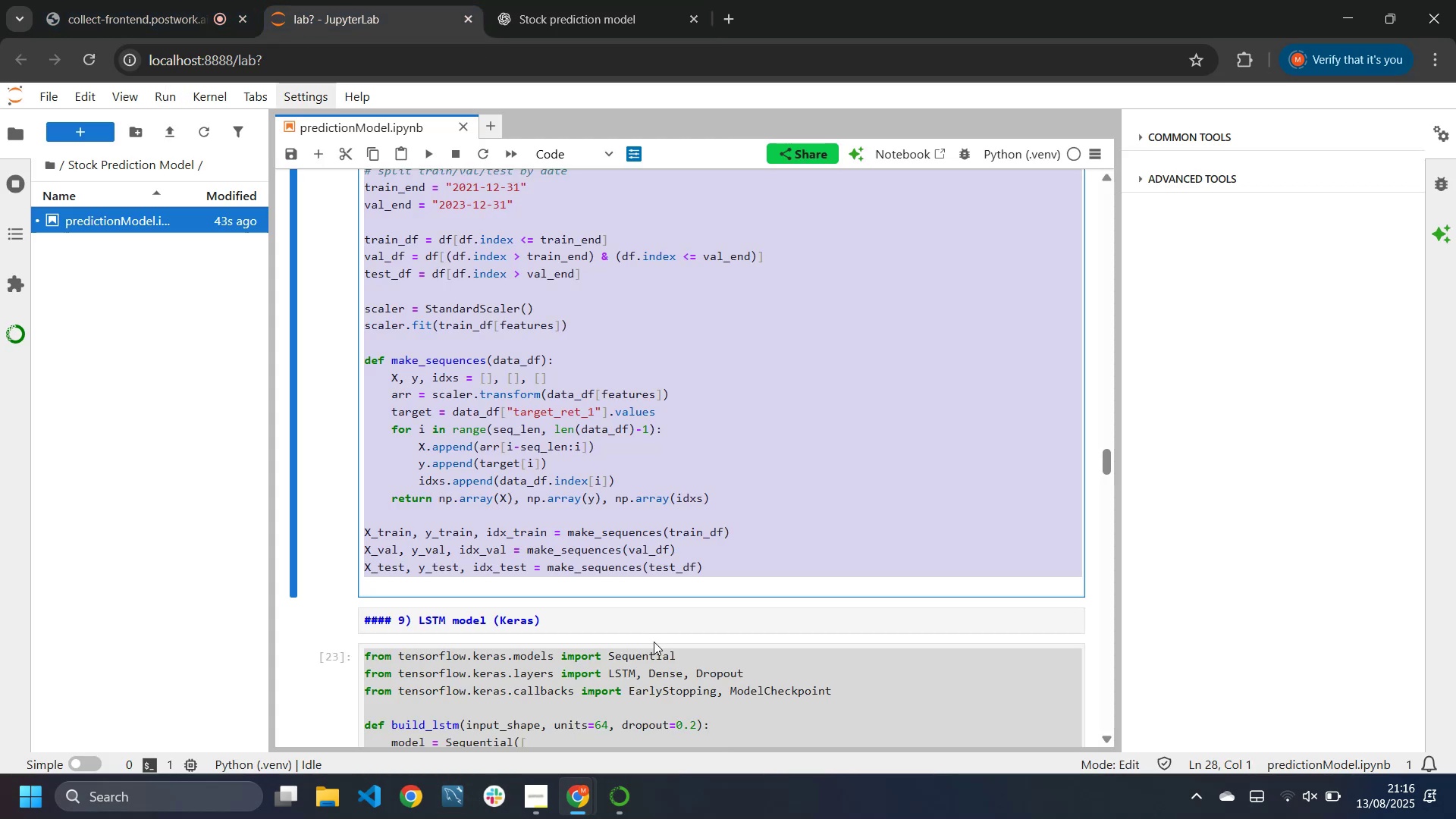 
scroll: coordinate [659, 648], scroll_direction: down, amount: 2.0
 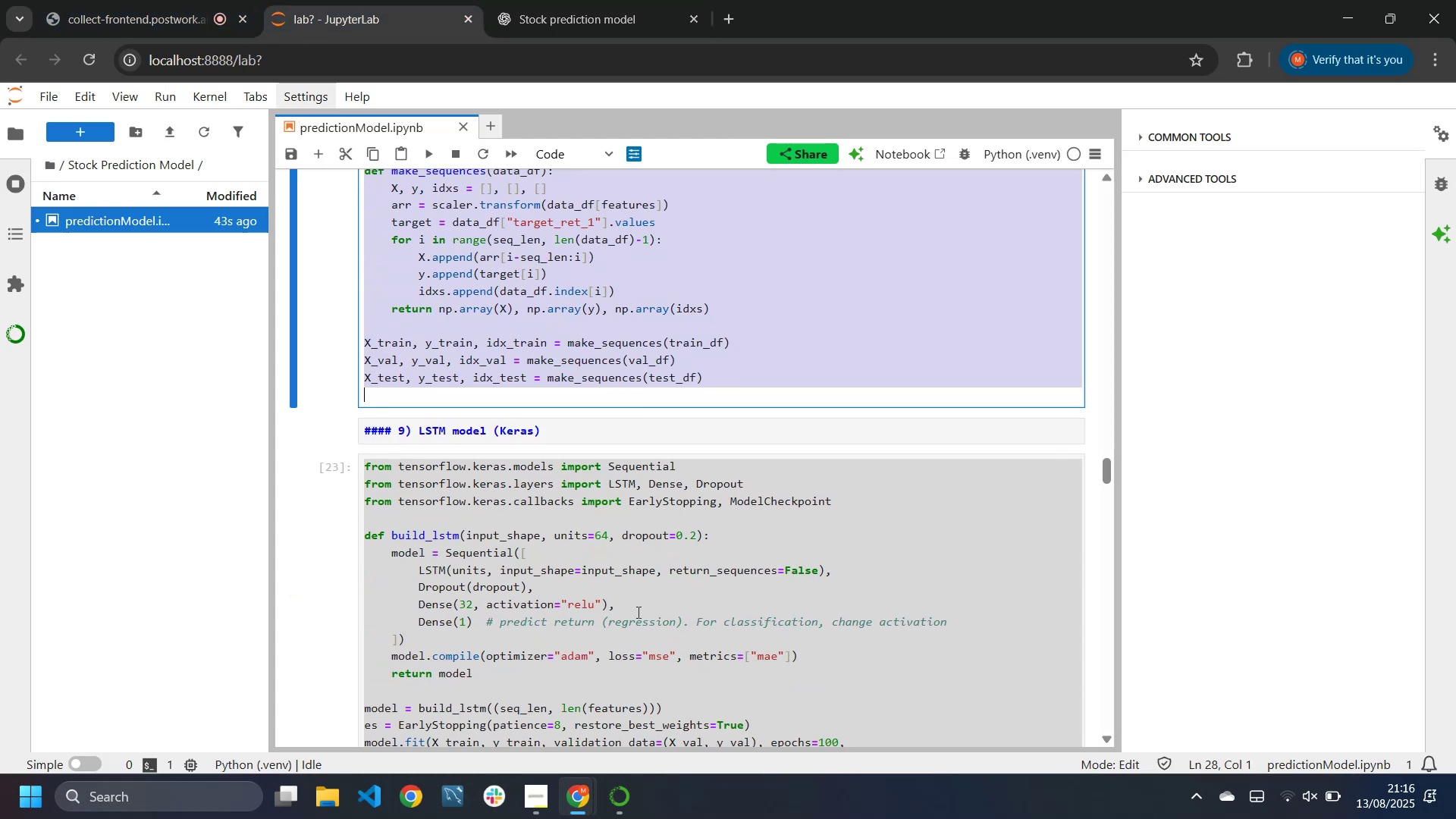 
left_click([637, 612])
 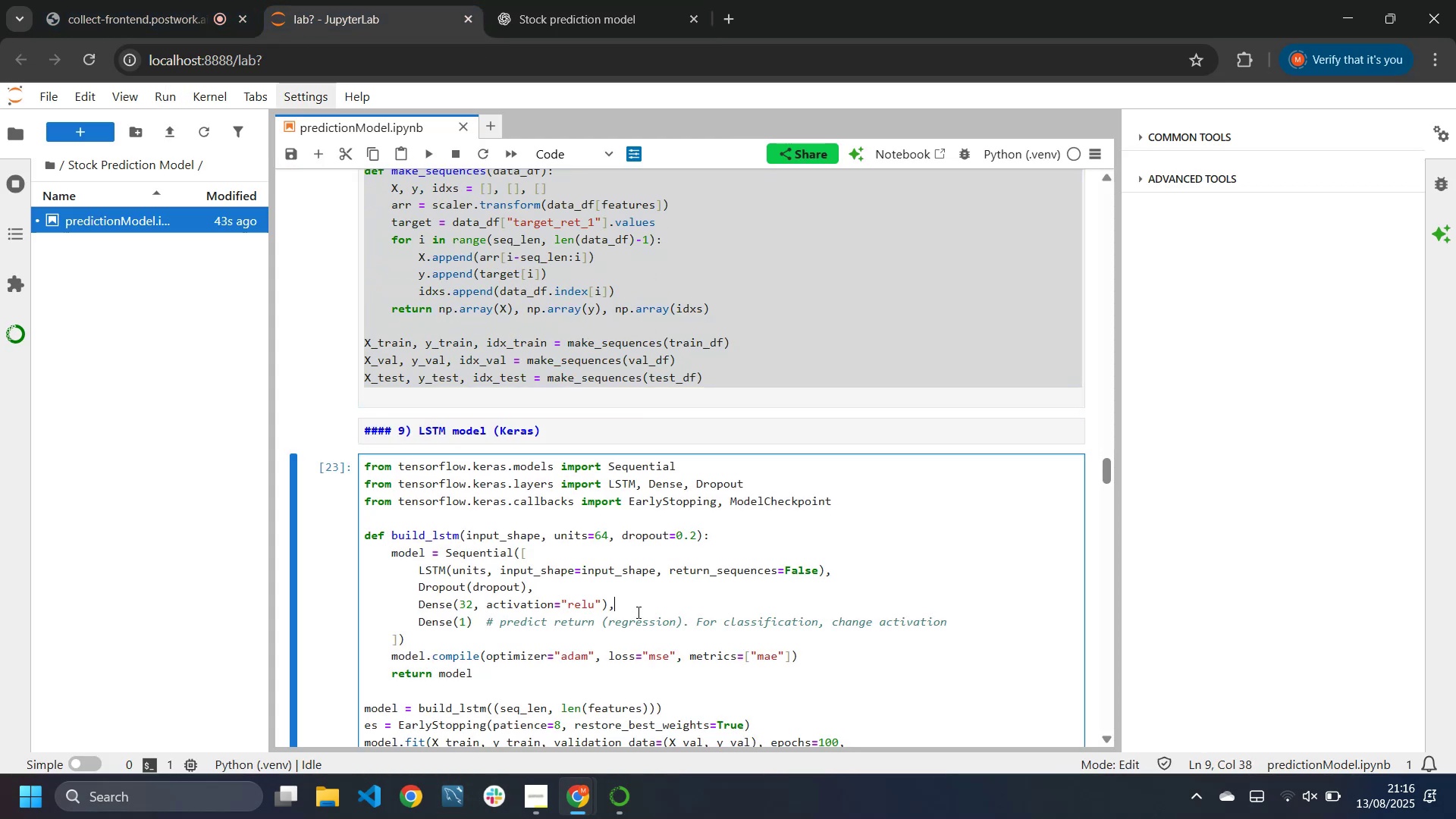 
key(Control+A)
 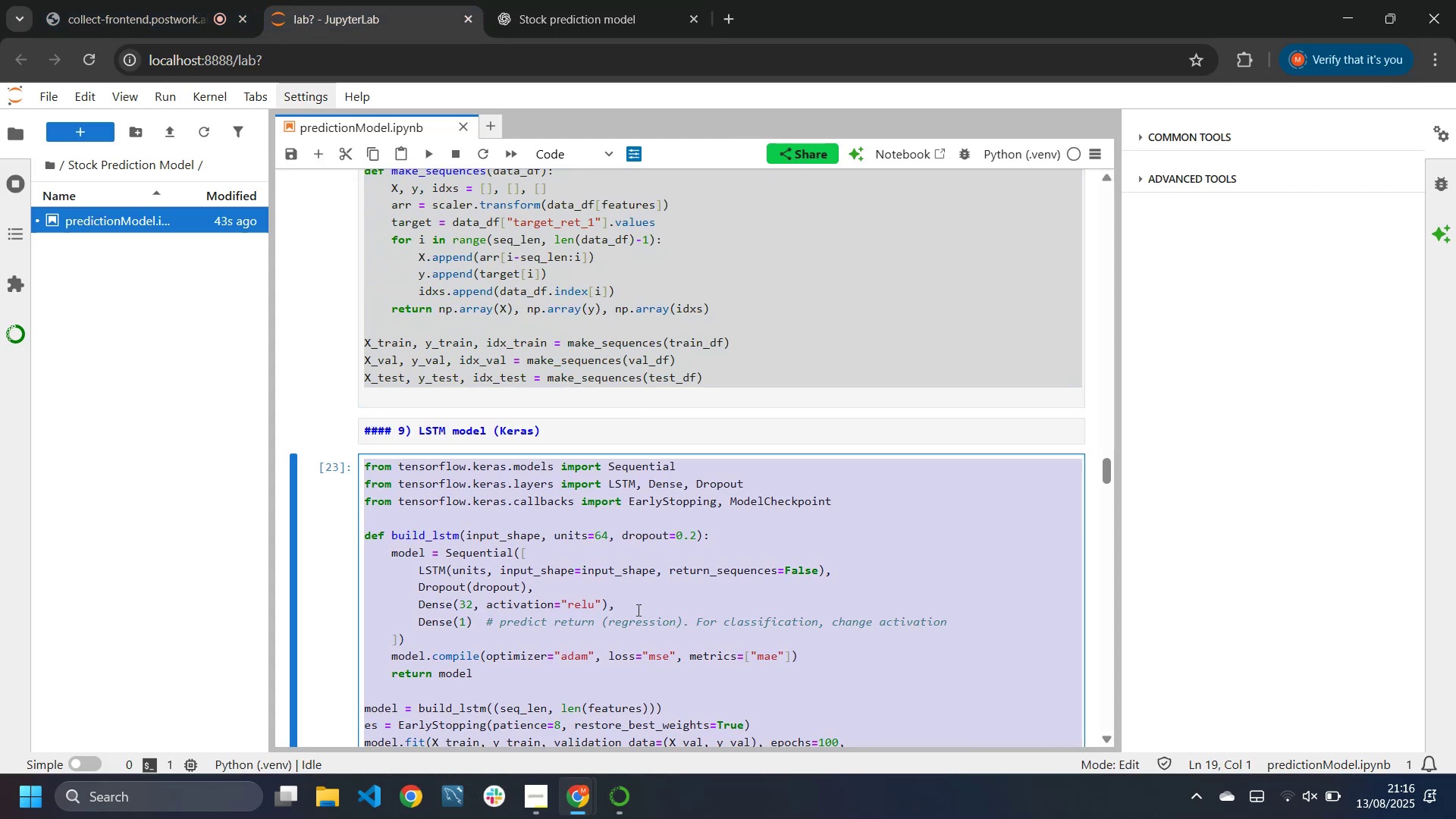 
key(Control+C)
 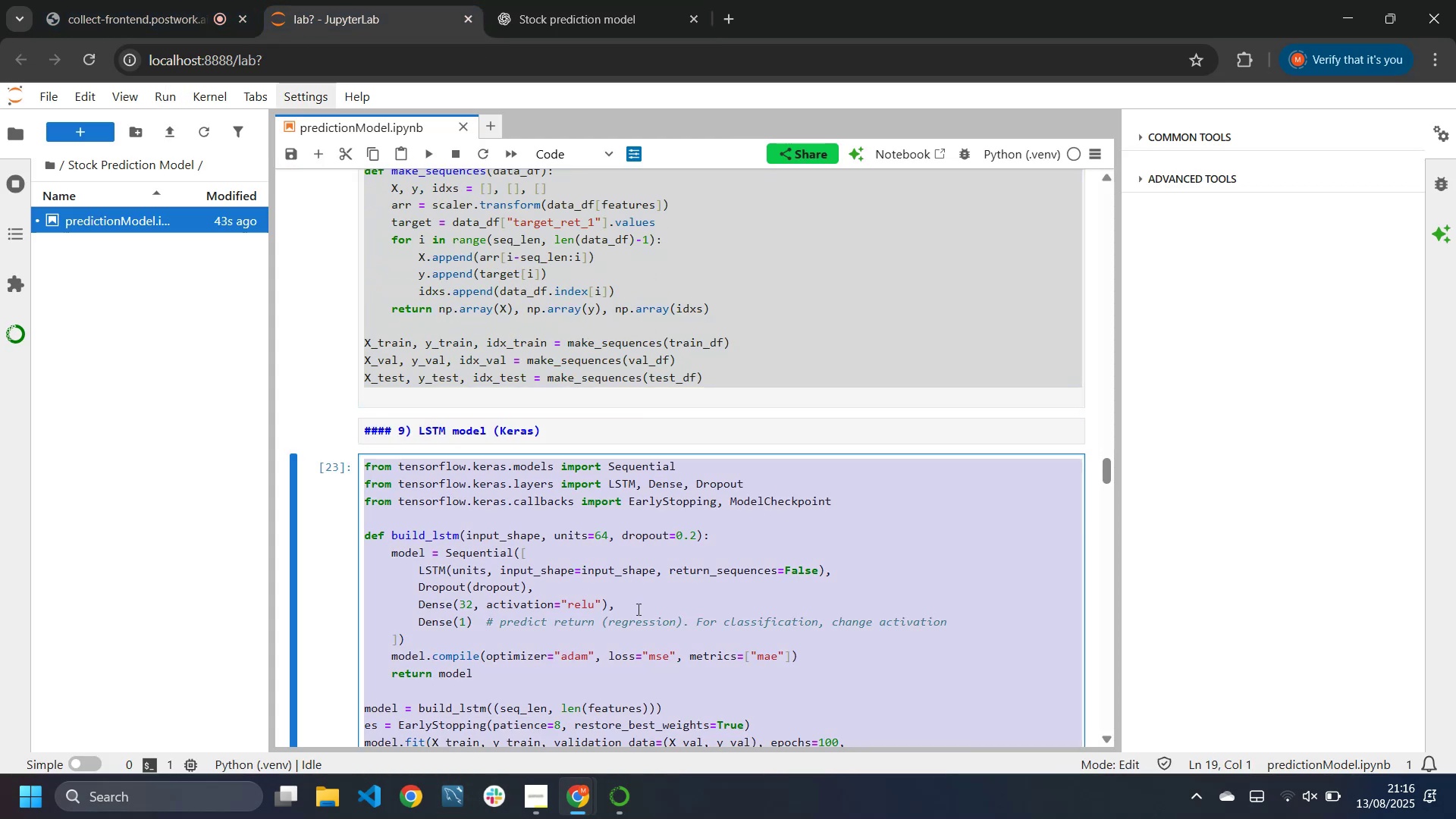 
scroll: coordinate [637, 608], scroll_direction: down, amount: 4.0
 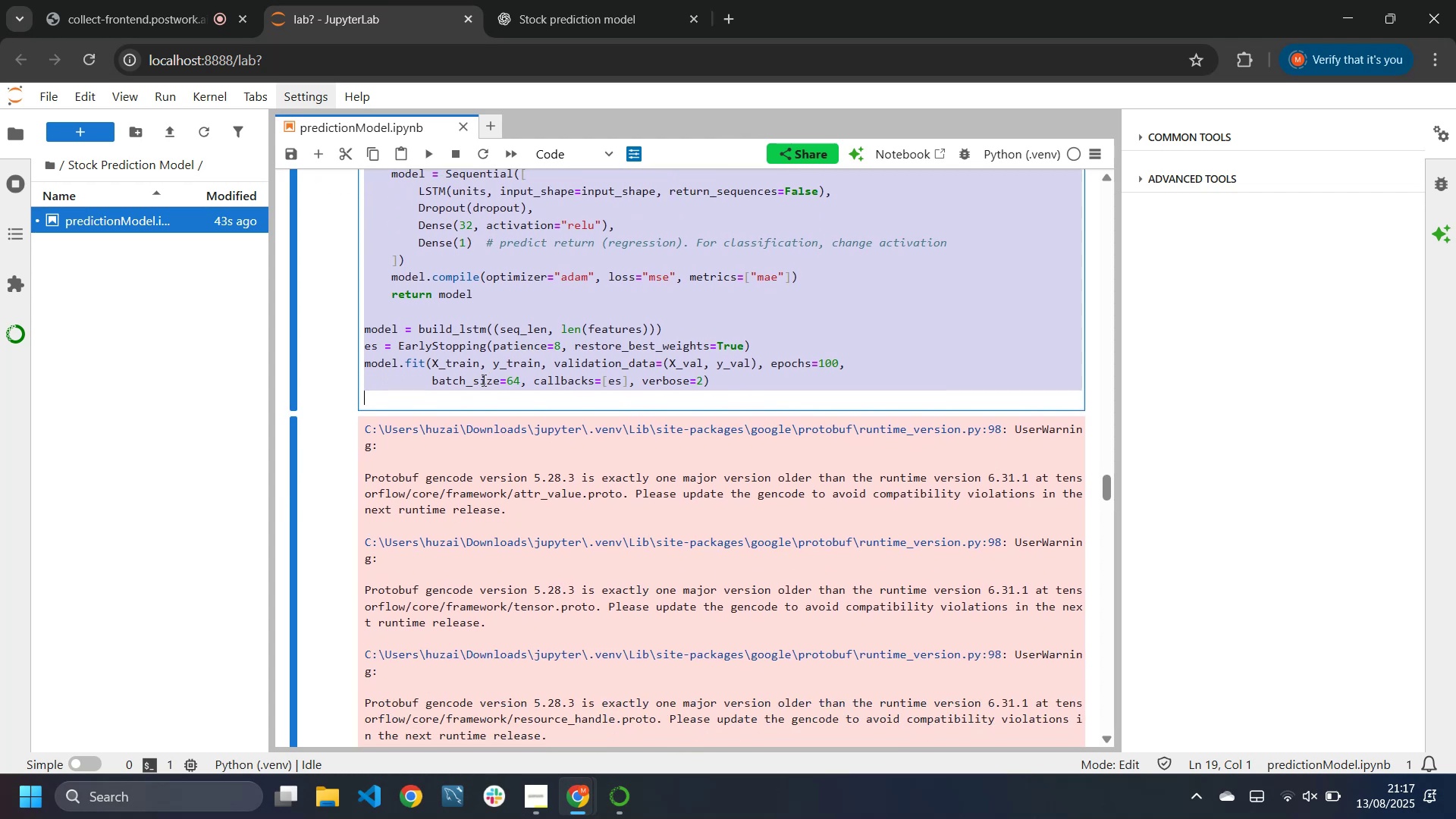 
left_click([482, 380])
 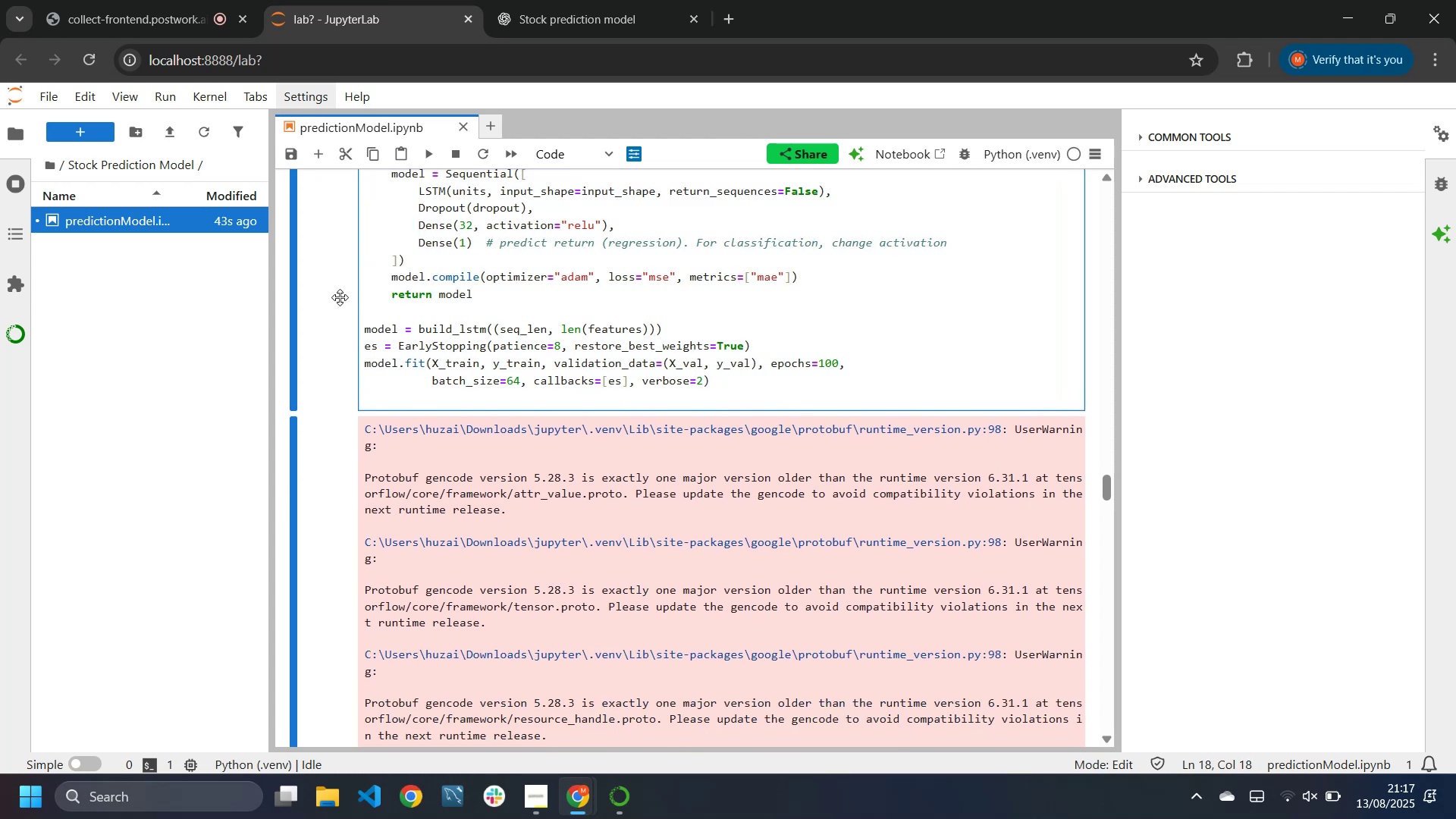 
left_click([551, 0])
 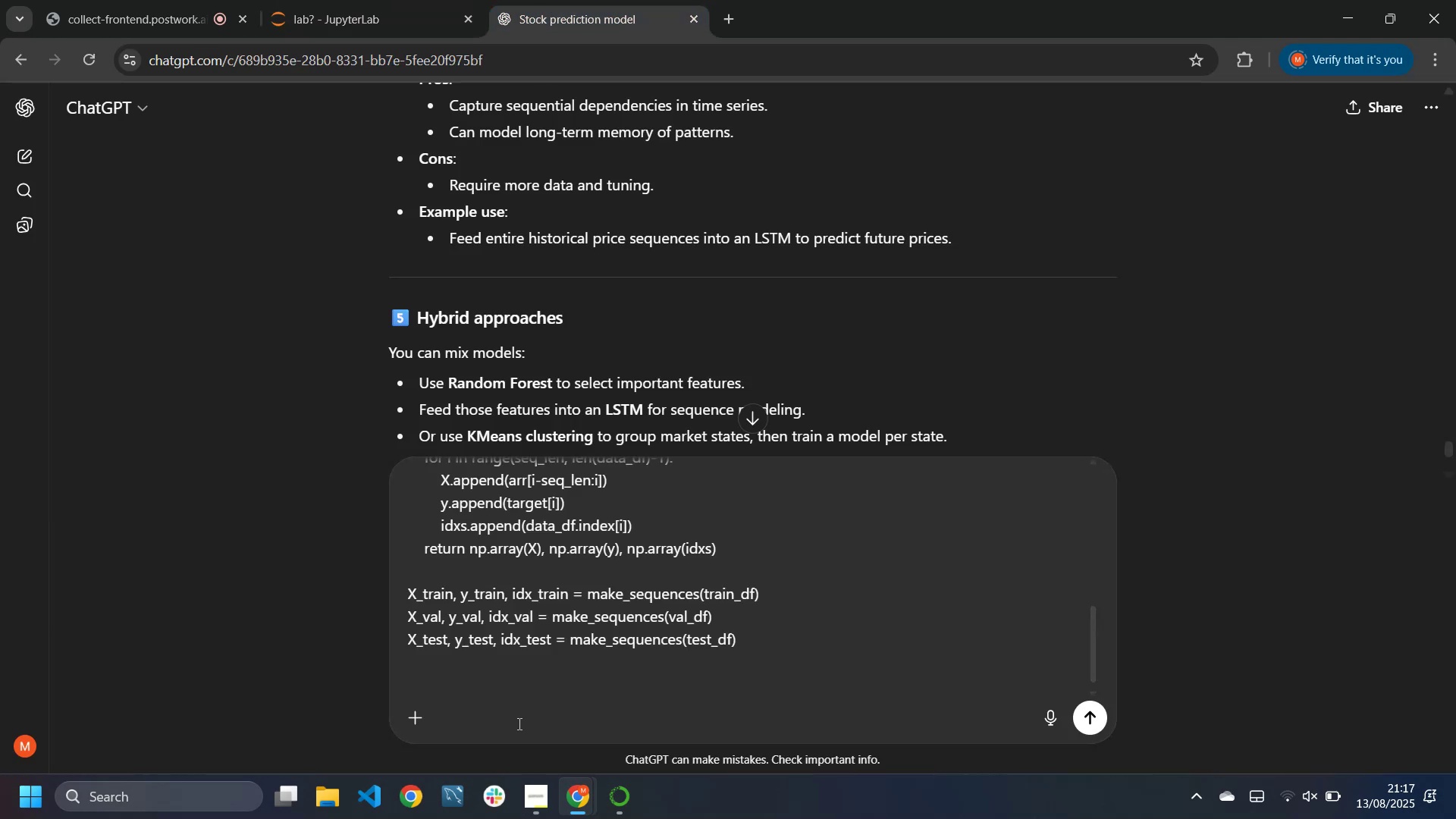 
key(Control+V)
 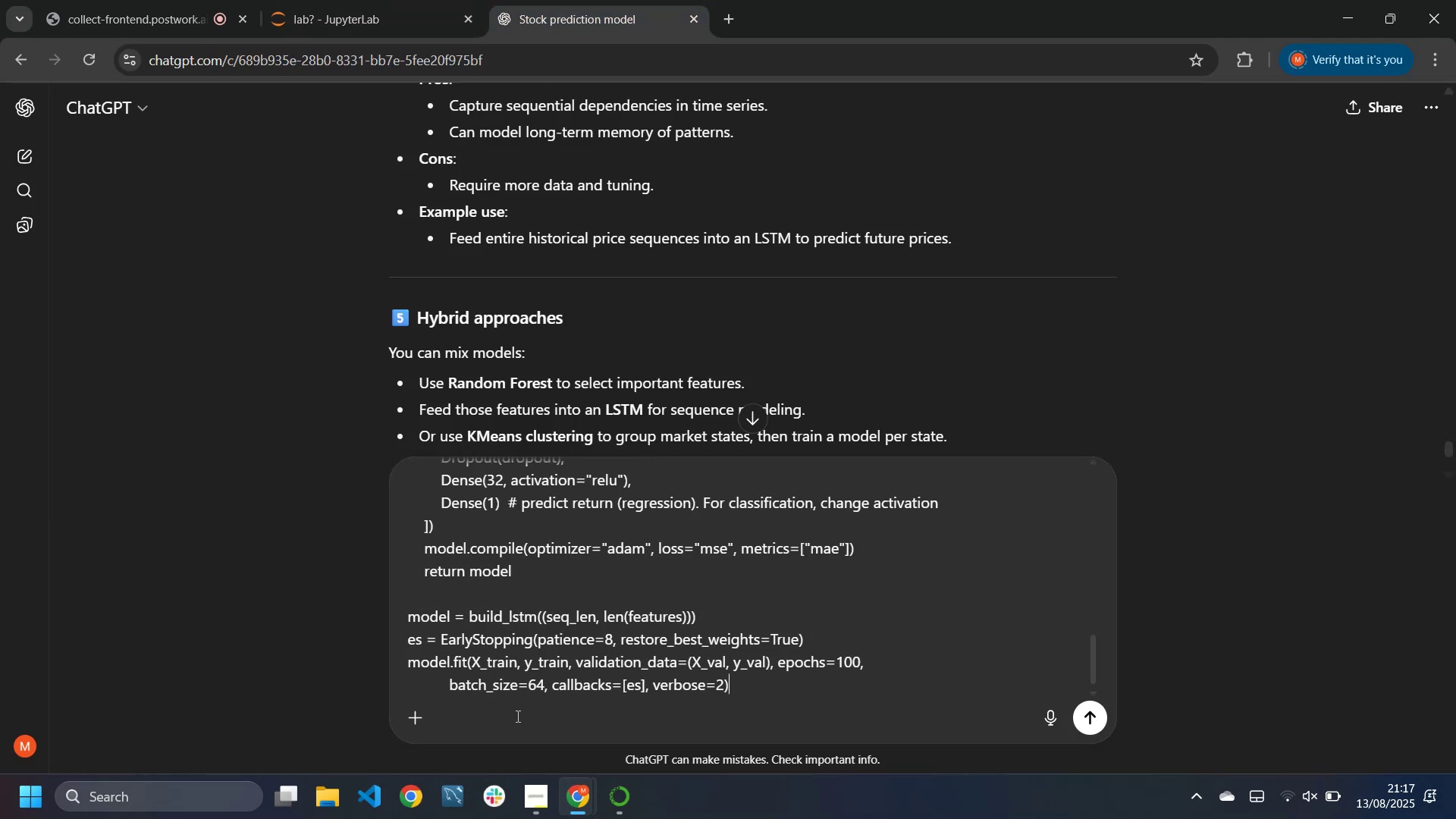 
key(Shift+Enter)
 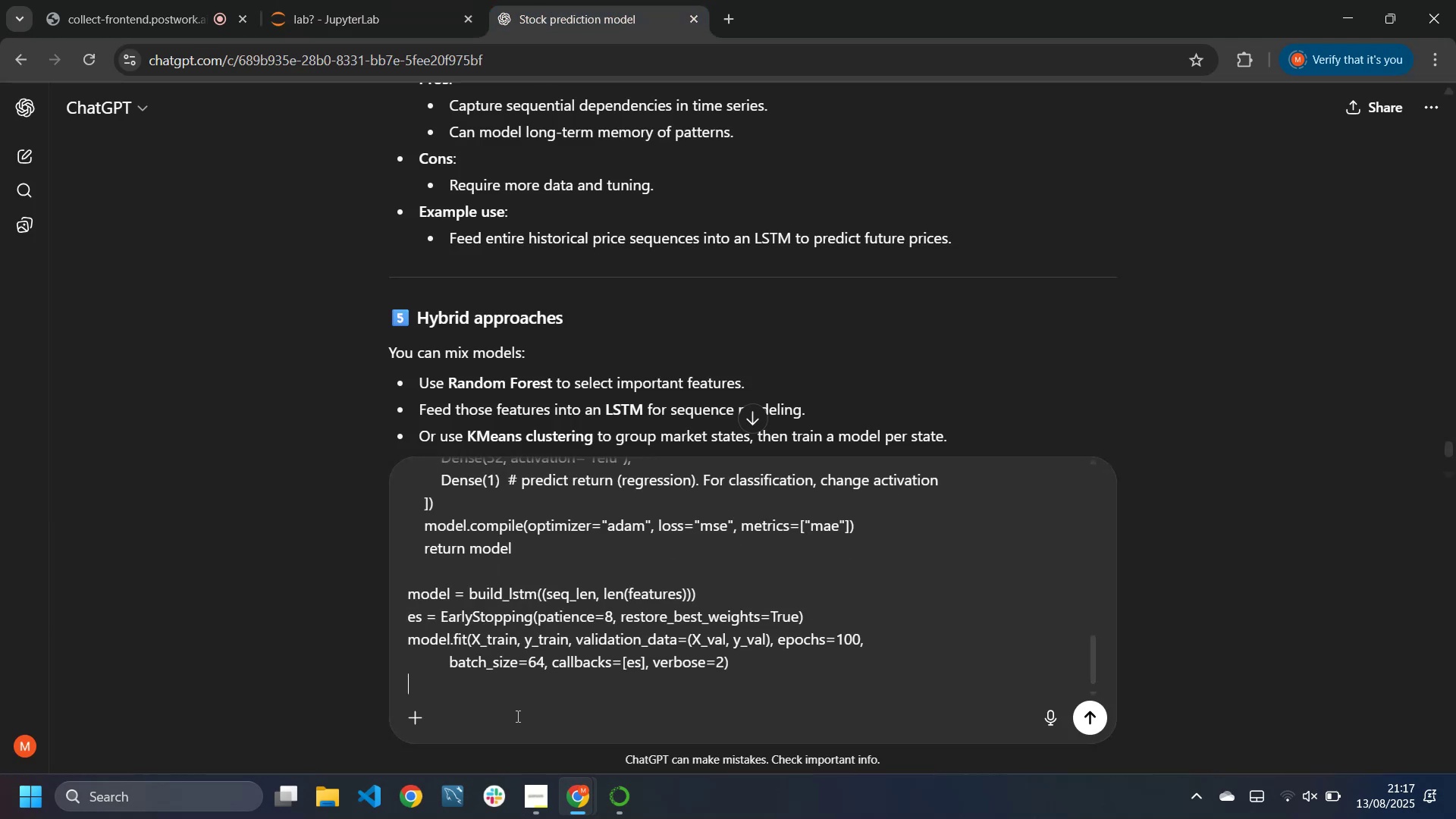 
key(Shift+Enter)
 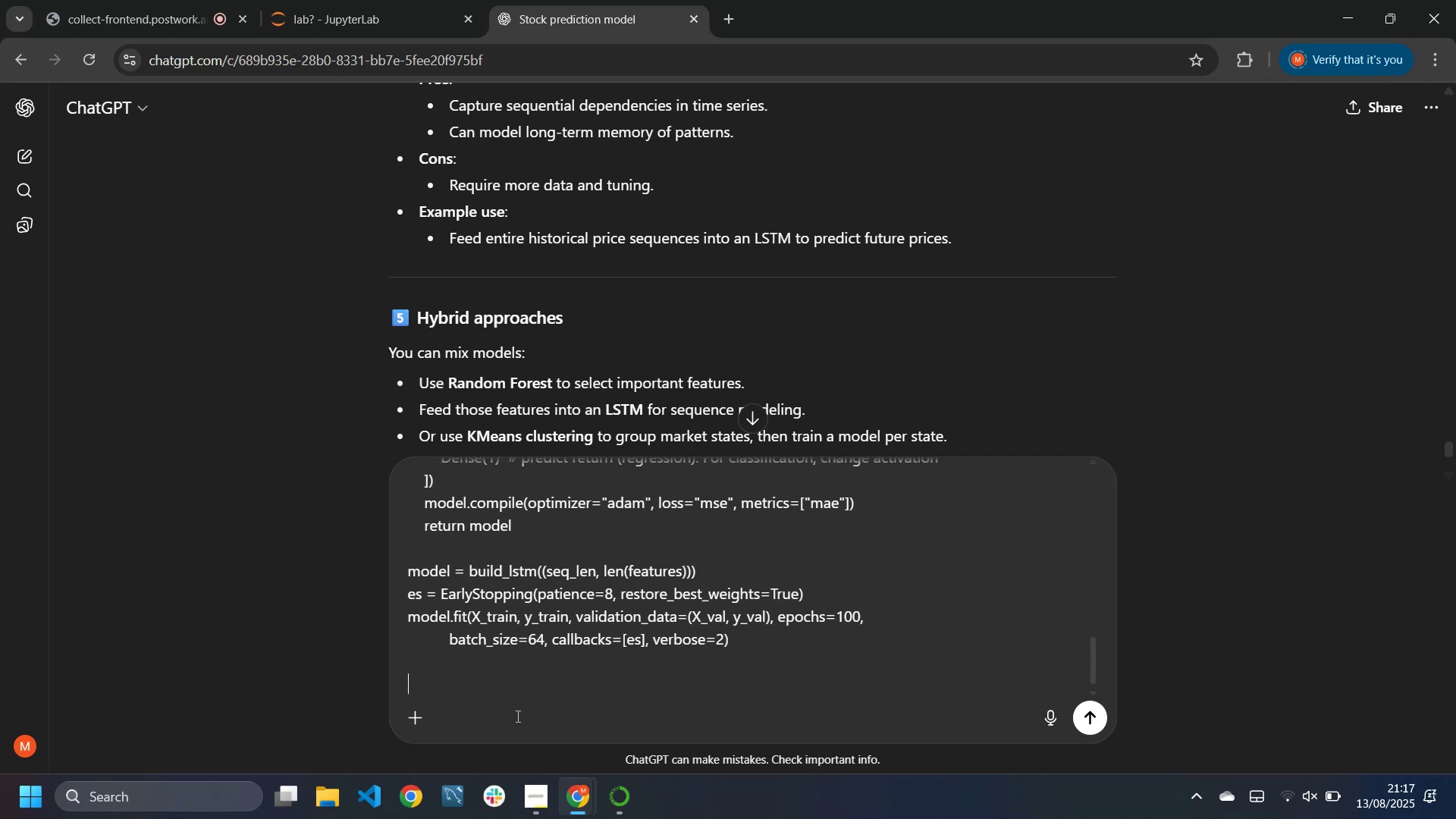 
key(Shift+Enter)
 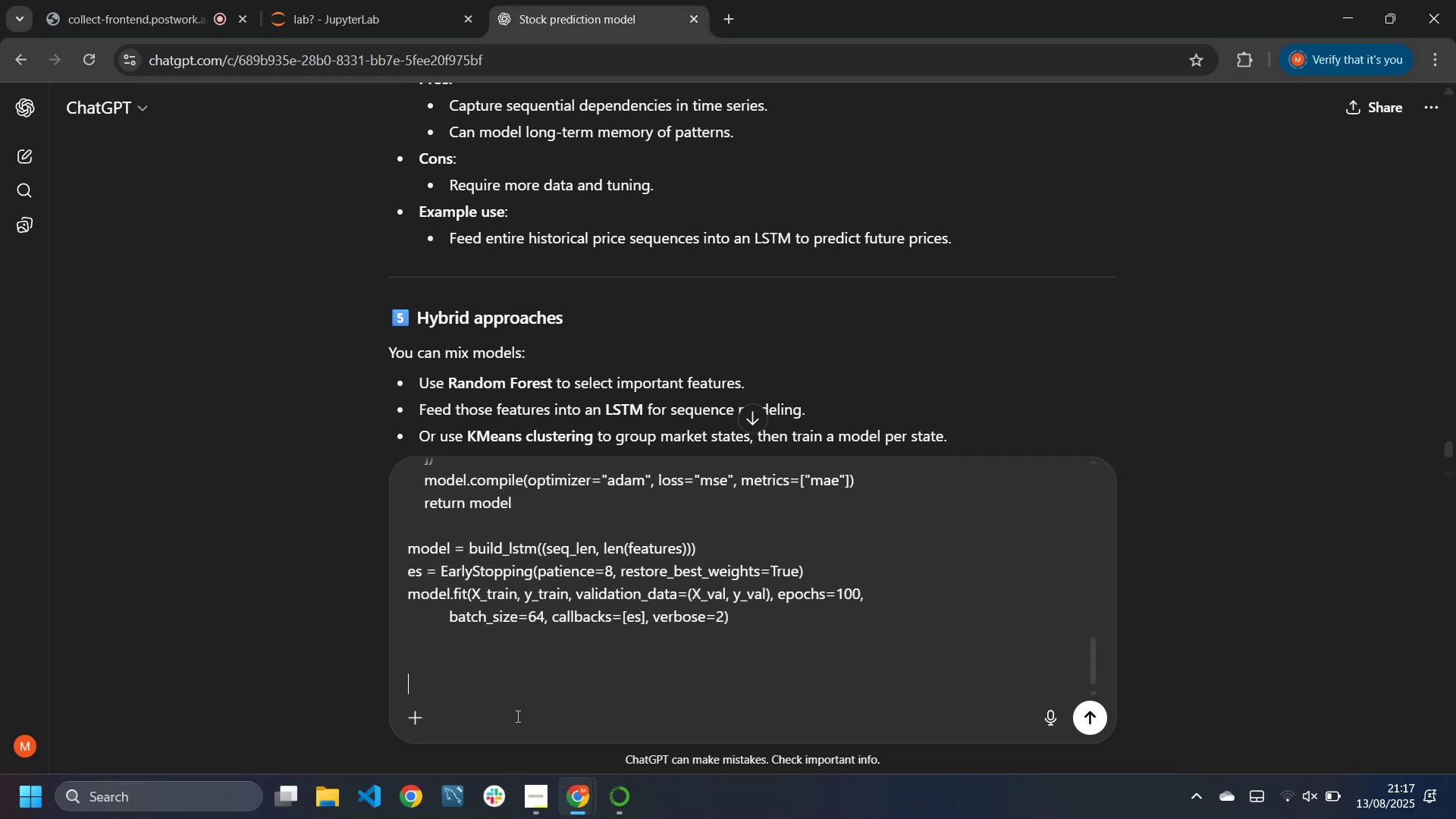 
type(n)
key(Backspace)
type(done to this, now save the model and want to predict and show graphical representation)
 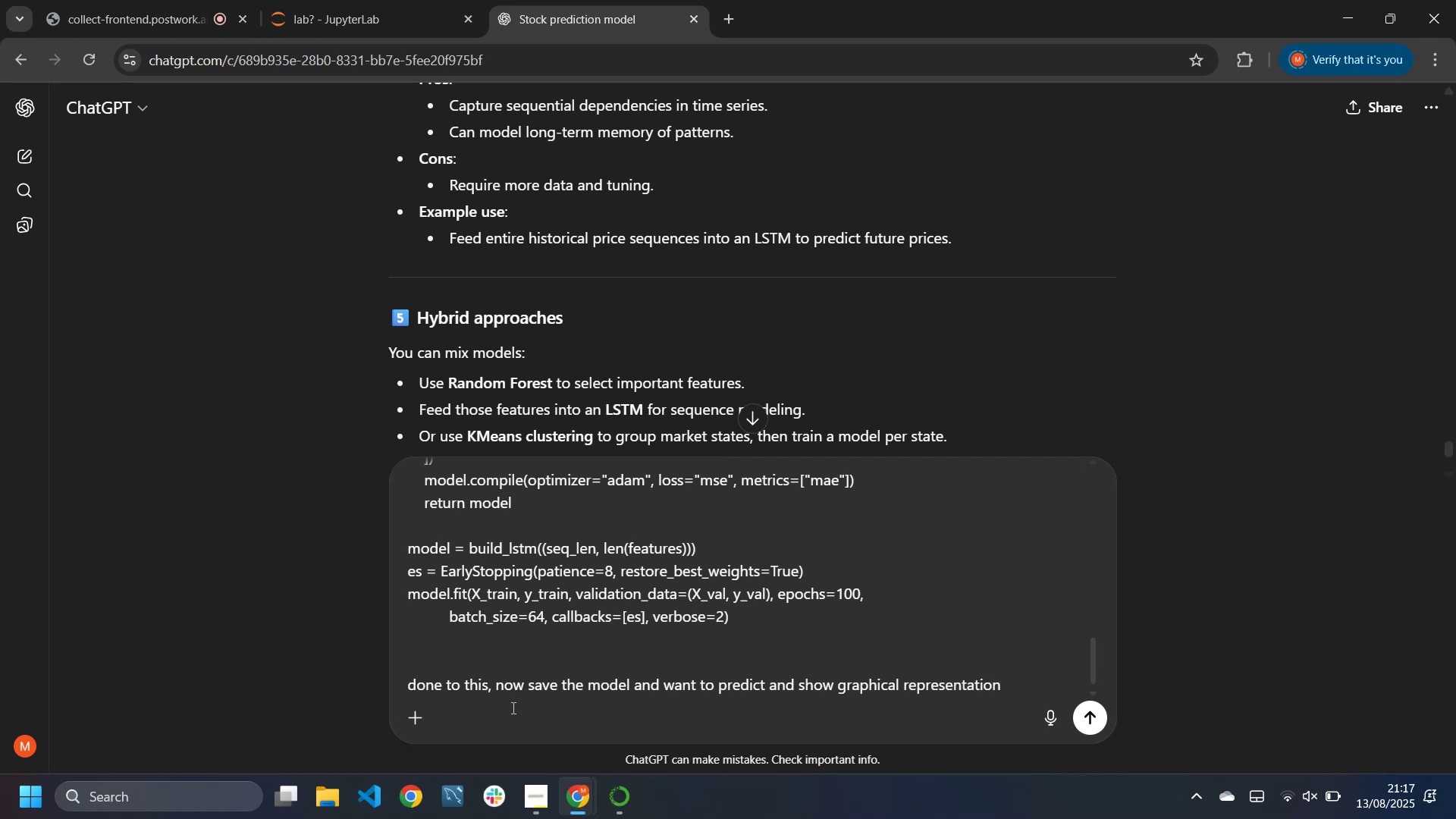 
key(Enter)
 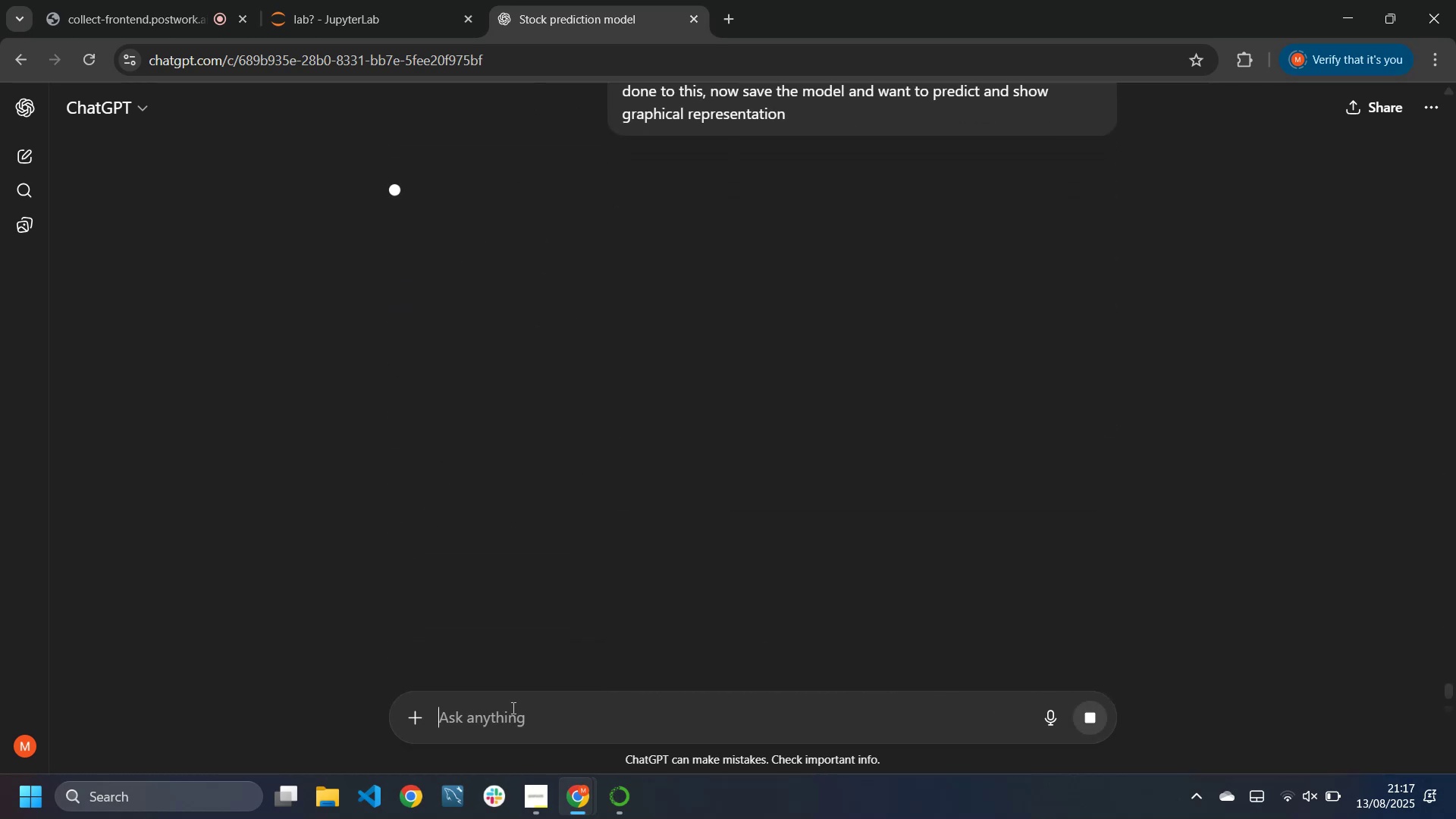 
mouse_move([778, 318])
 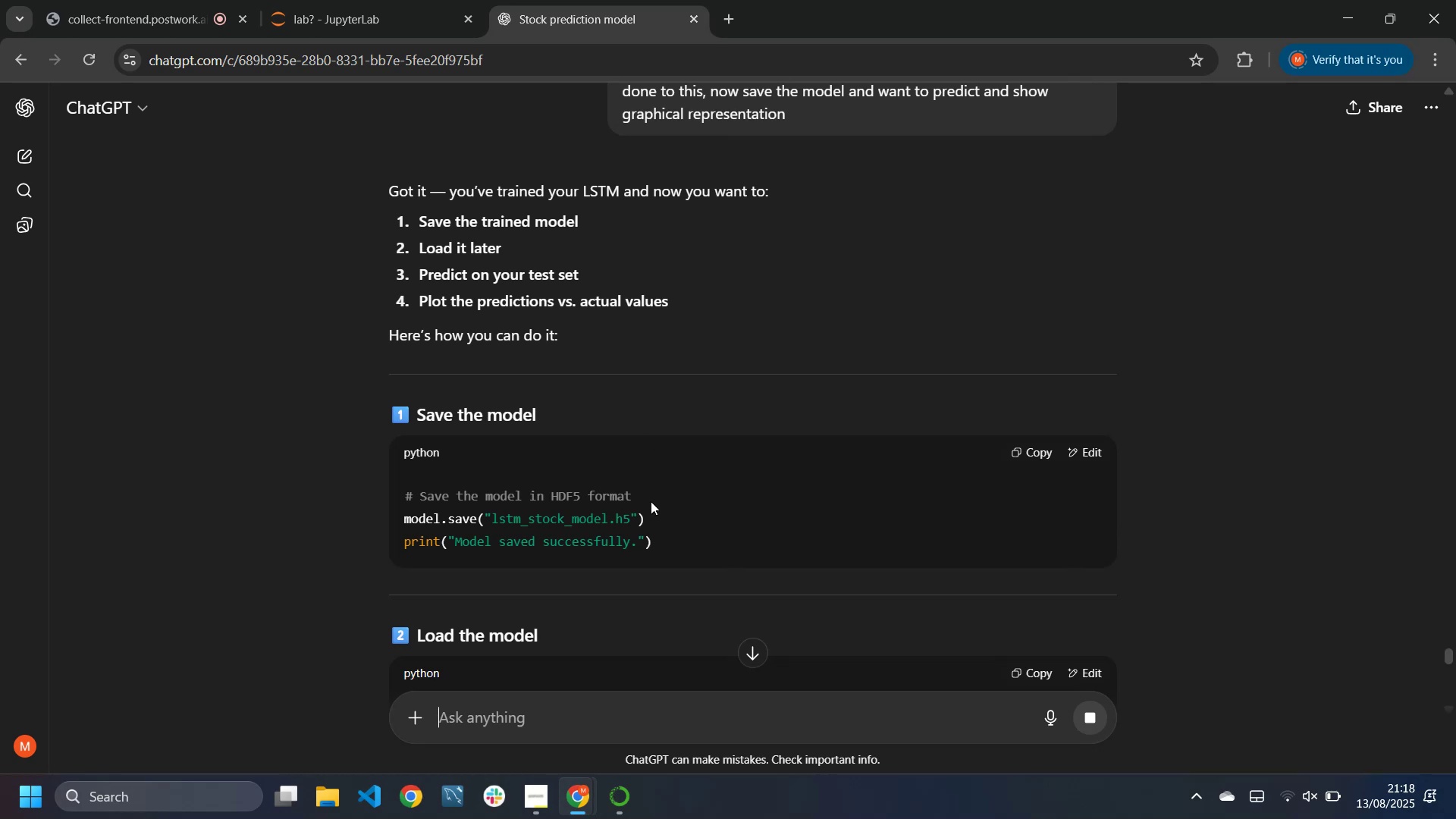 
left_click_drag(start_coordinate=[649, 522], to_coordinate=[383, 513])
 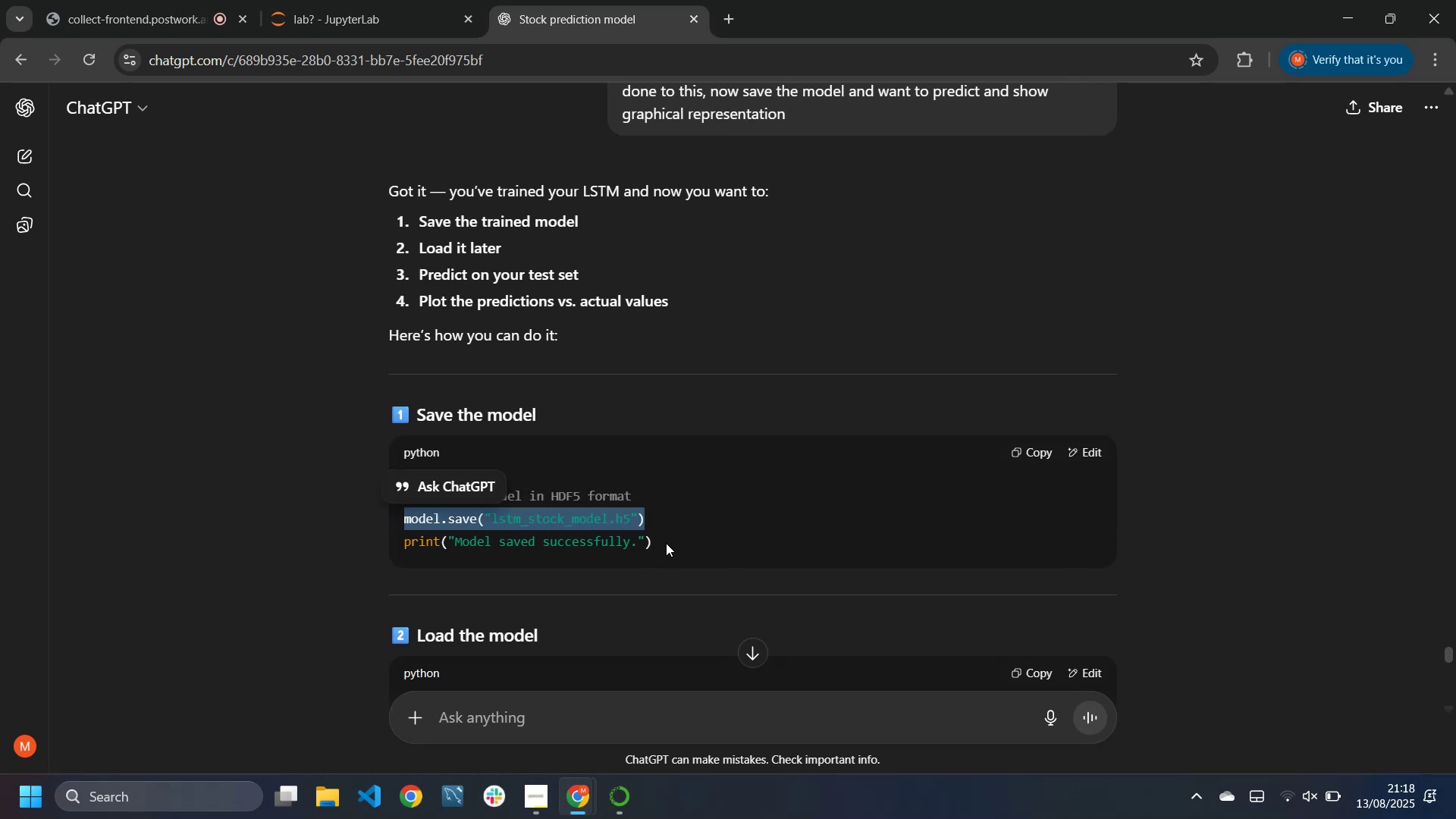 
left_click_drag(start_coordinate=[595, 406], to_coordinate=[416, 422])
 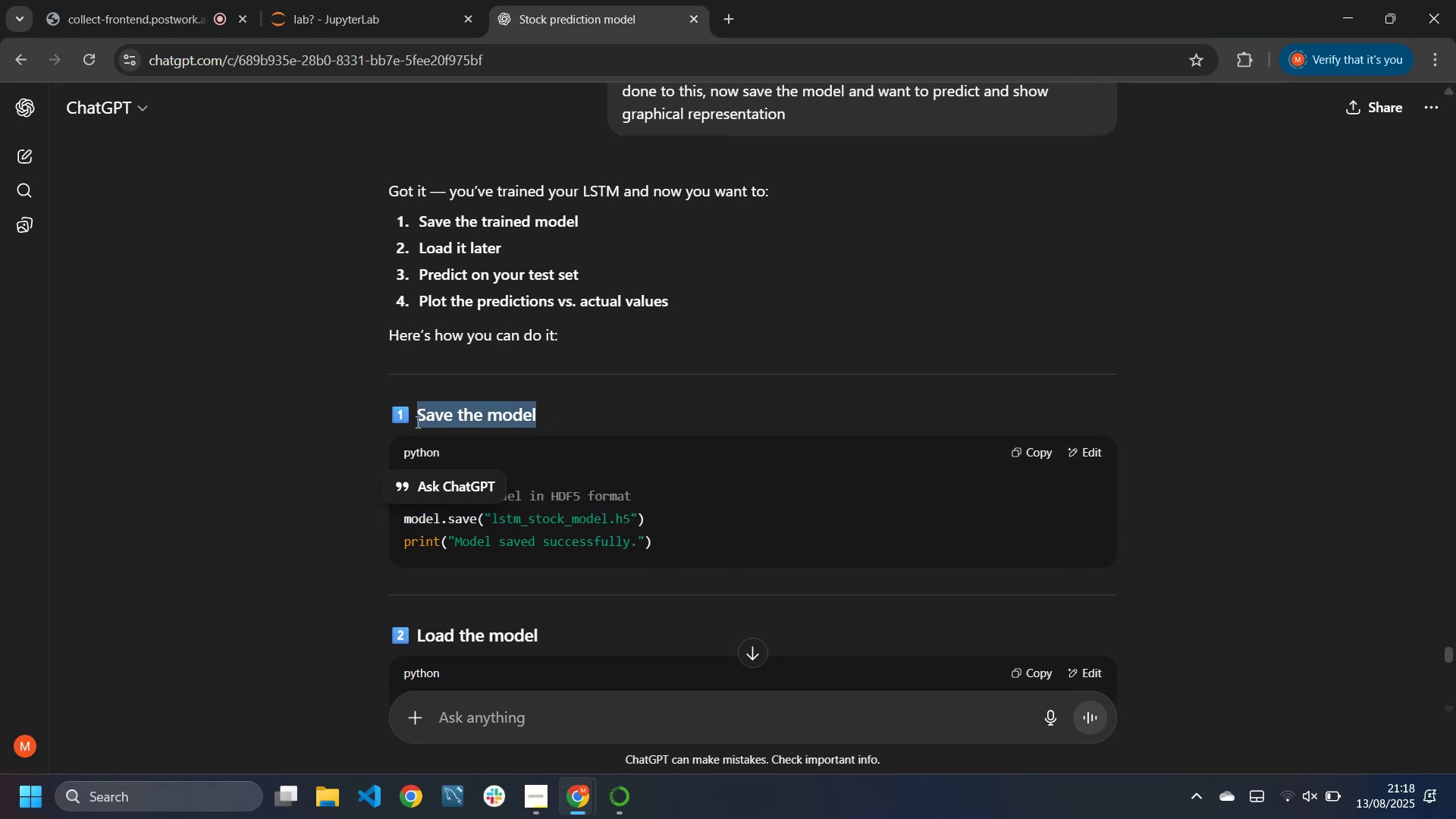 
key(Control+C)
 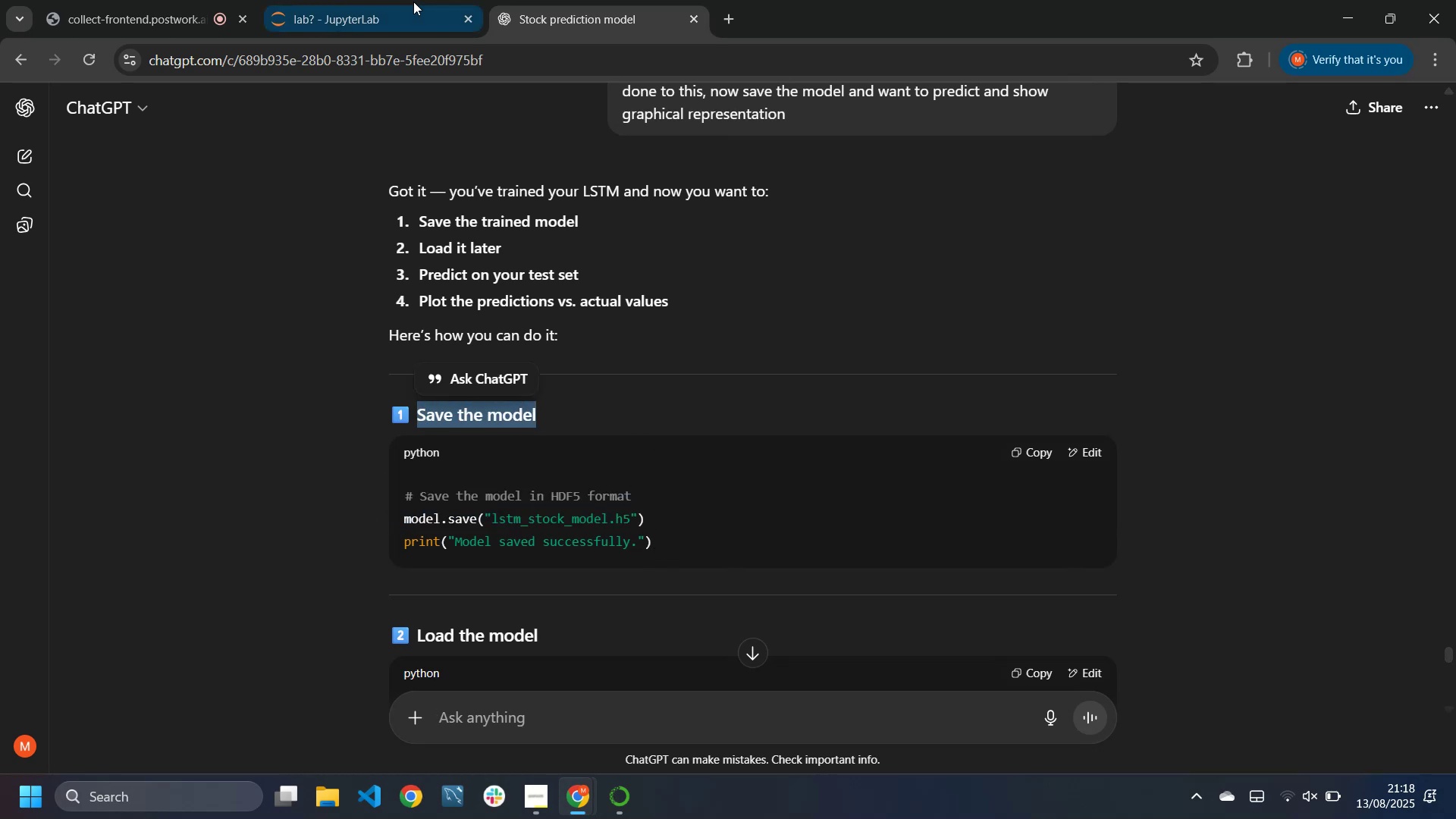 
left_click([408, 0])
 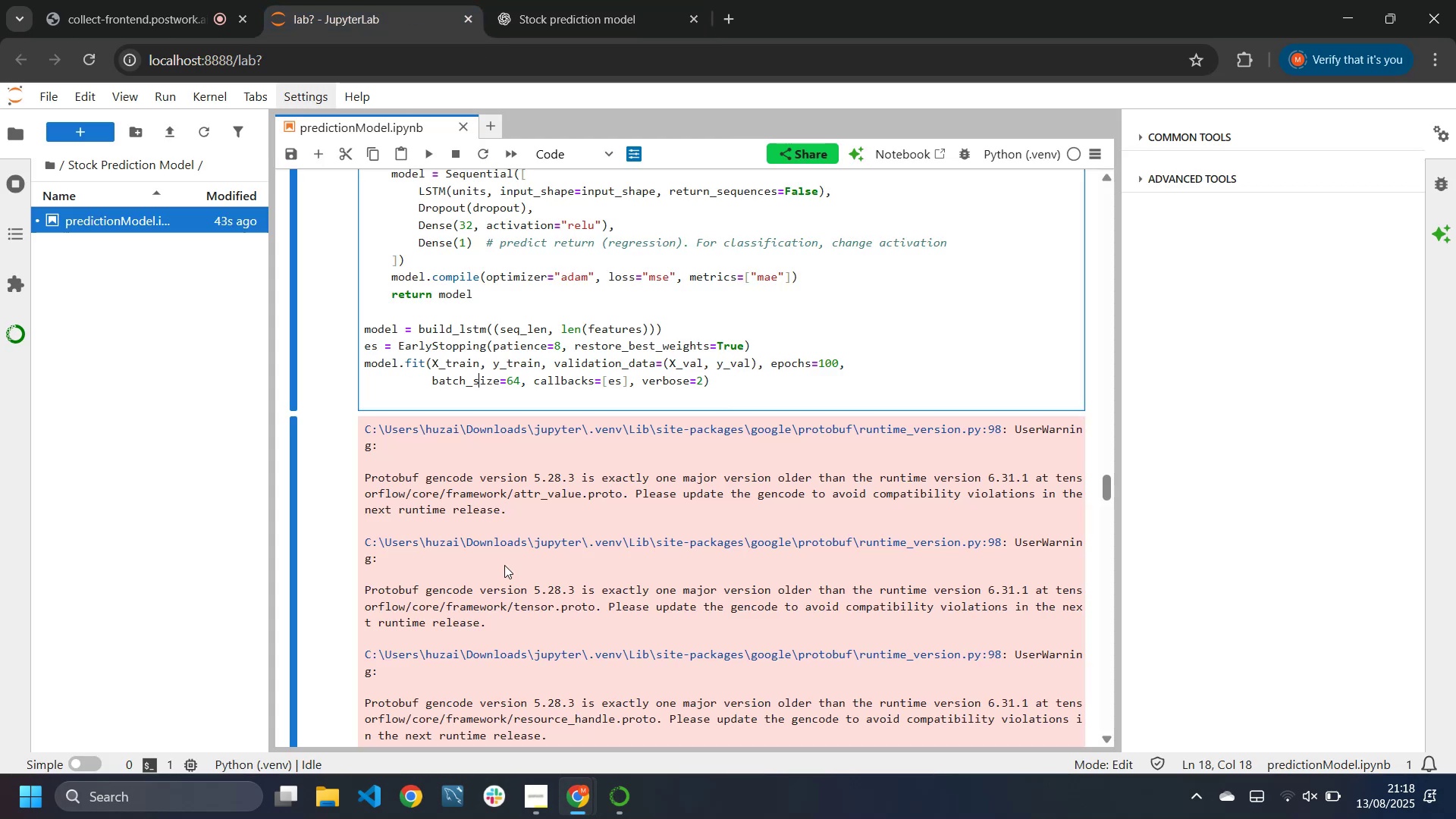 
scroll: coordinate [511, 620], scroll_direction: down, amount: 52.0
 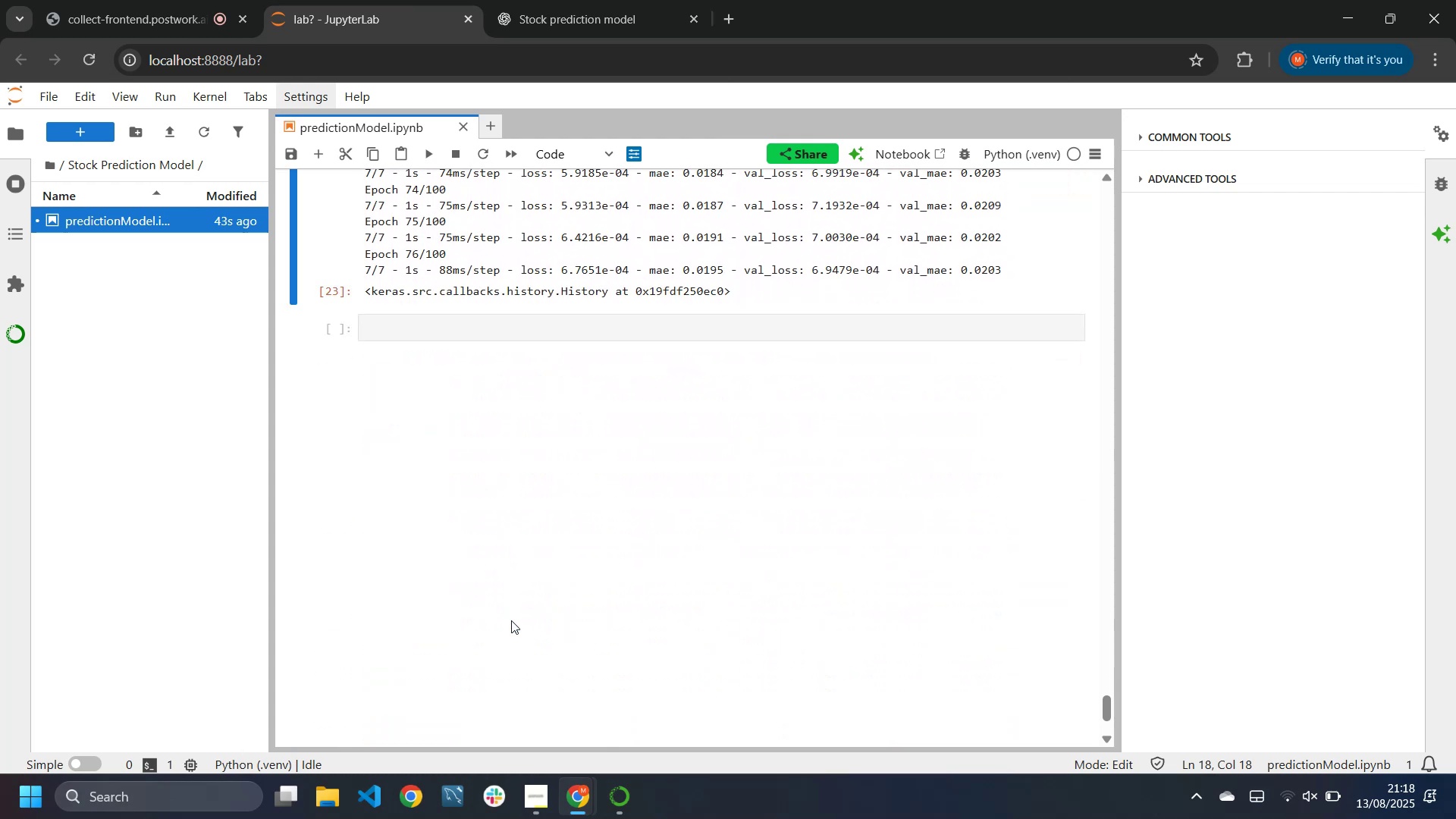 
scroll: coordinate [511, 618], scroll_direction: up, amount: 1.0
 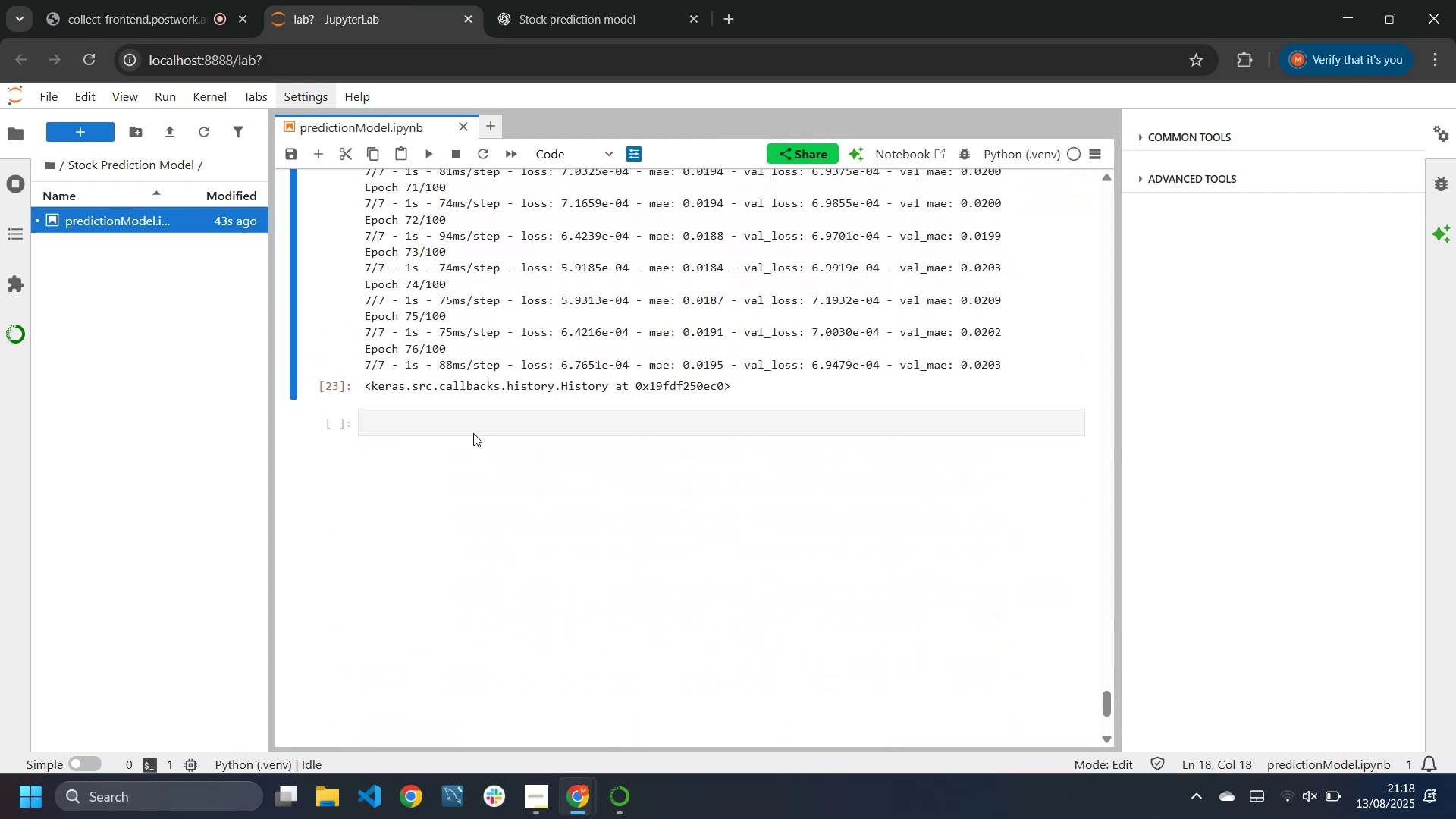 
left_click([470, 427])
 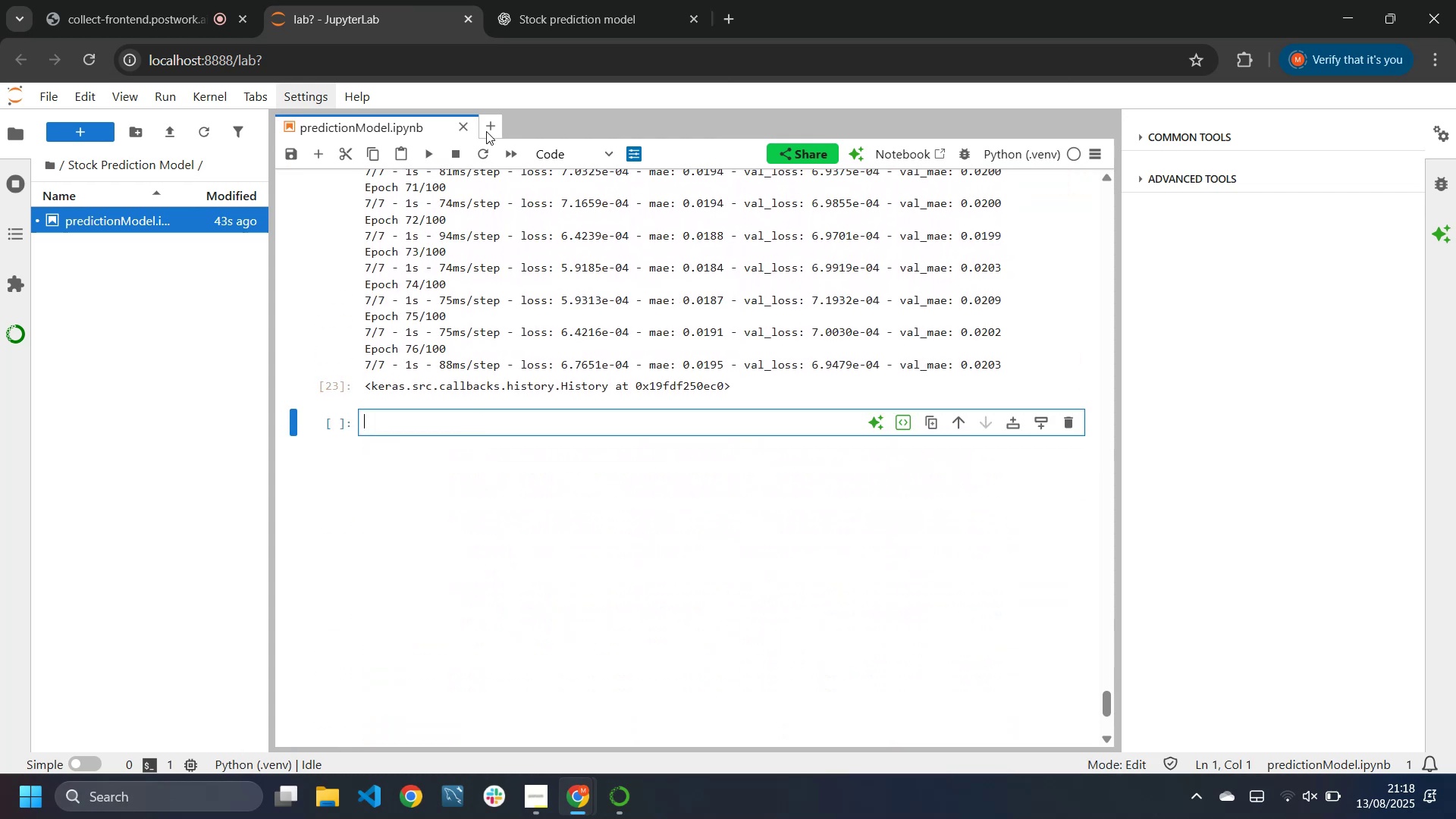 
left_click([559, 149])
 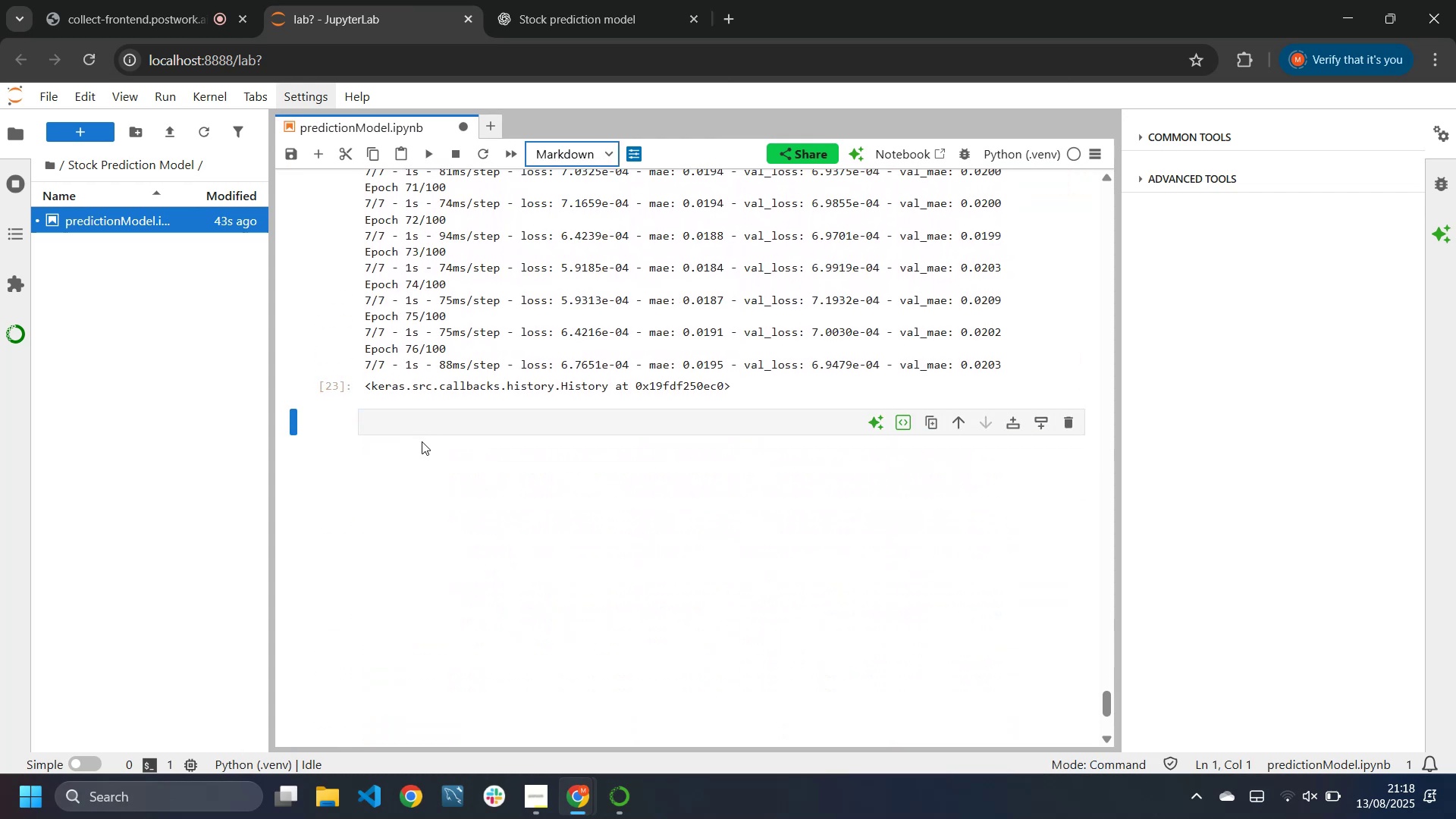 
left_click([418, 428])
 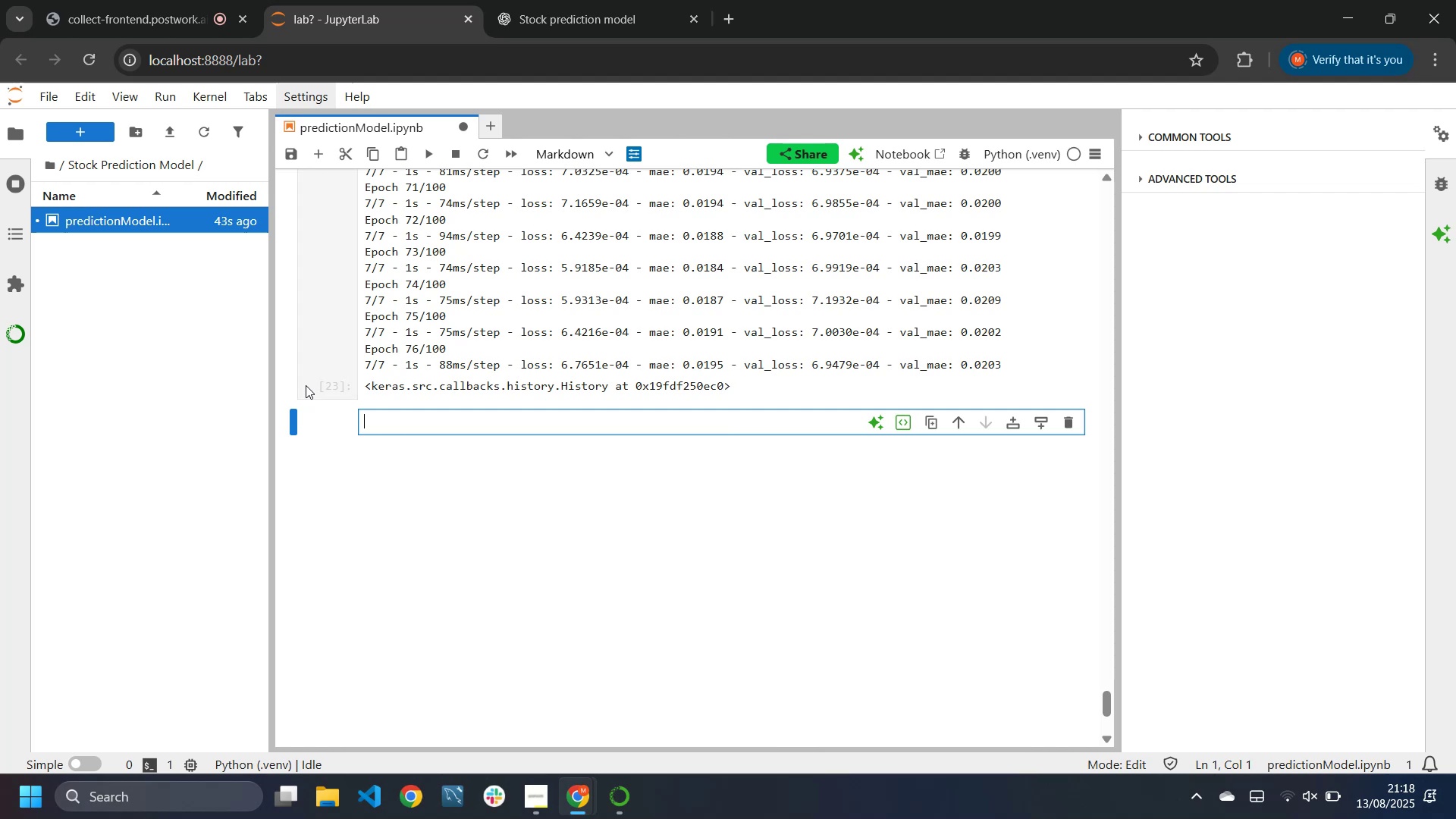 
scroll: coordinate [306, 385], scroll_direction: up, amount: 51.0
 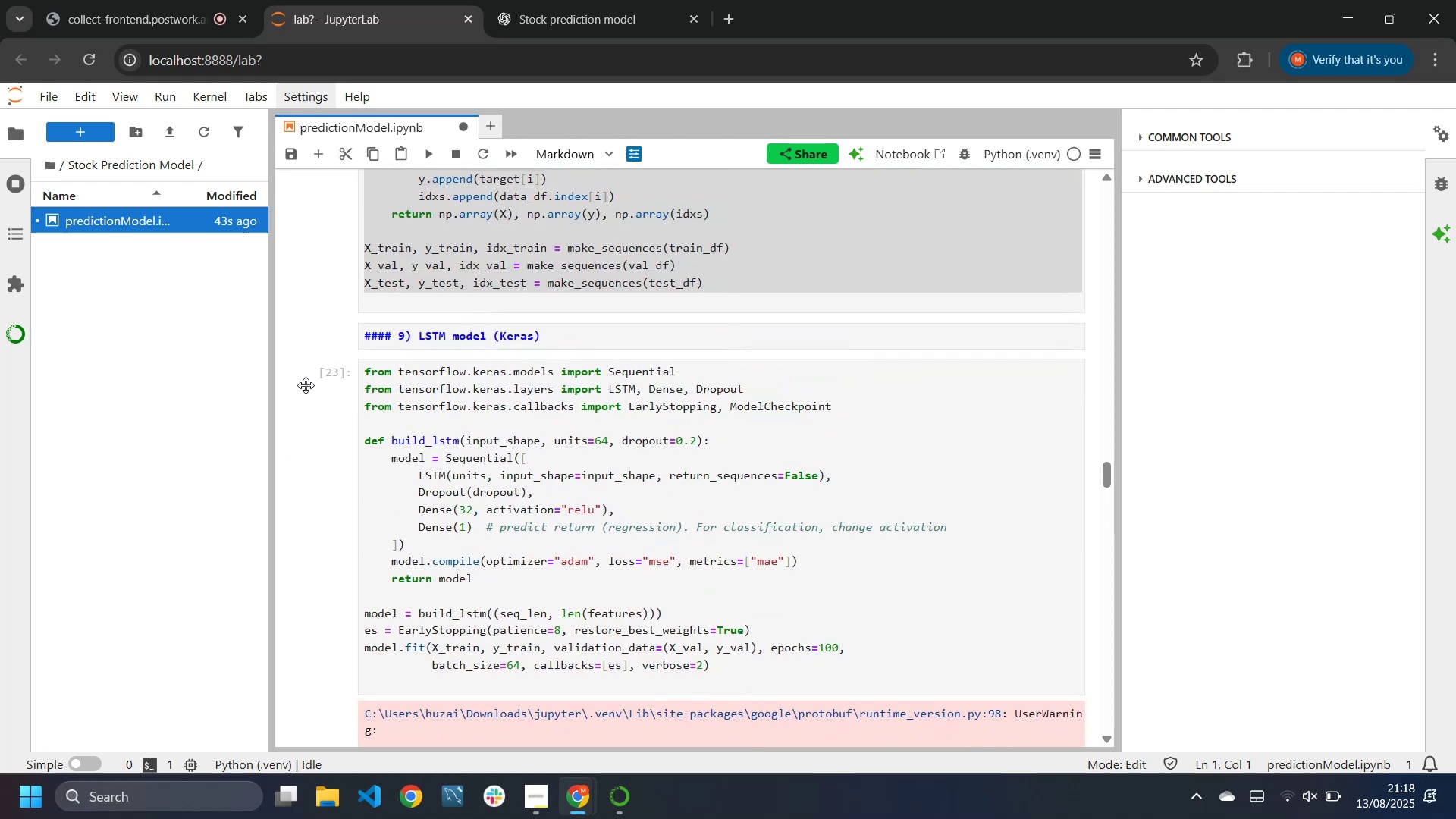 
scroll: coordinate [305, 385], scroll_direction: down, amount: 53.0
 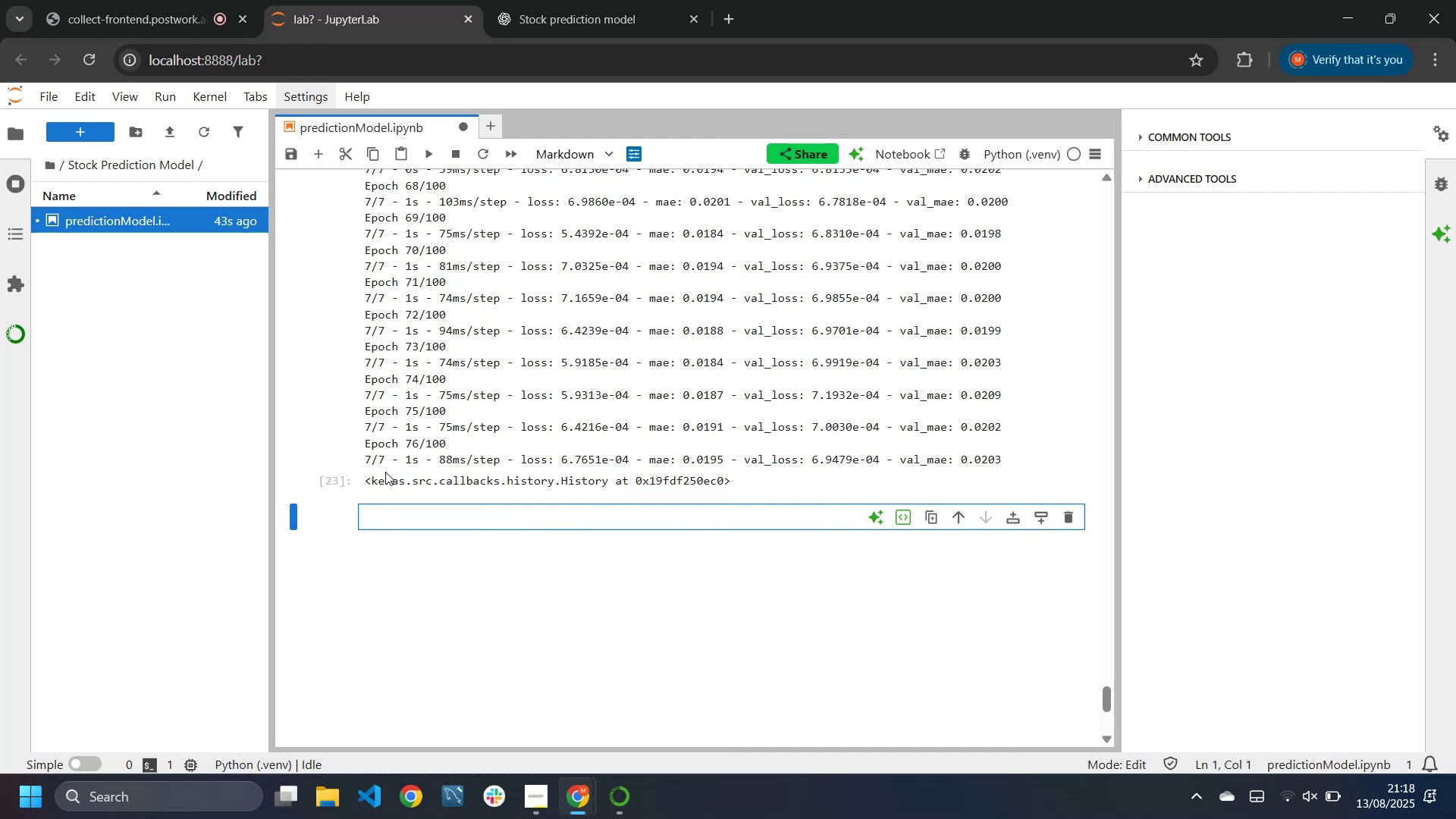 
hold_key(key=ShiftLeft, duration=1.12)
 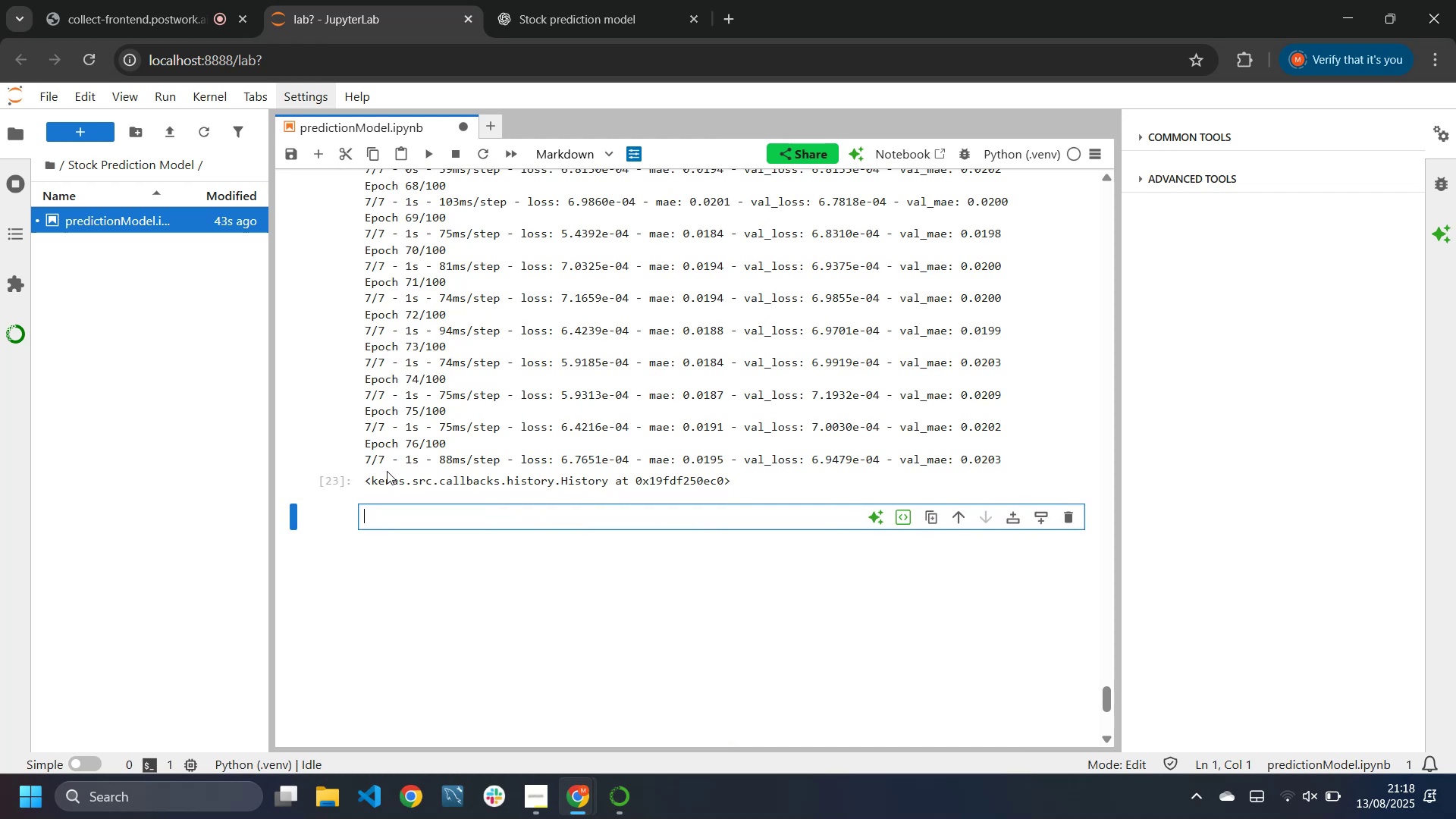 
type(1)
key(Backspace)
type(####10) )
 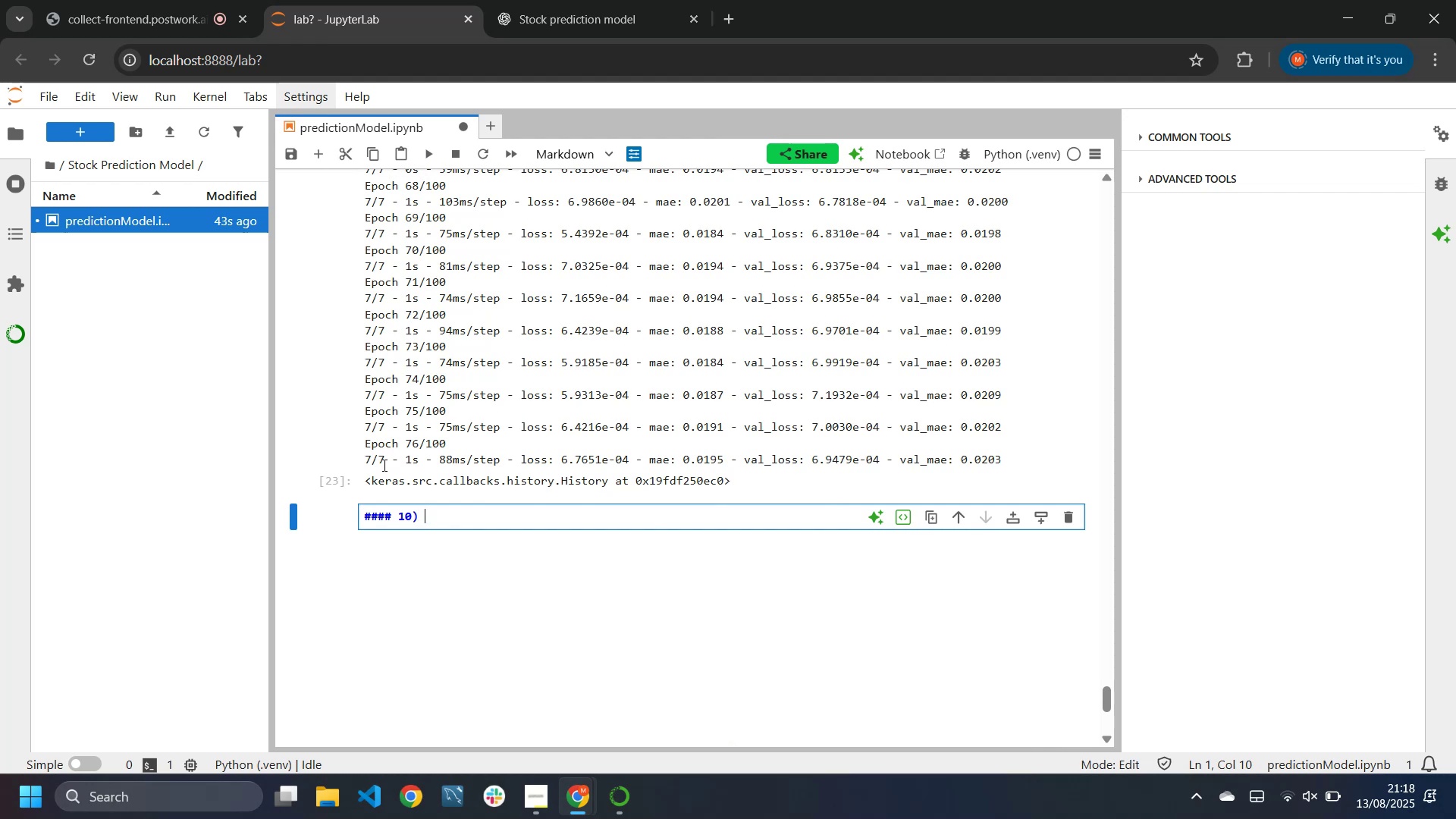 
key(Control+V)
 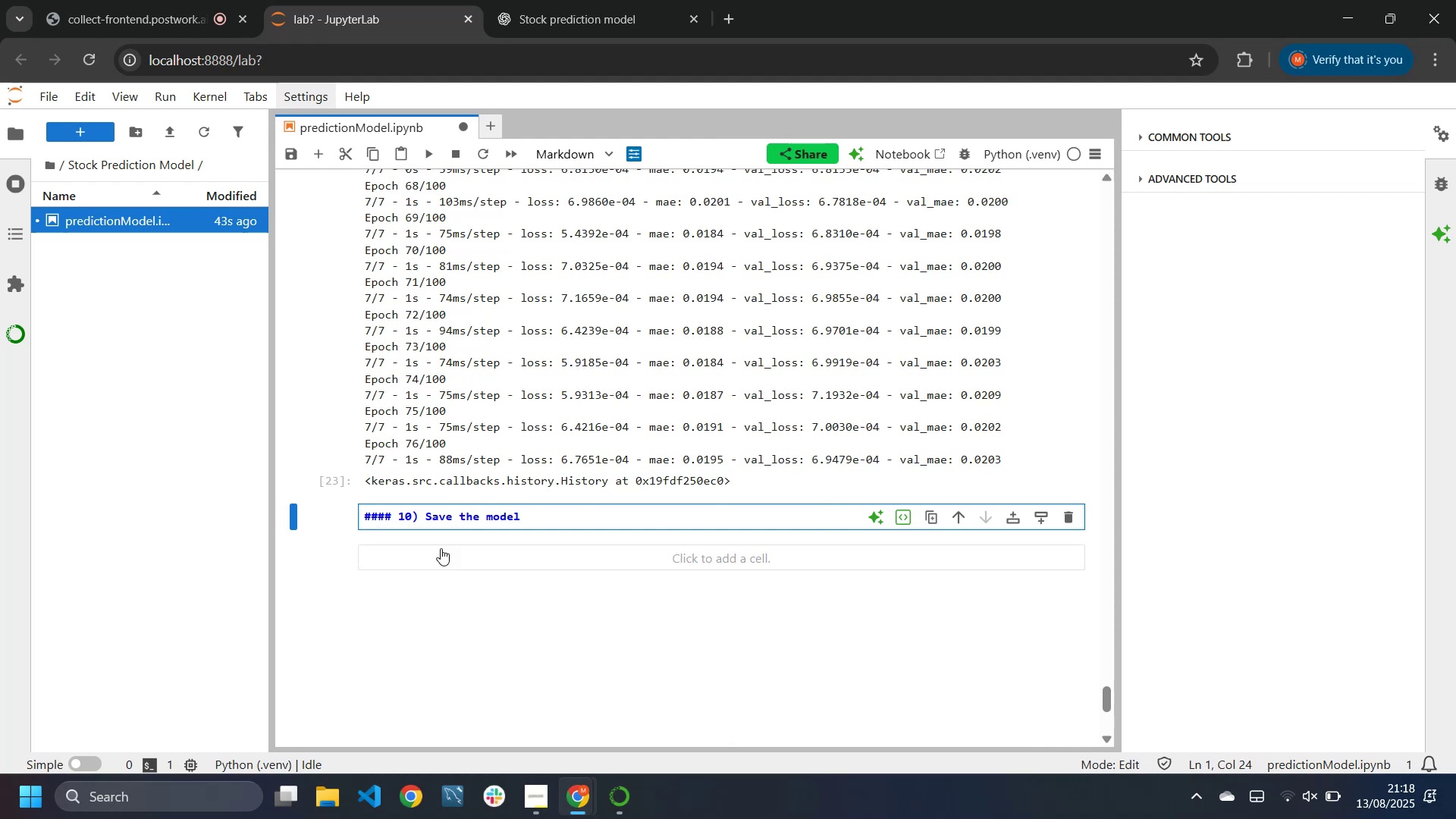 
left_click([452, 563])
 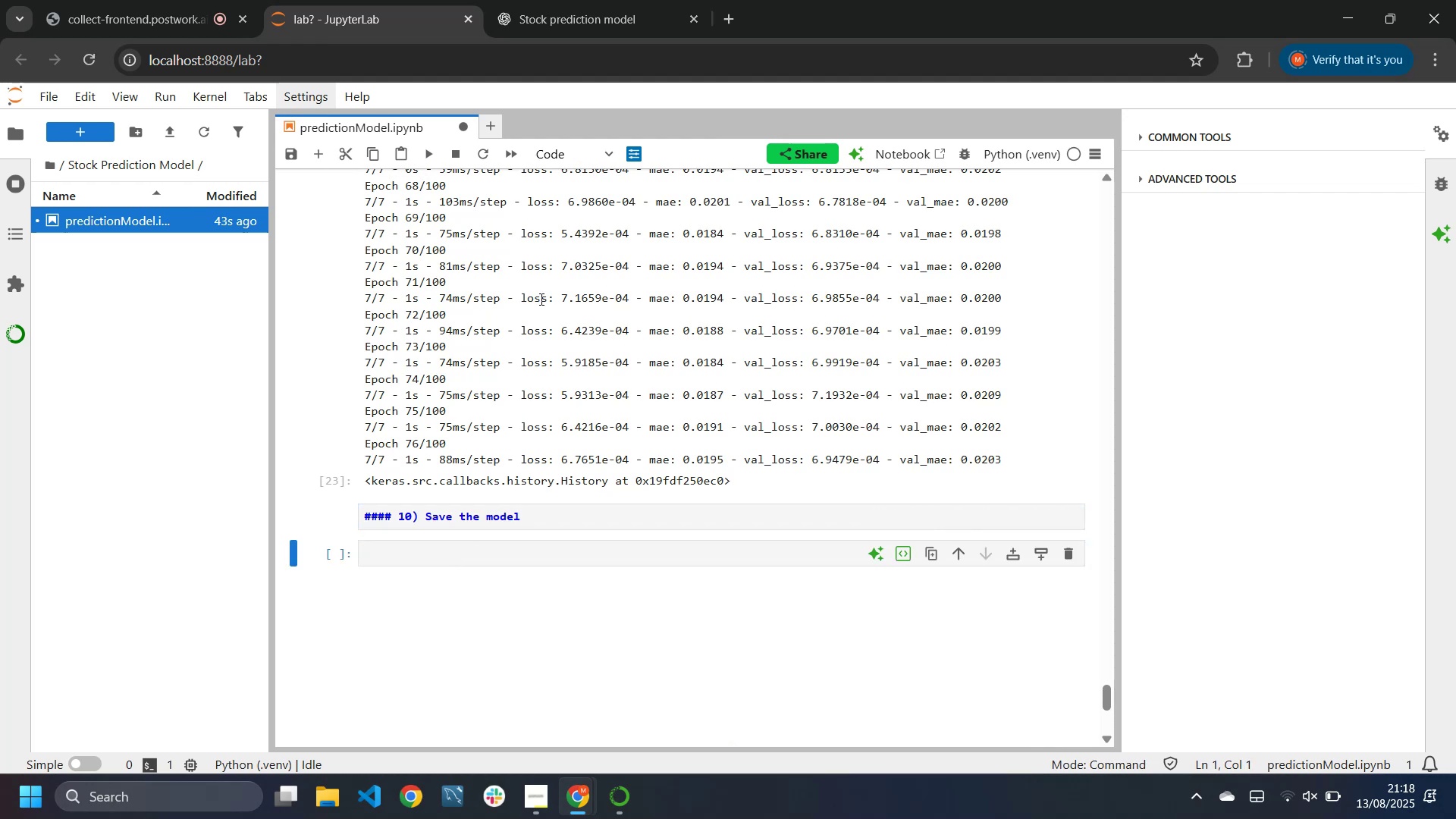 
key(Meta+V)
 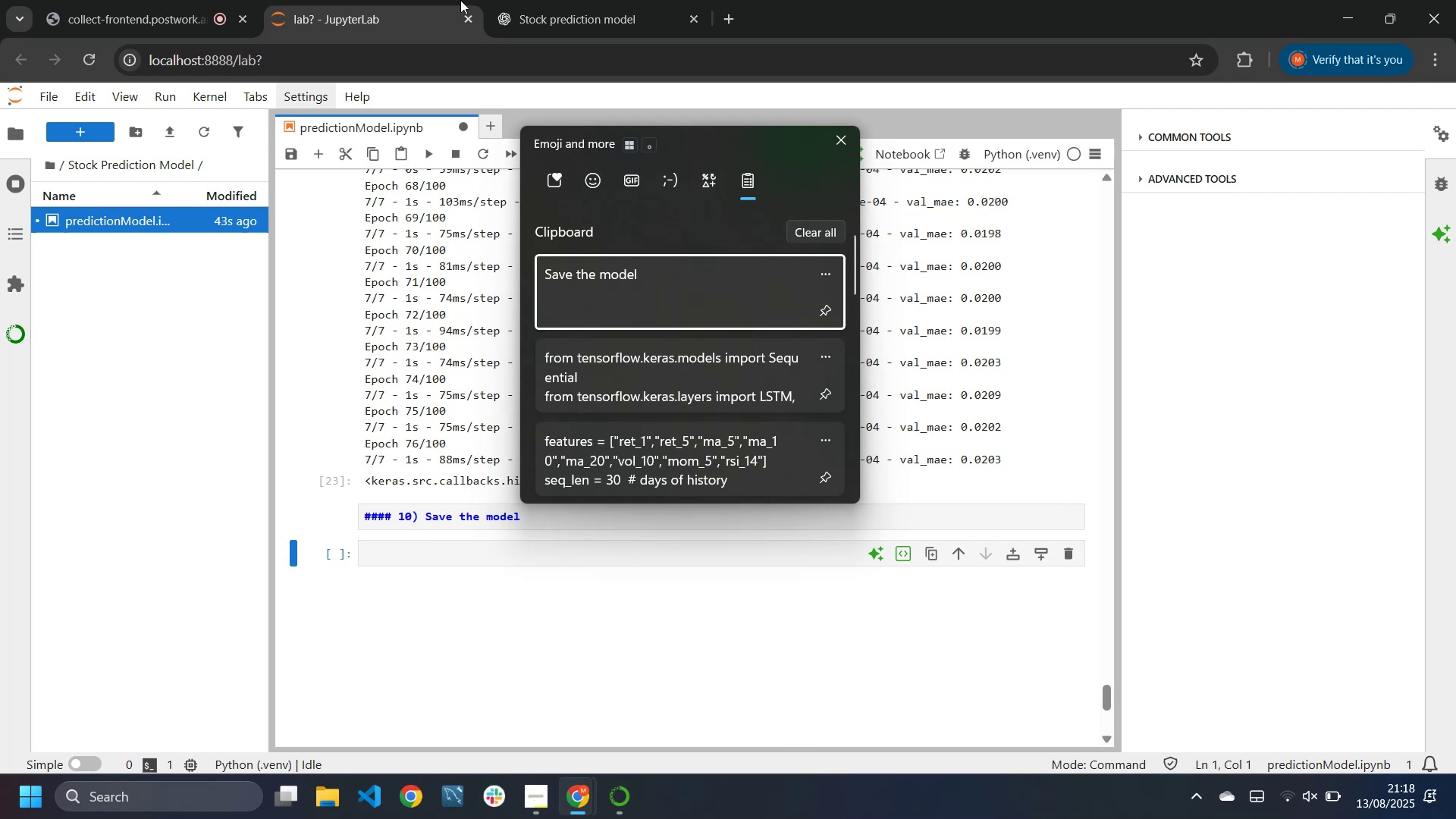 
wait(5.13)
 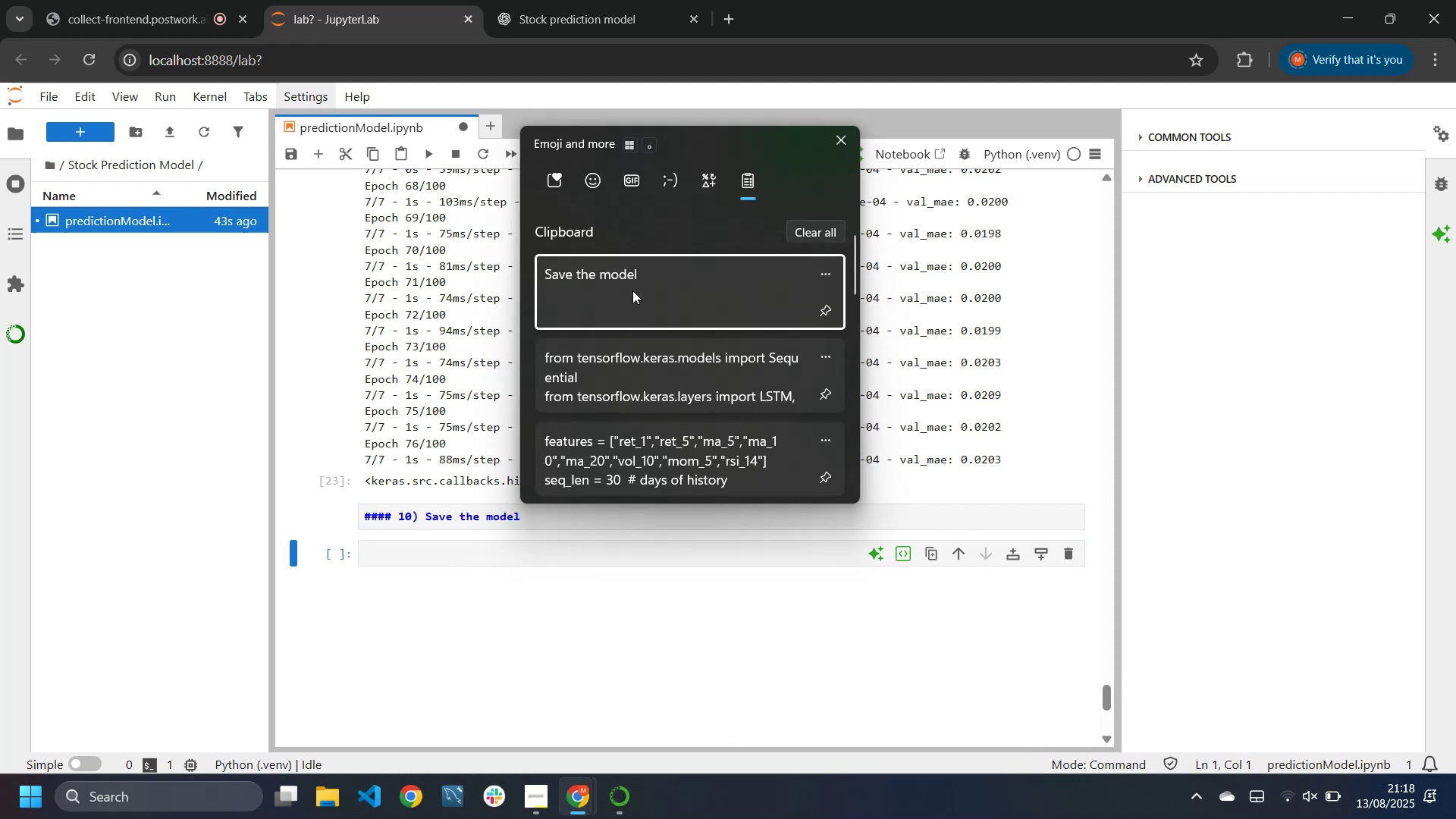 
left_click([531, 0])
 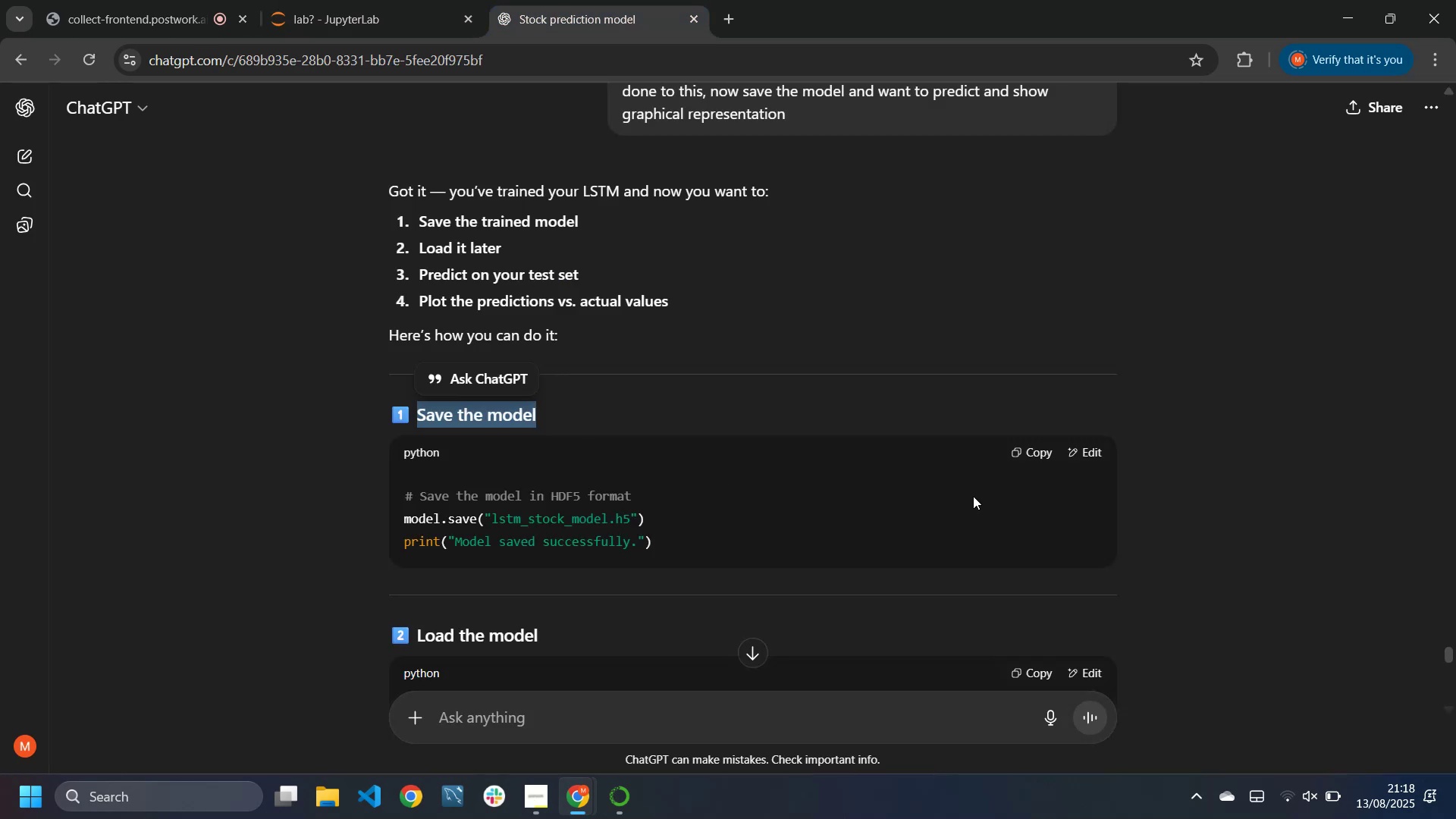 
left_click([1022, 455])
 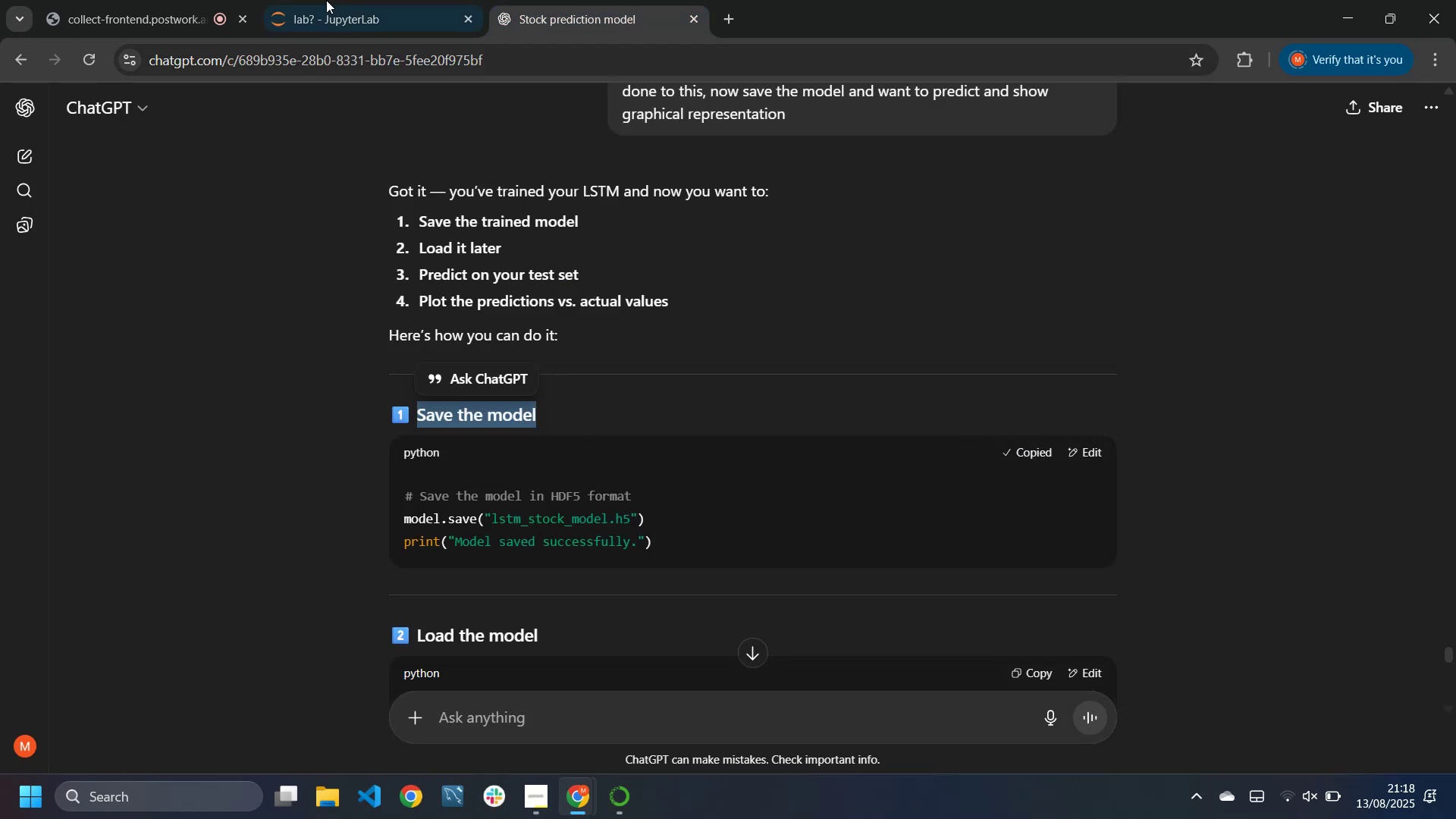 
left_click([325, 0])
 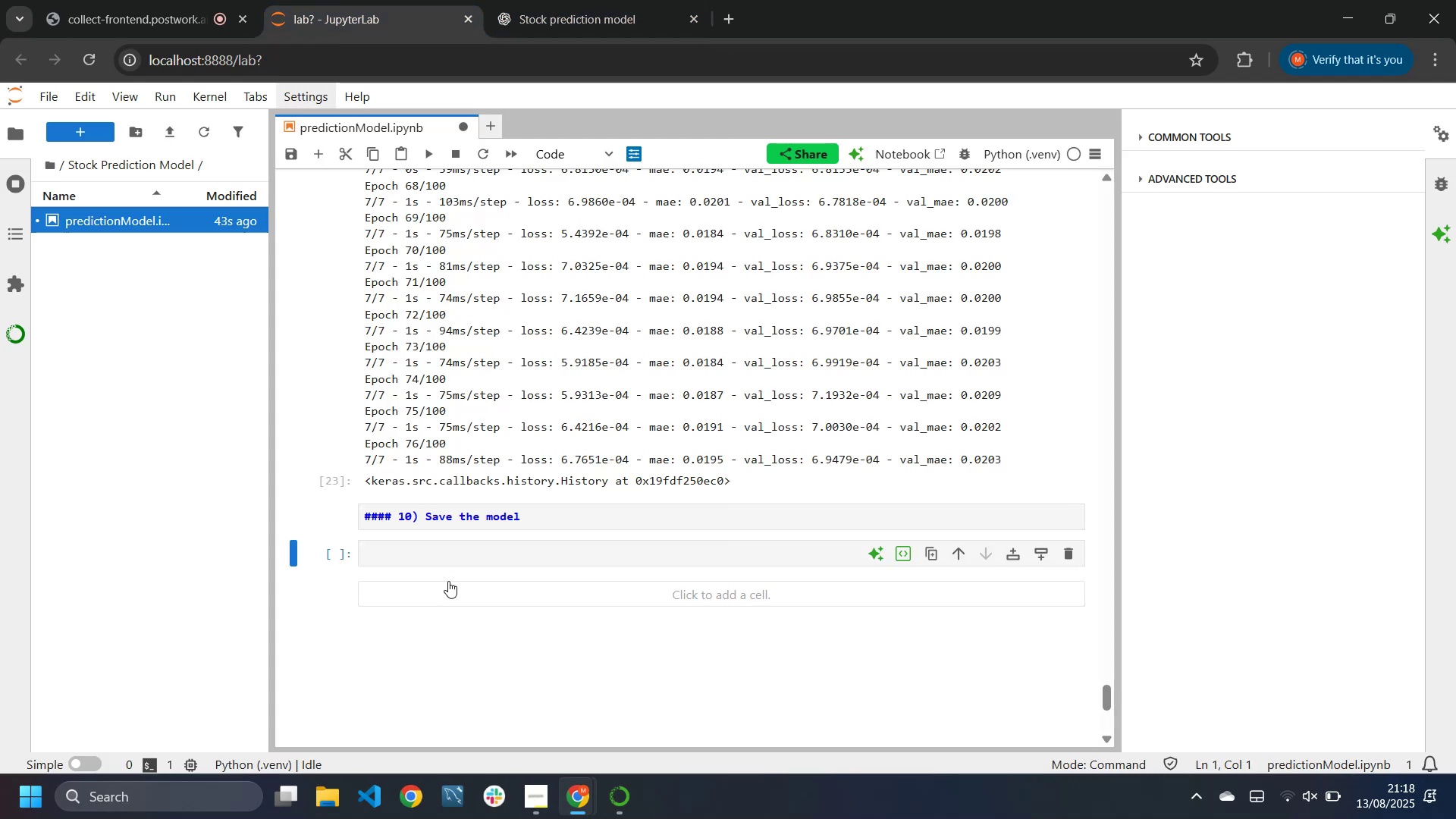 
left_click([444, 558])
 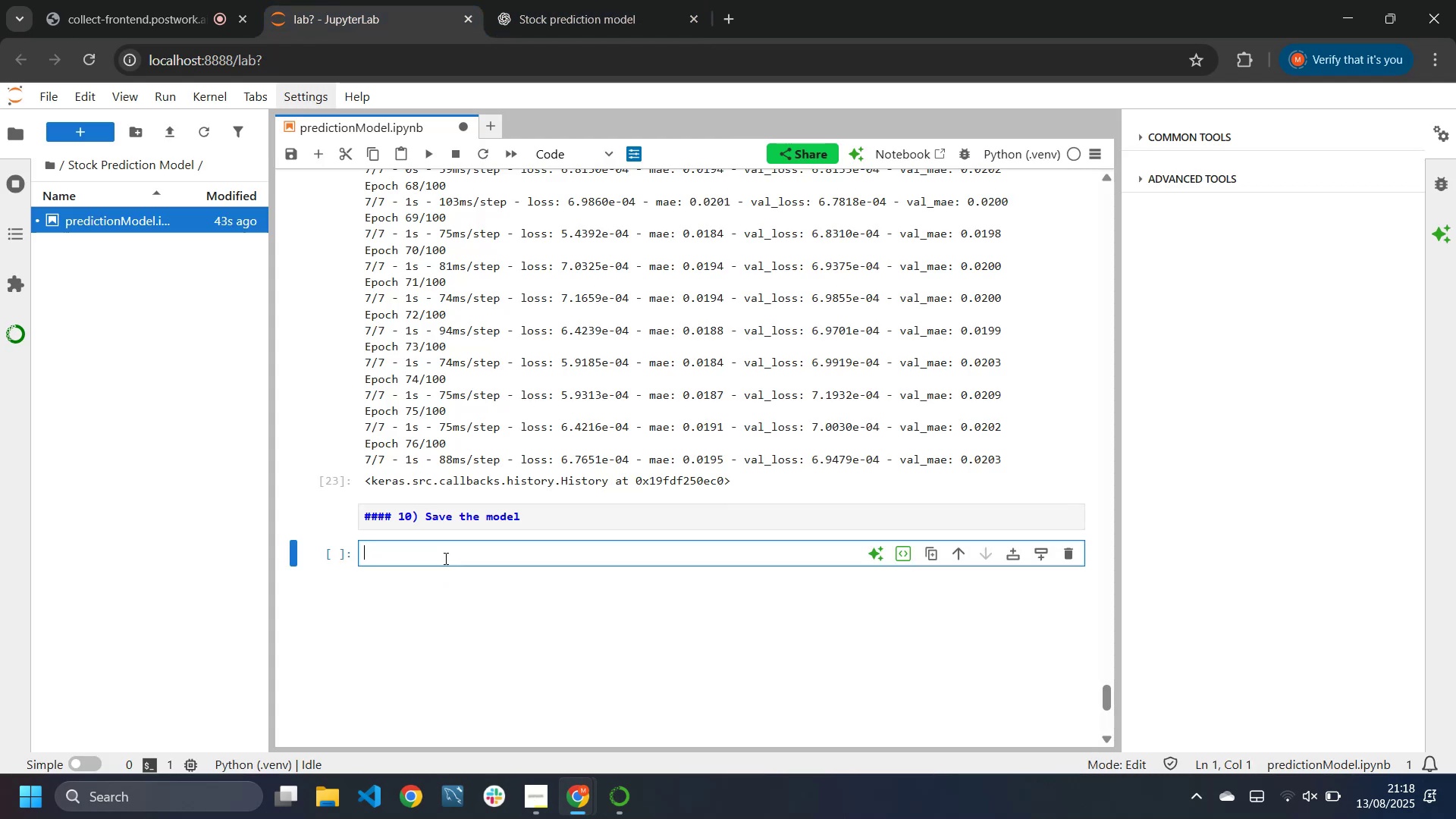 
key(Control+V)
 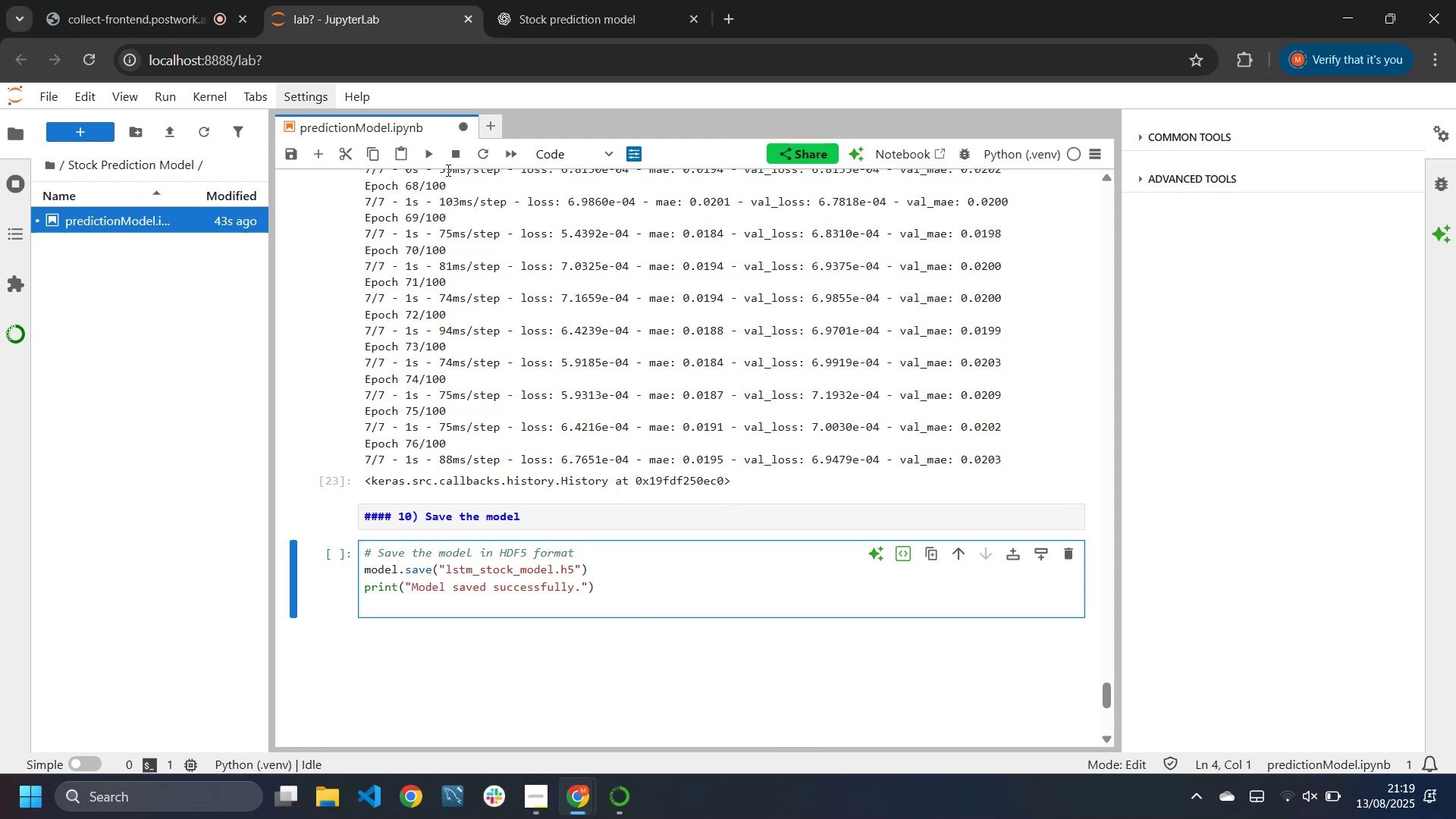 
left_click([434, 152])
 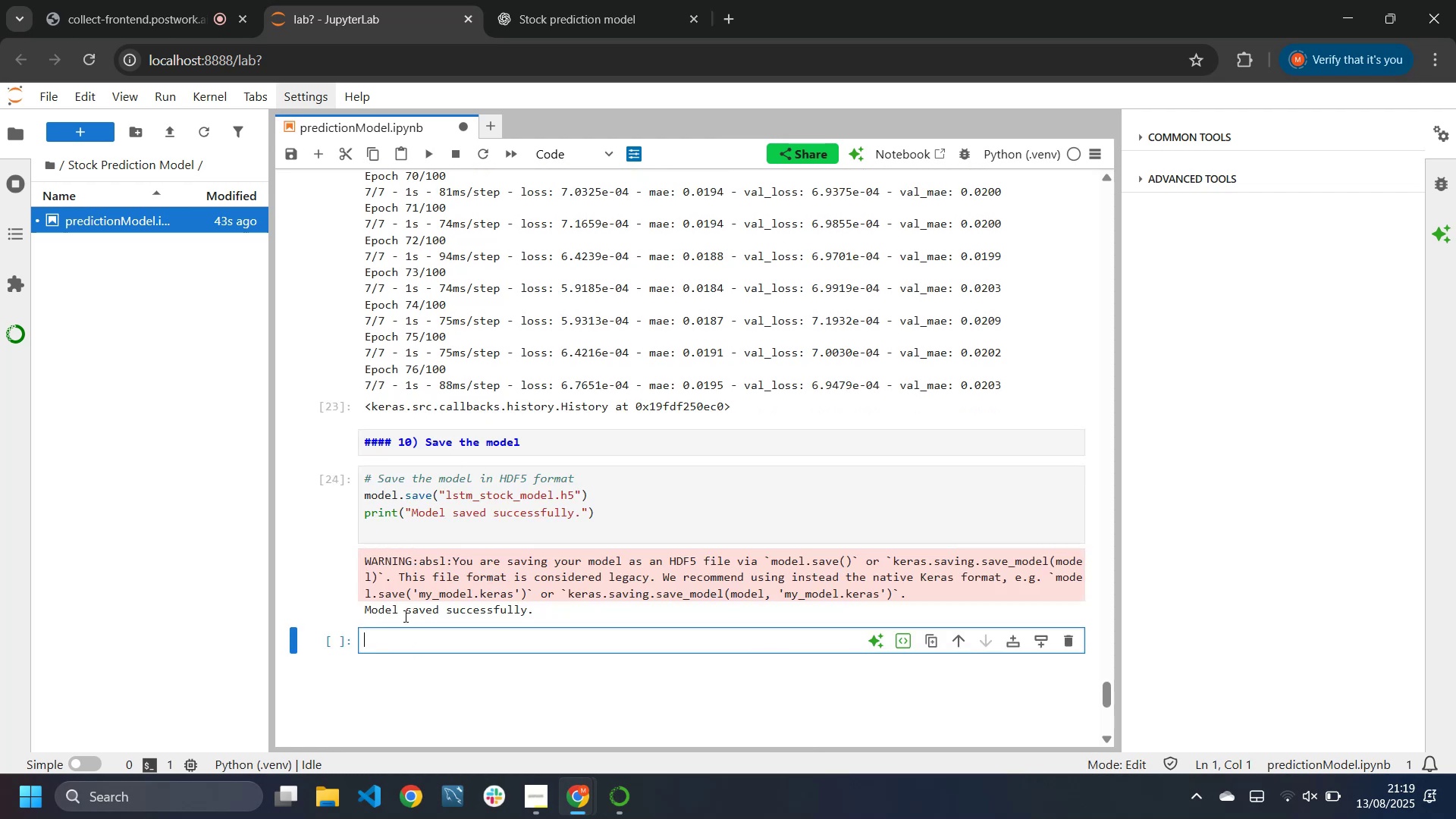 
wait(5.01)
 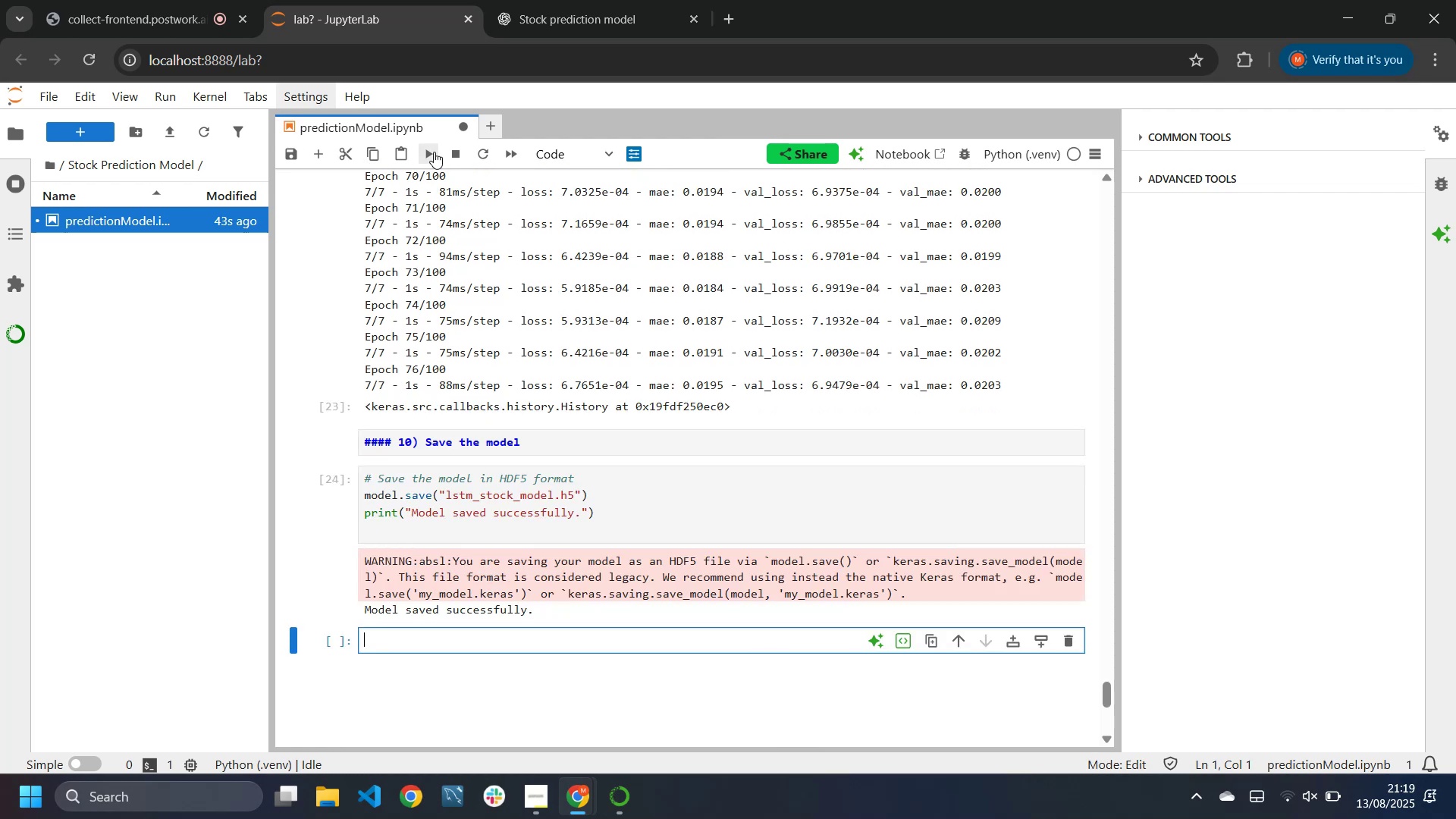 
left_click([560, 0])
 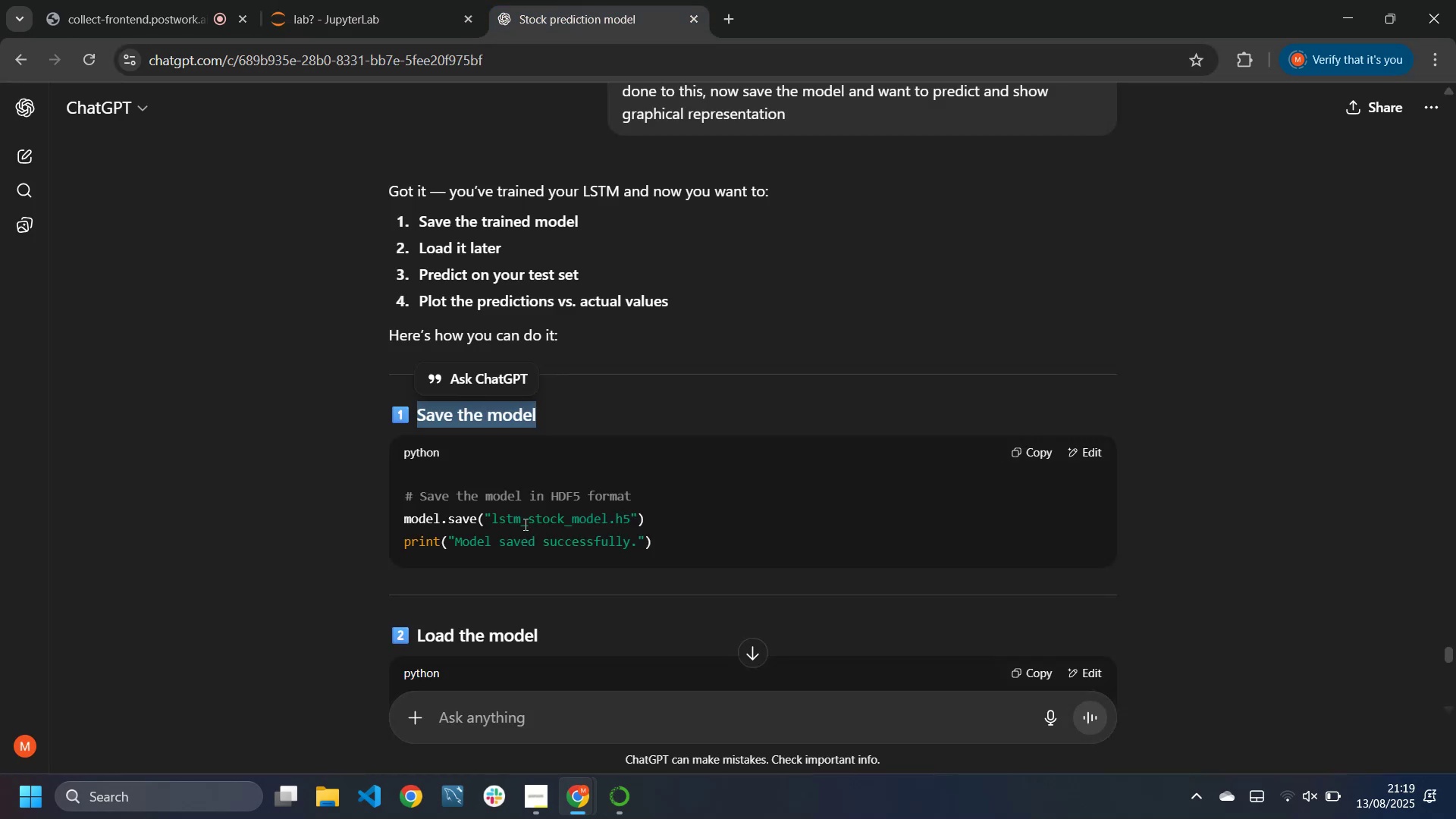 
scroll: coordinate [525, 526], scroll_direction: down, amount: 2.0
 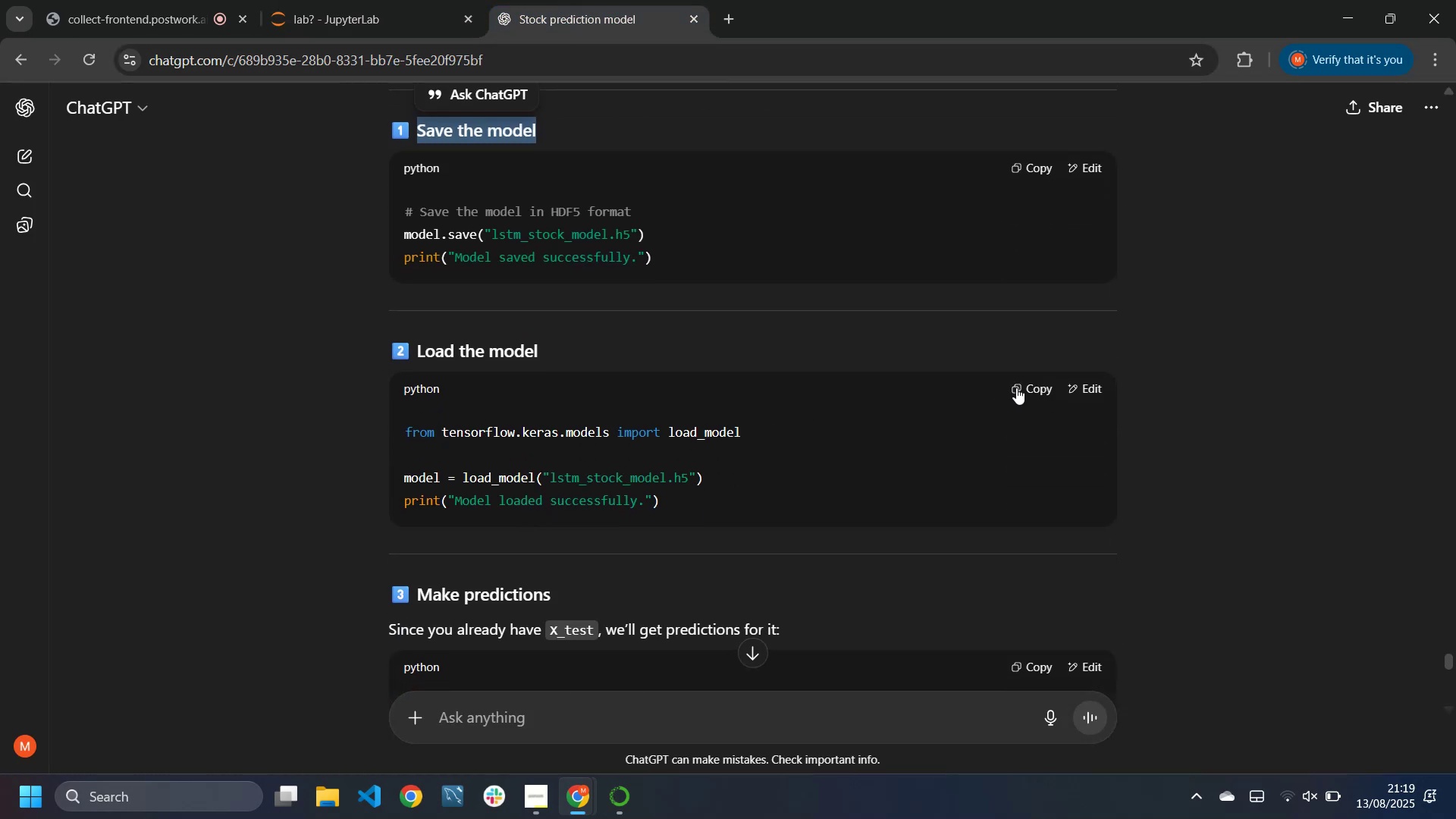 
left_click([1023, 386])
 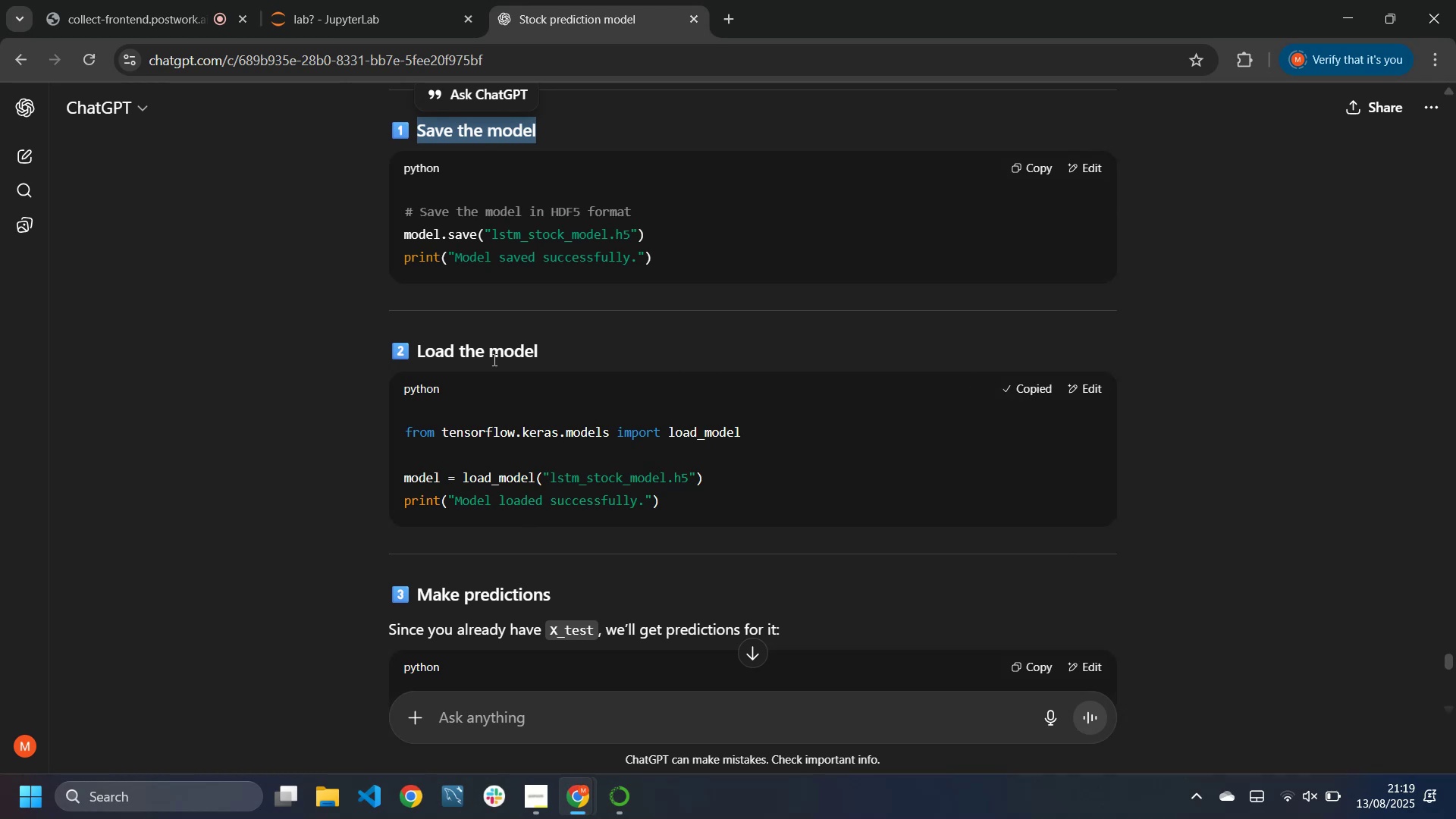 
left_click_drag(start_coordinate=[546, 355], to_coordinate=[416, 351])
 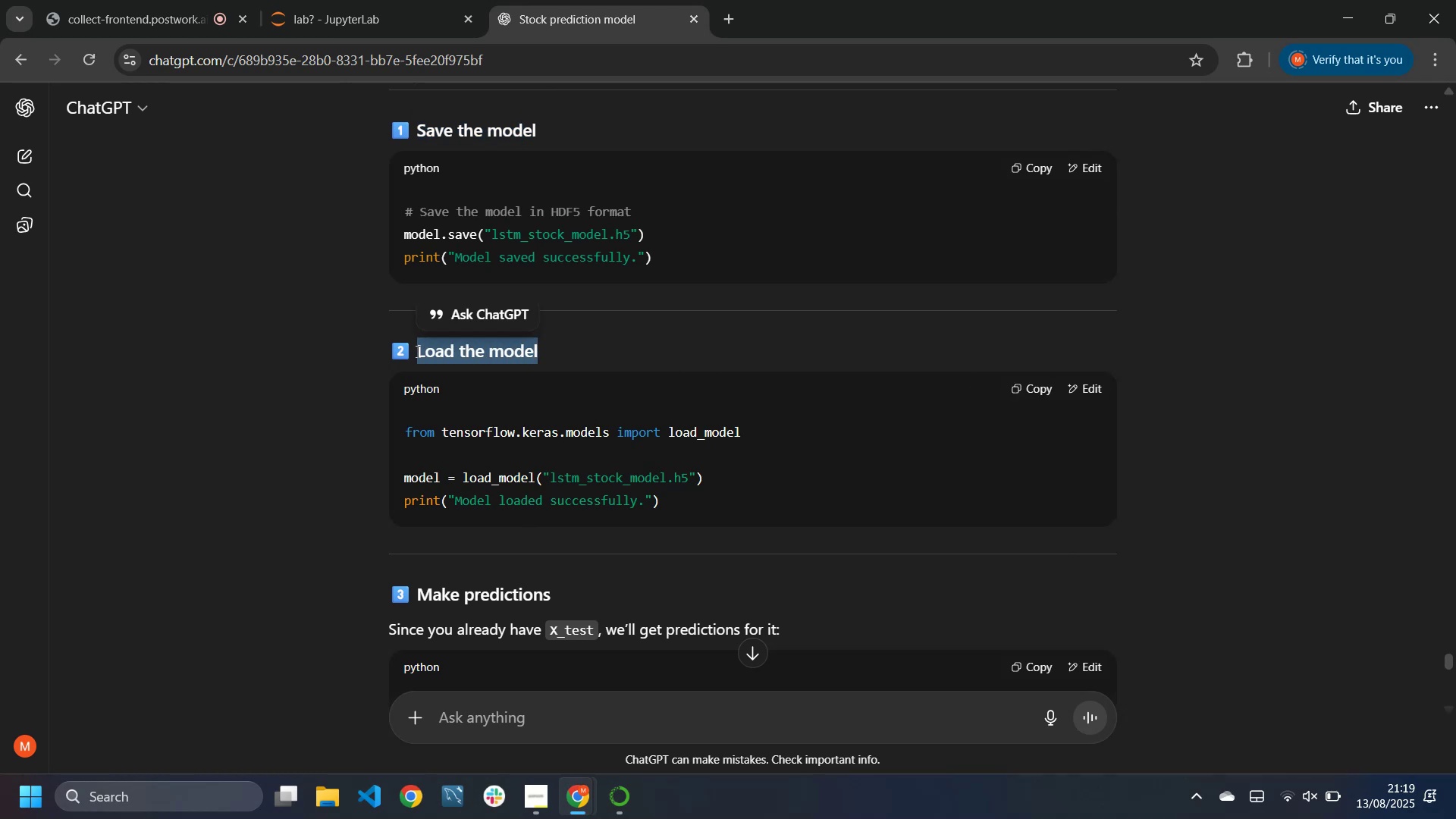 
key(Control+C)
 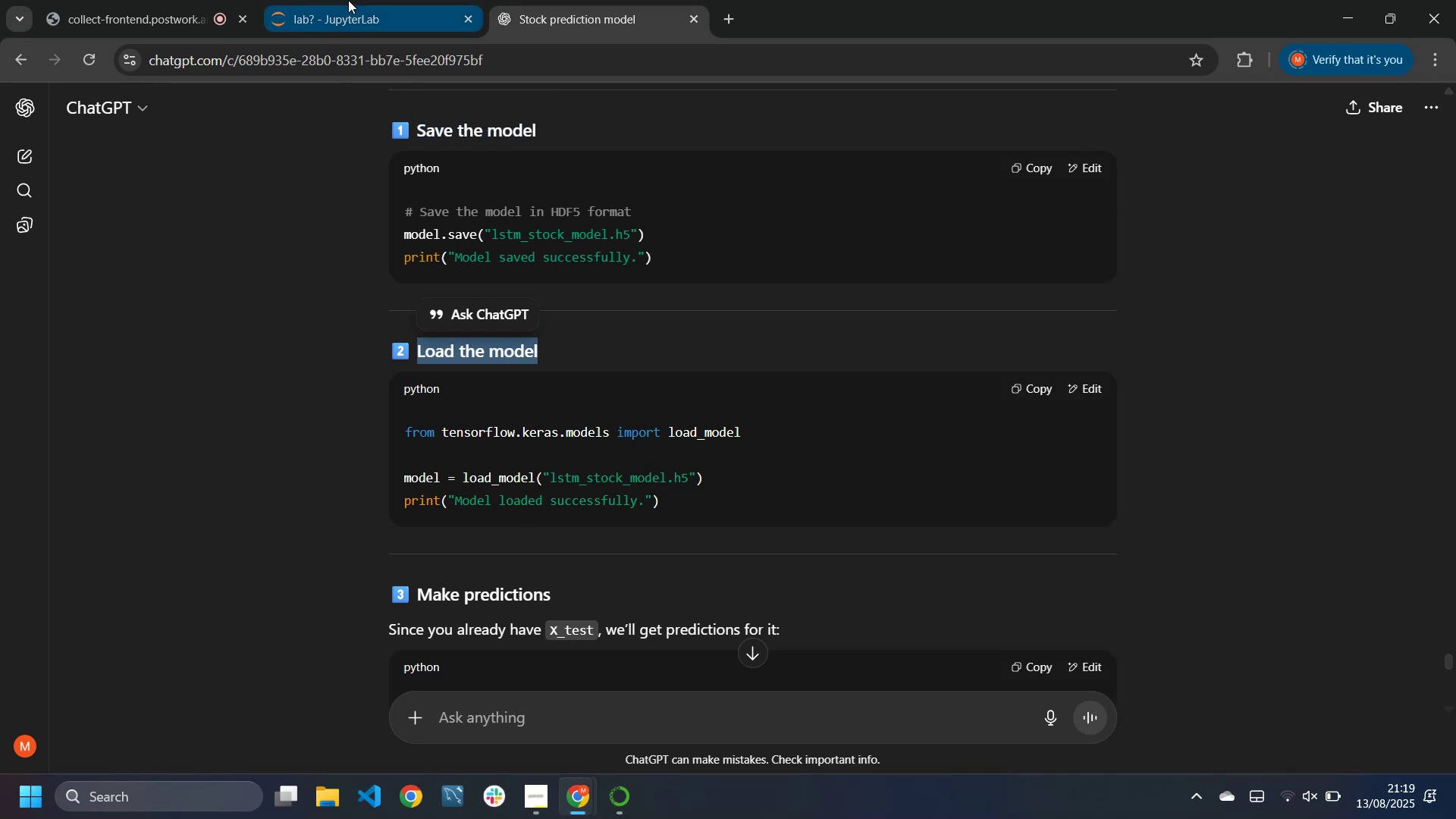 
left_click([348, 0])
 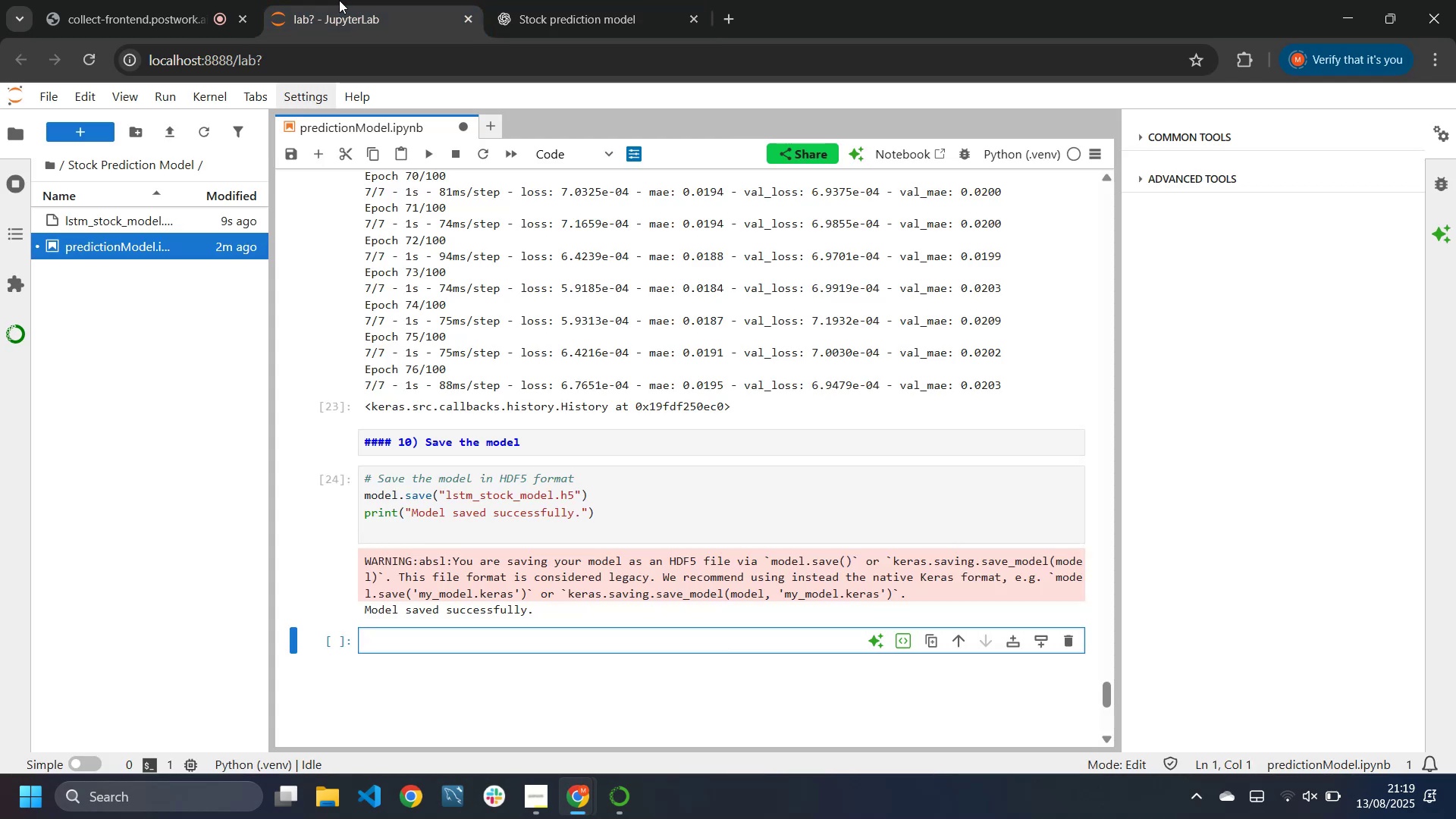 
wait(8.34)
 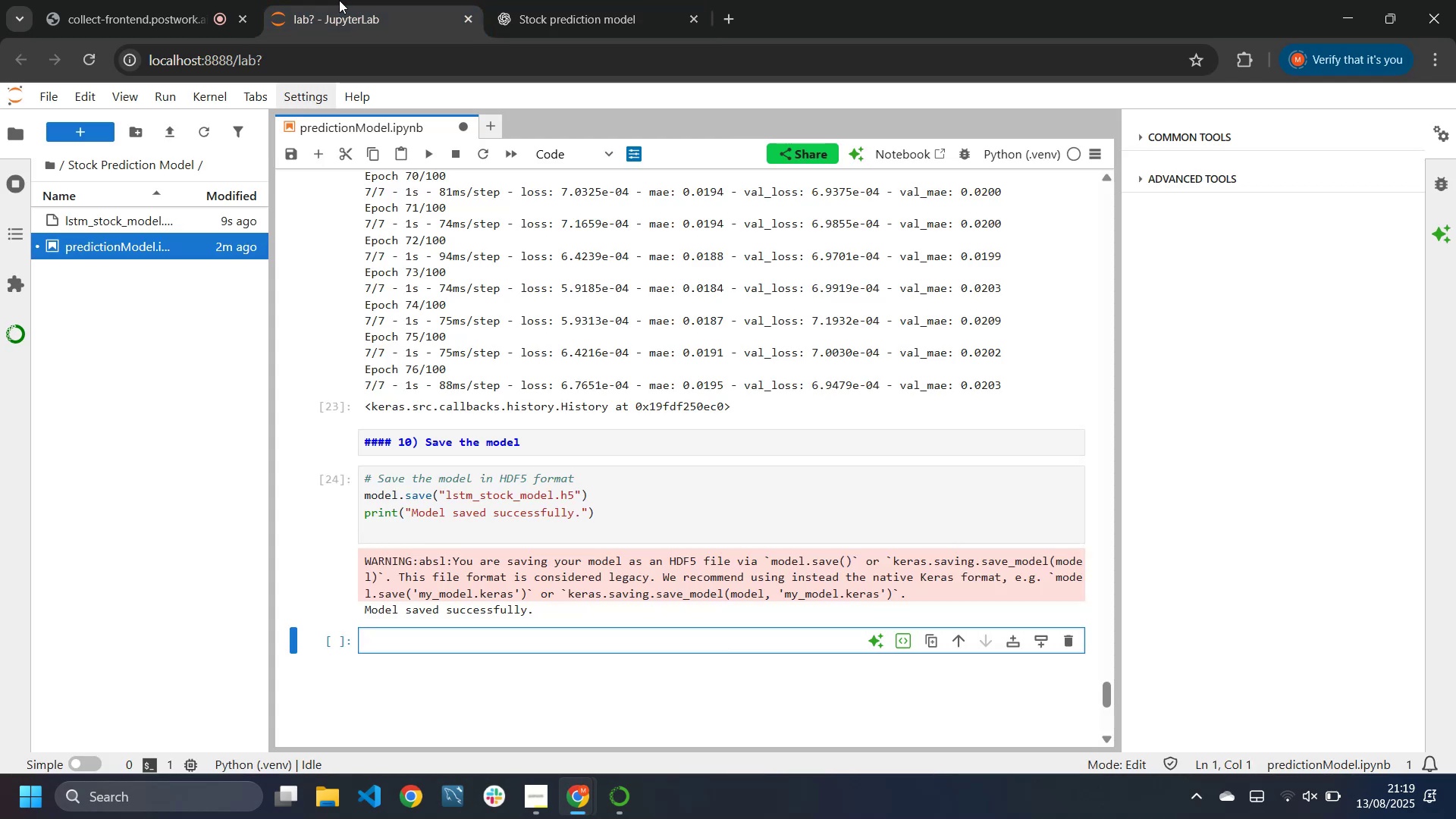 
left_click([615, 148])
 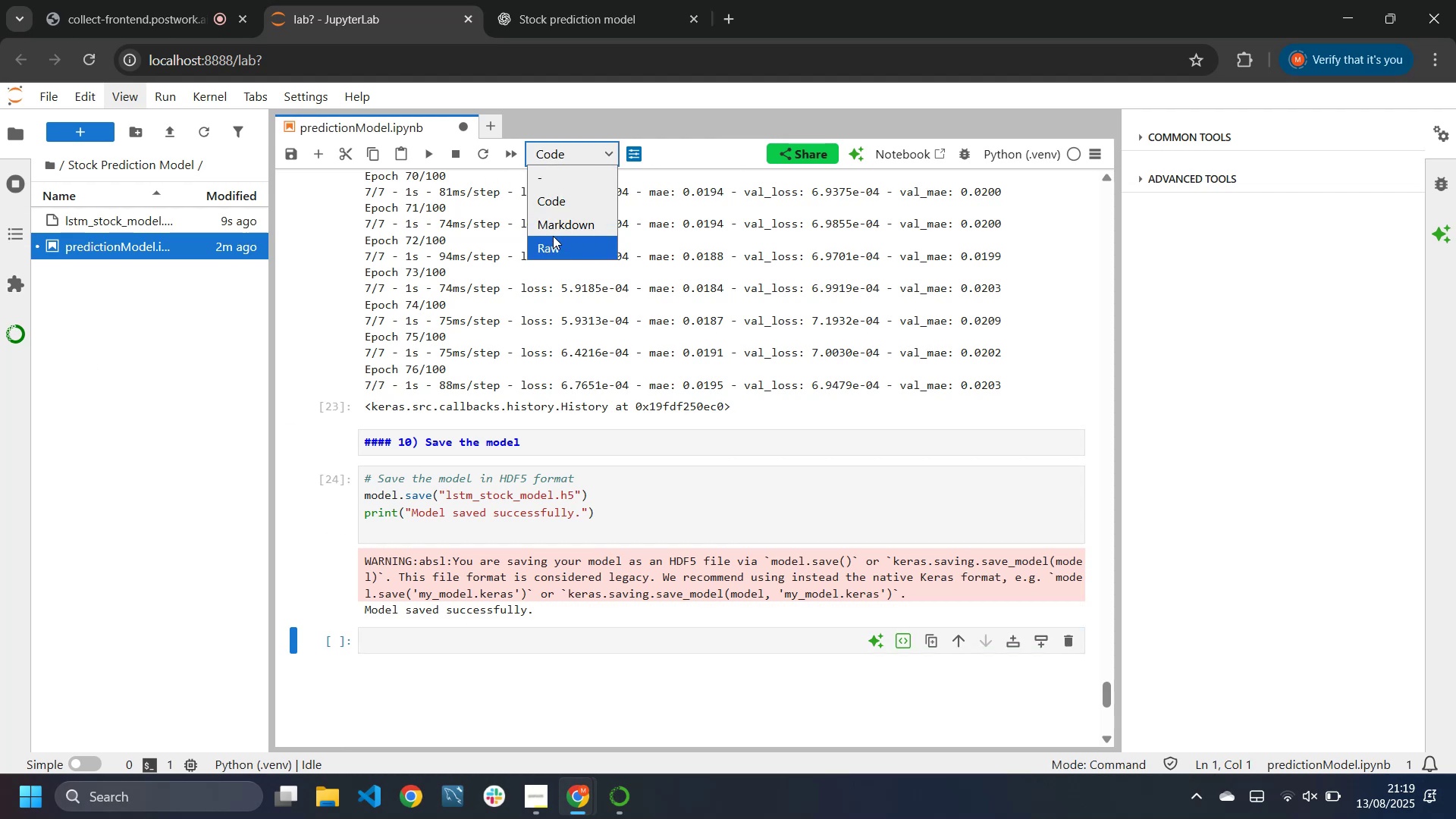 
left_click([554, 229])
 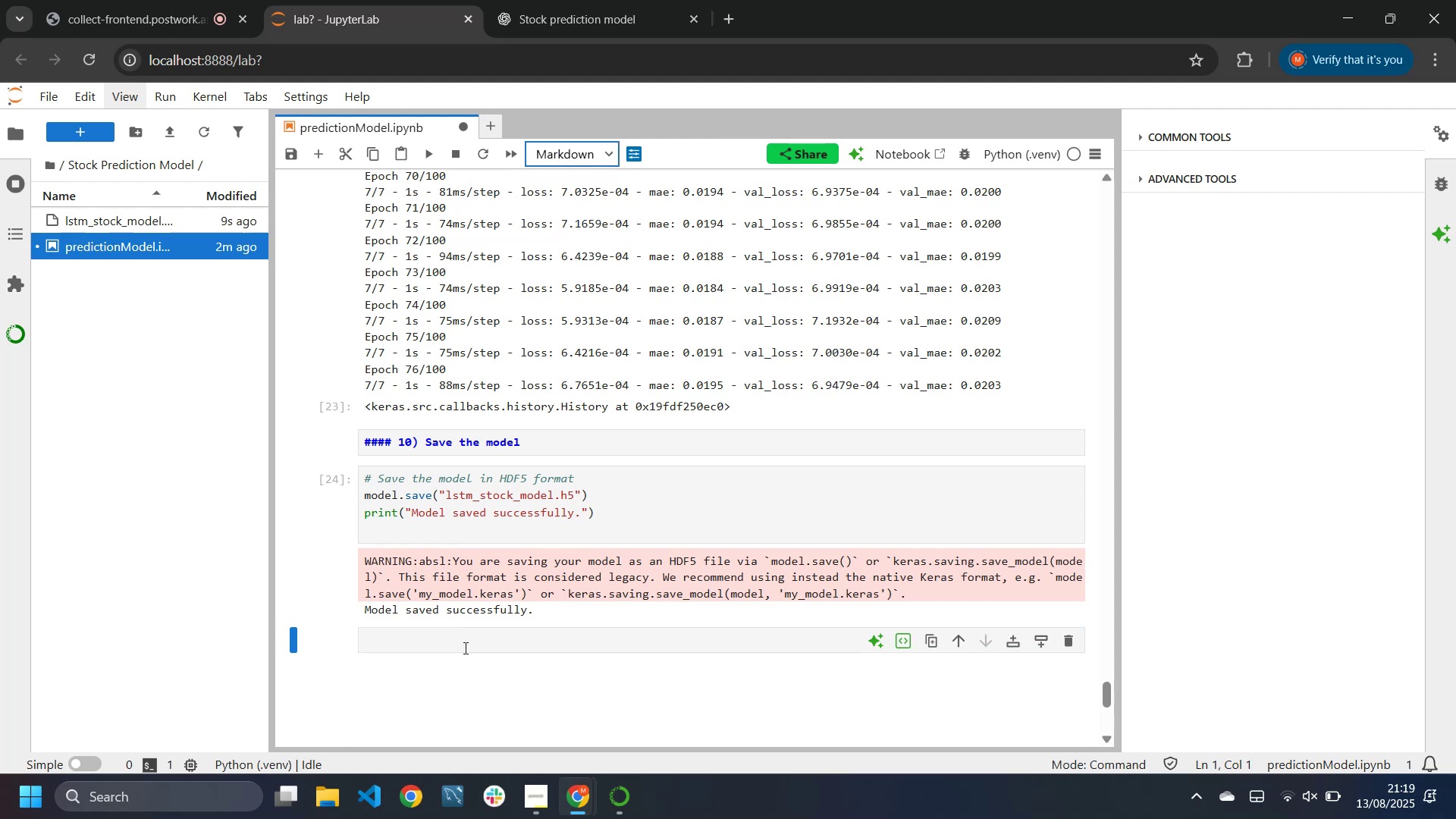 
left_click([463, 651])
 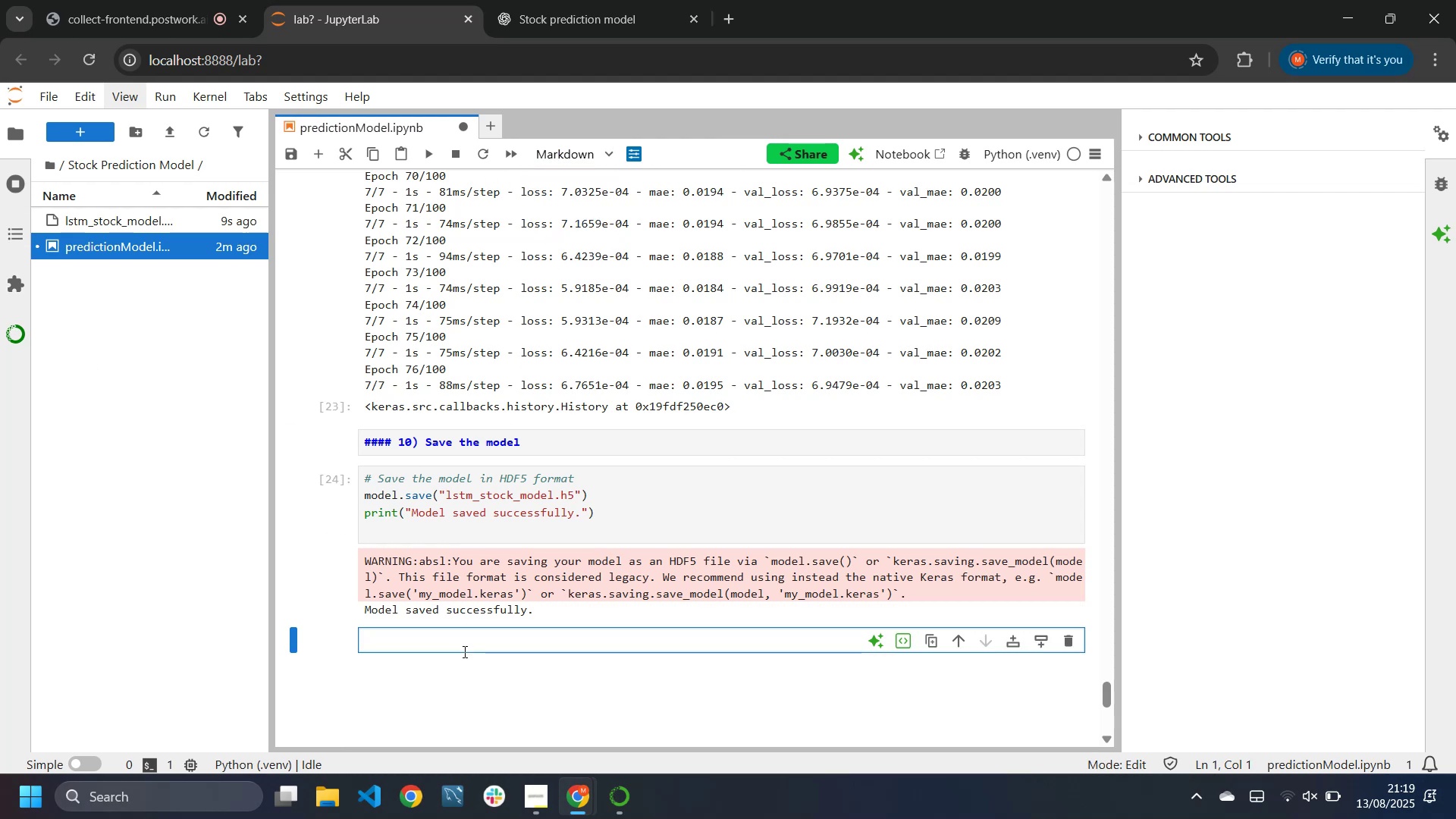 
type(#### 11_)
key(Backspace)
type(_)
key(Backspace)
type(+[Home])
key(Backspace)
 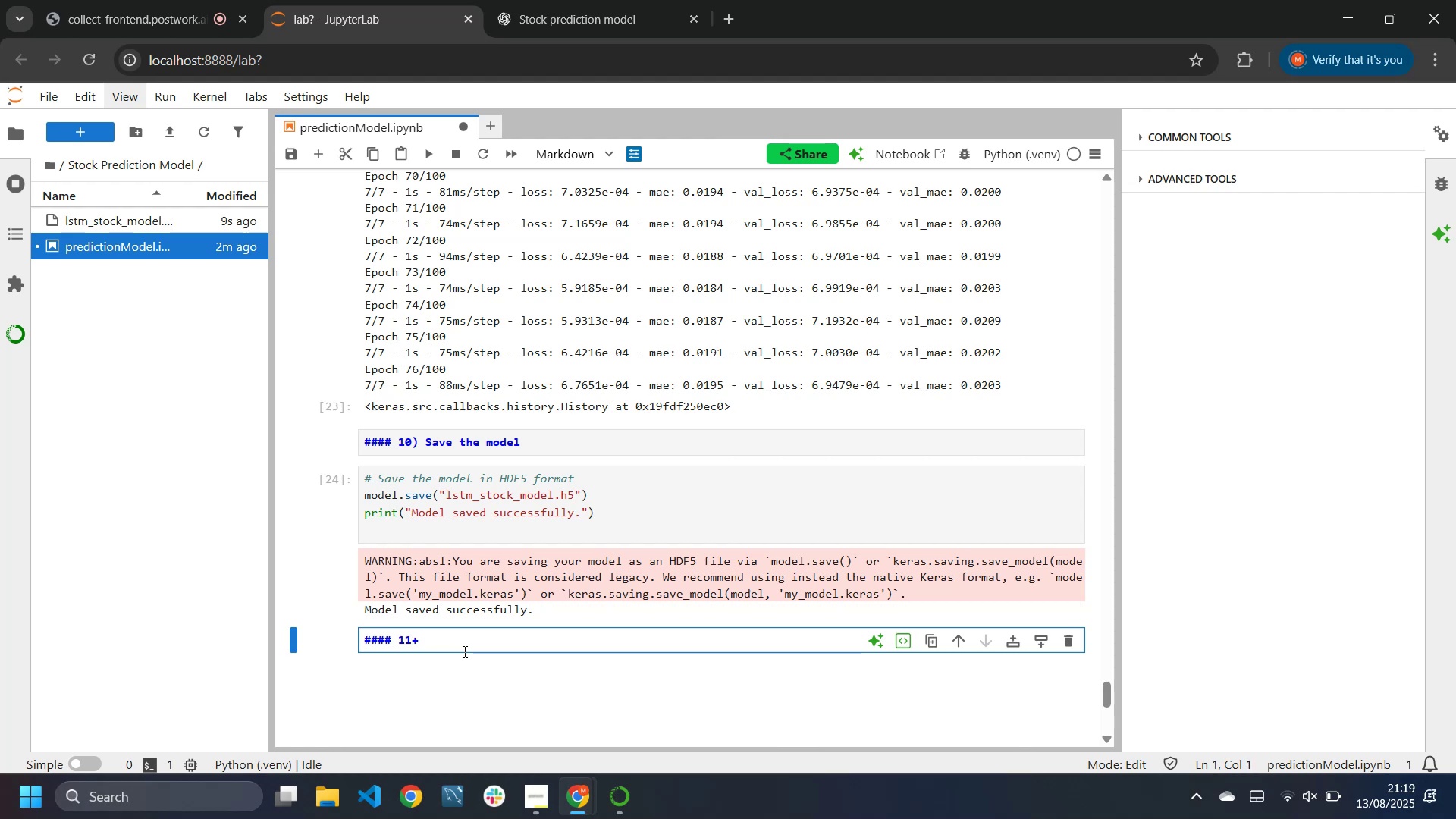 
left_click([455, 651])
 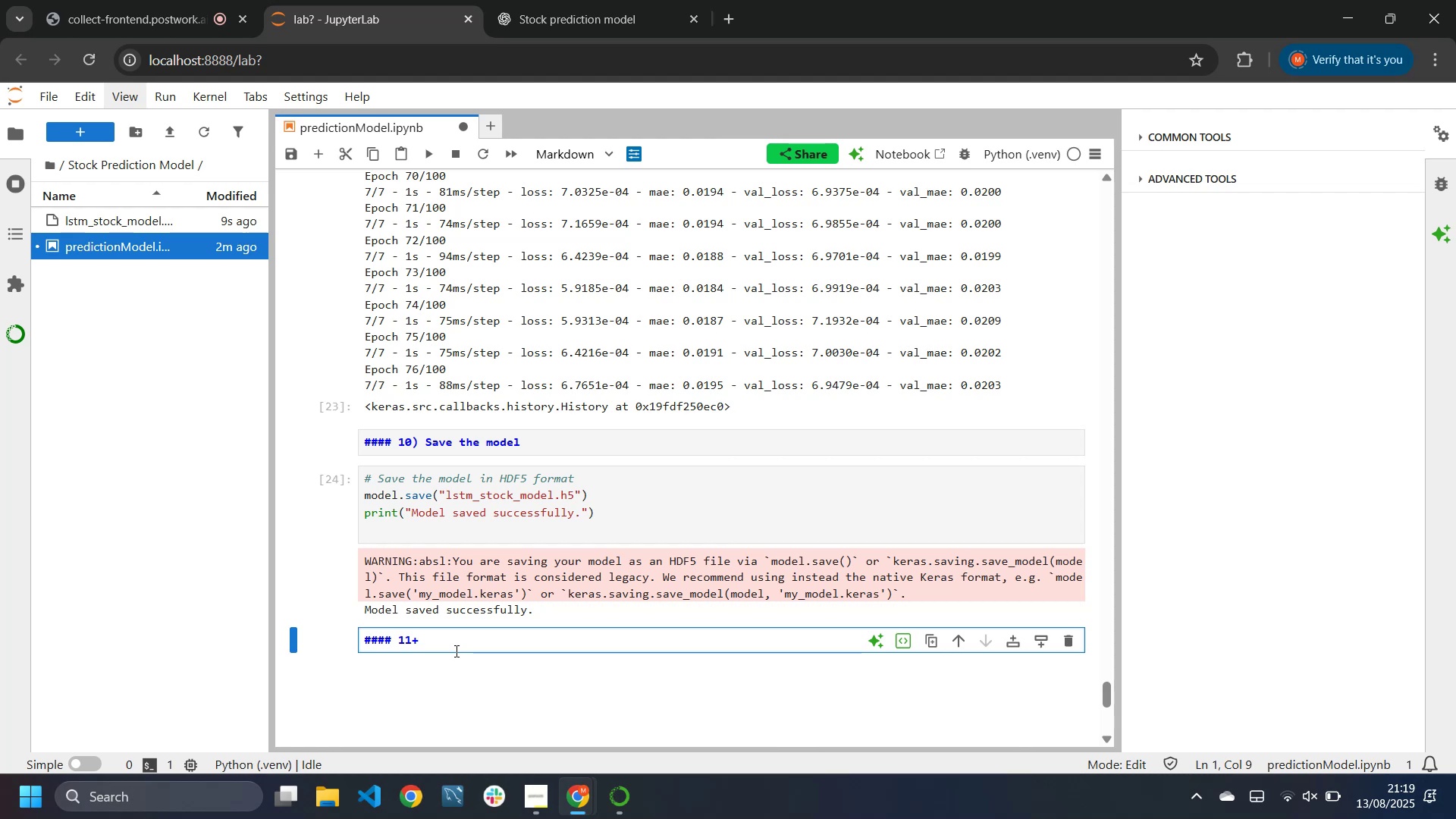 
key(Backspace)
 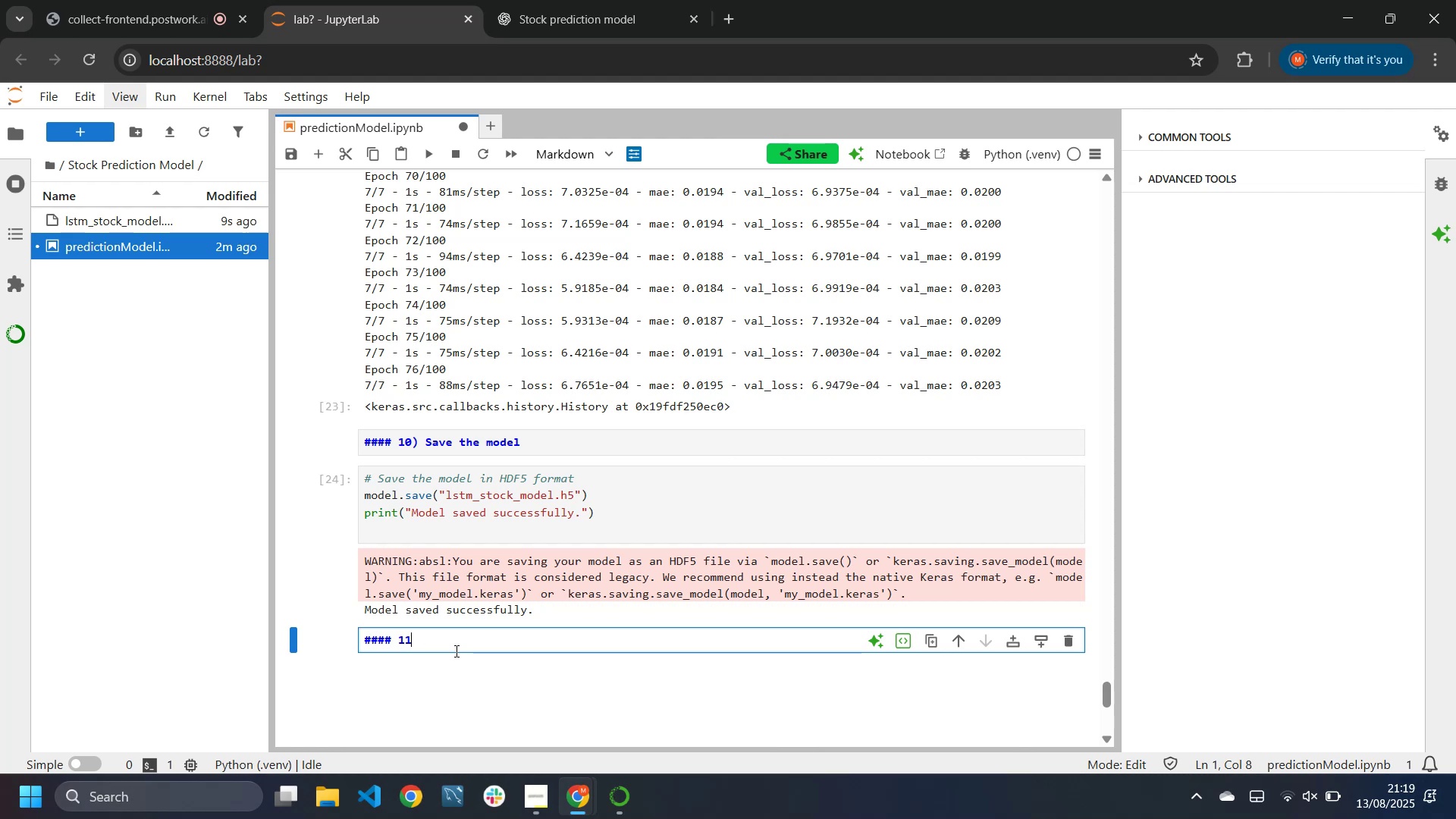 
key(Shift+0)
 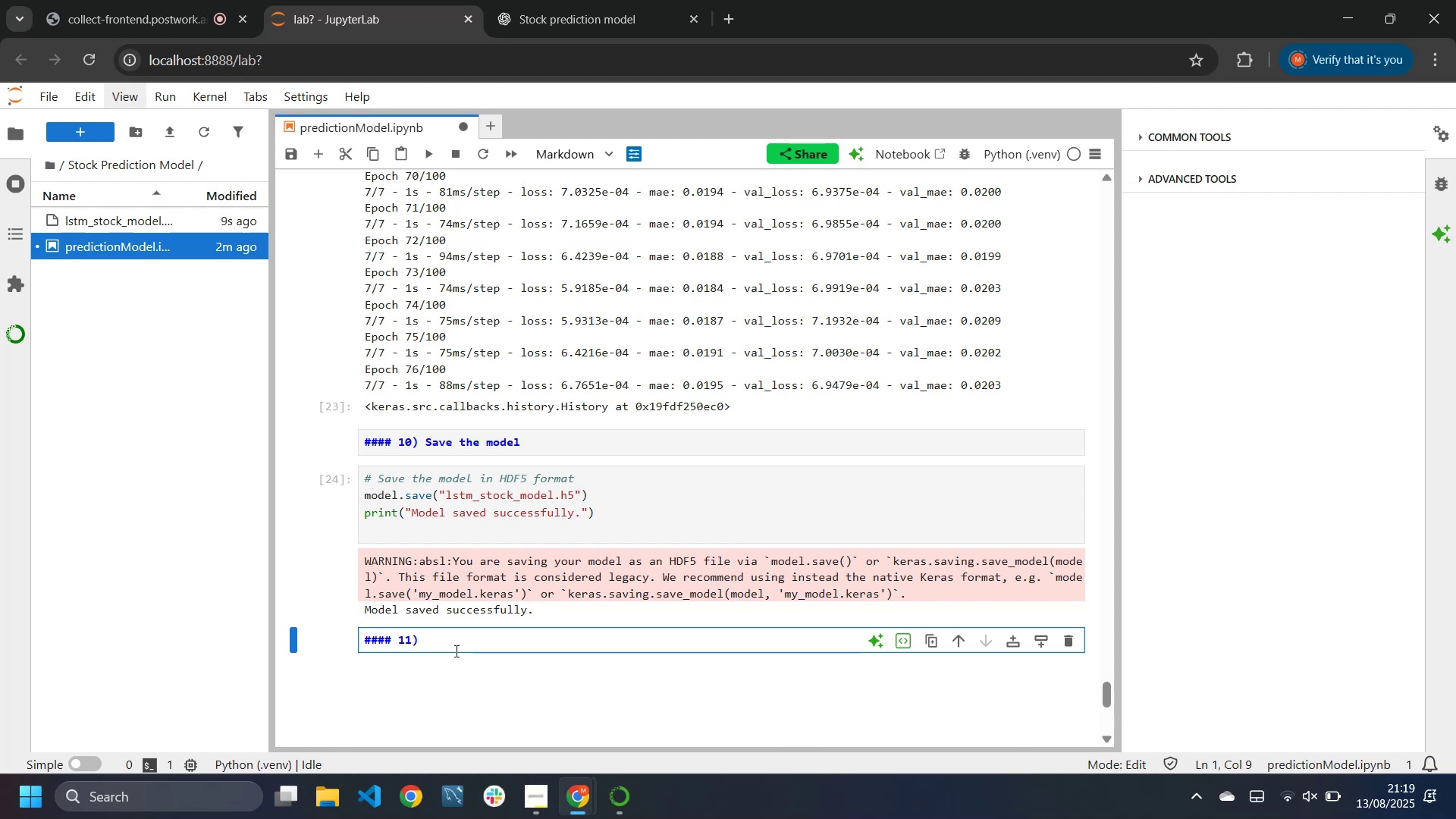 
key(Space)
 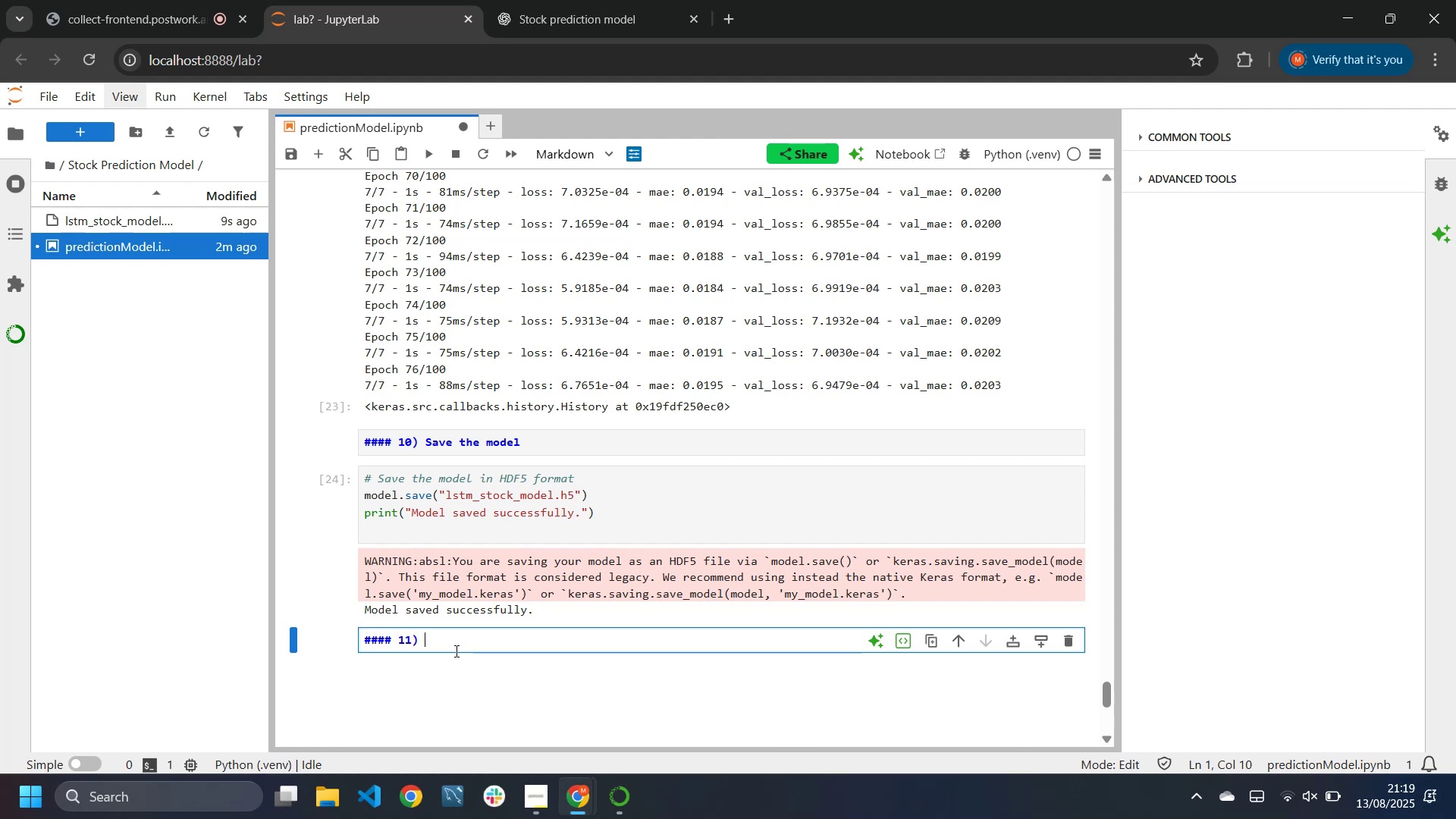 
key(Control+V)
 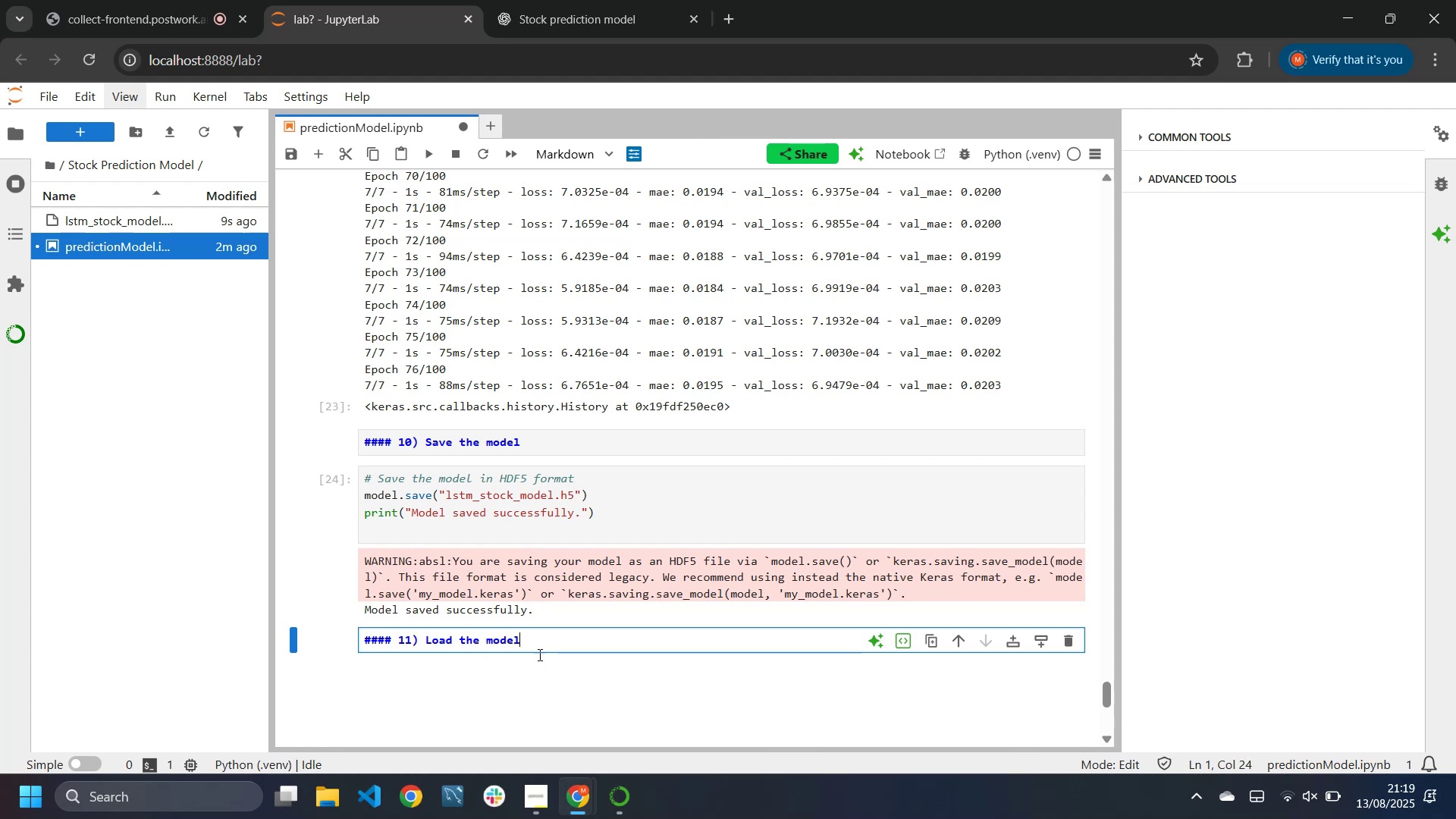 
left_click([545, 689])
 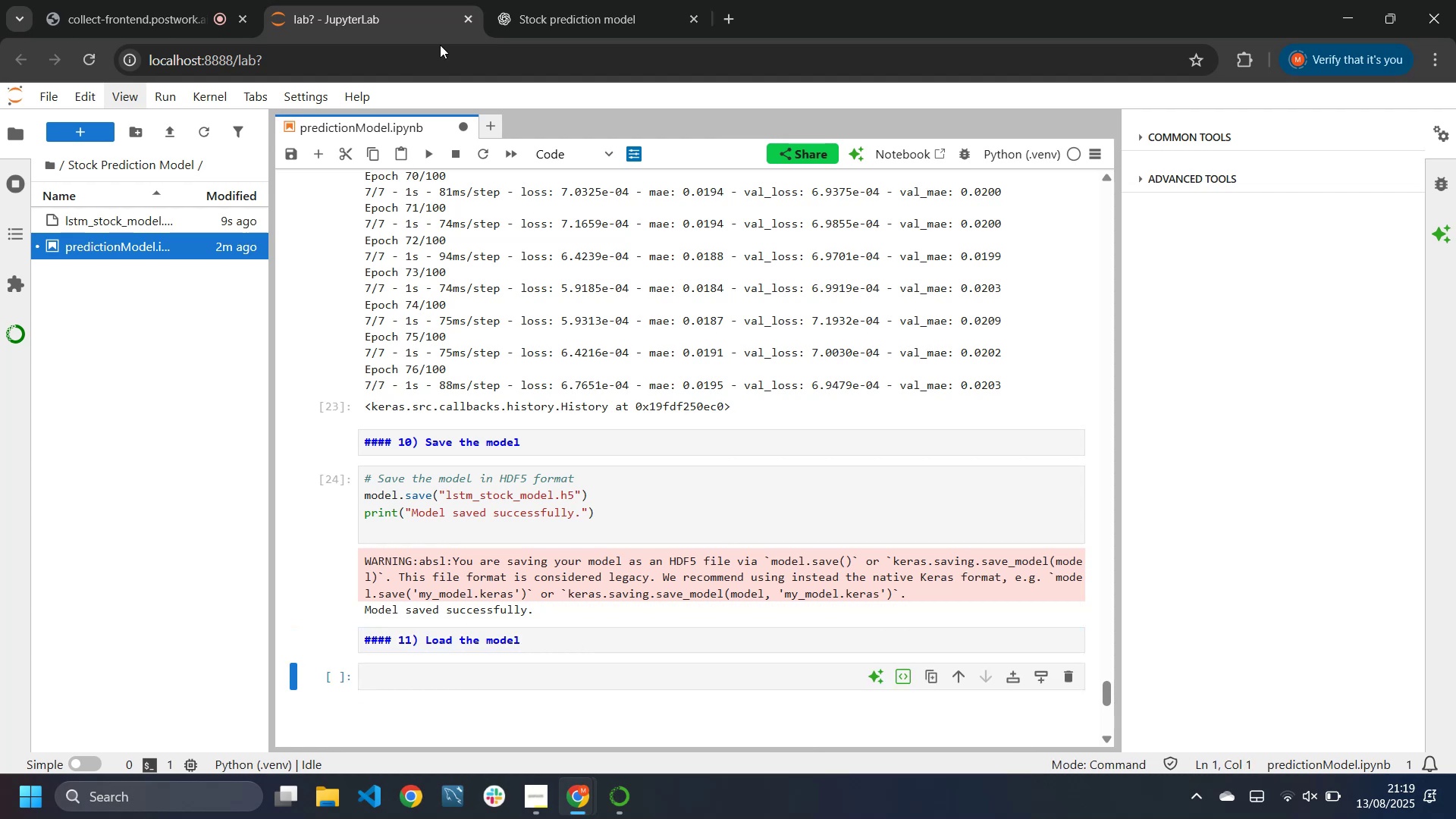 
left_click([538, 0])
 